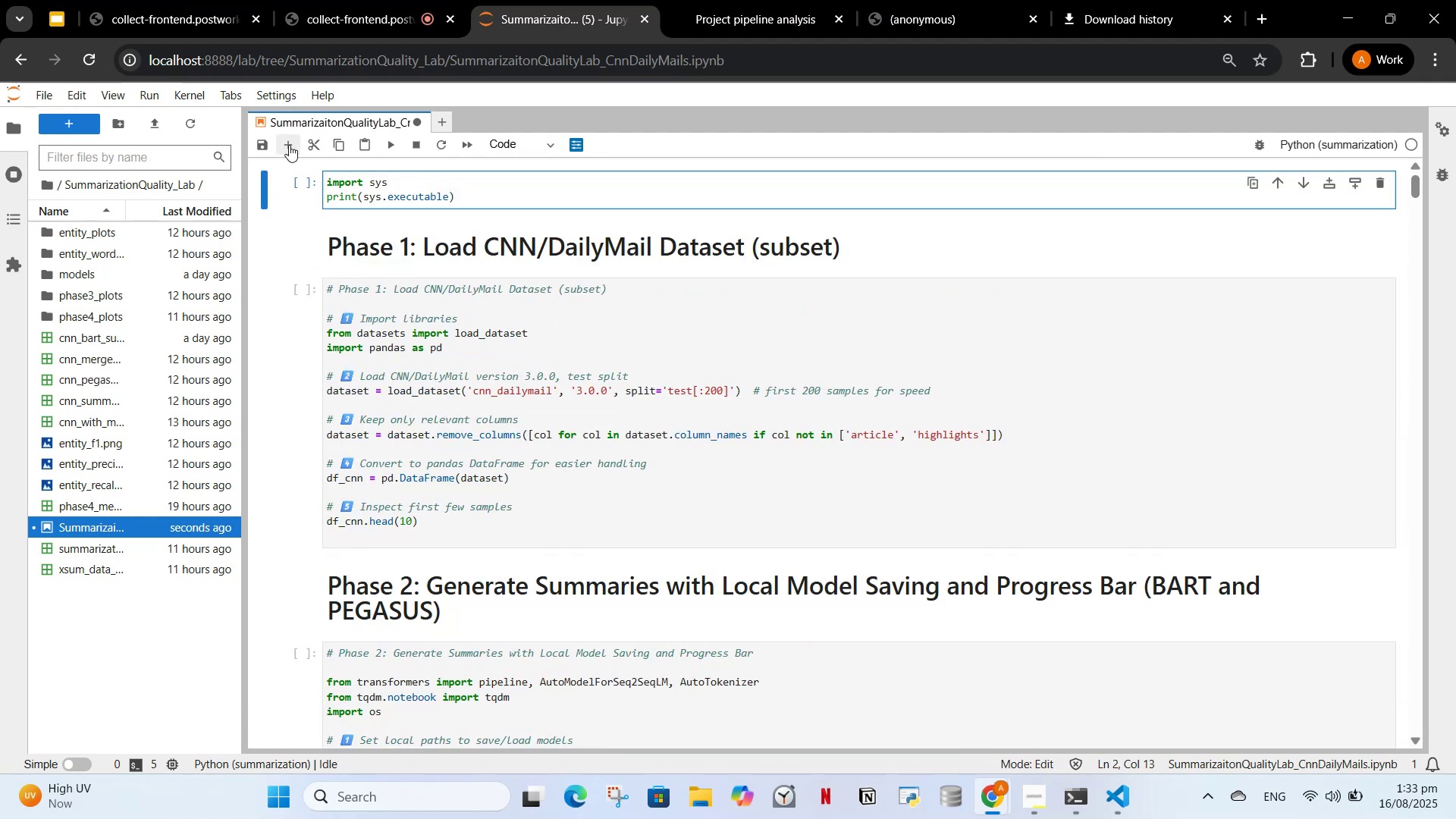 
left_click([289, 145])
 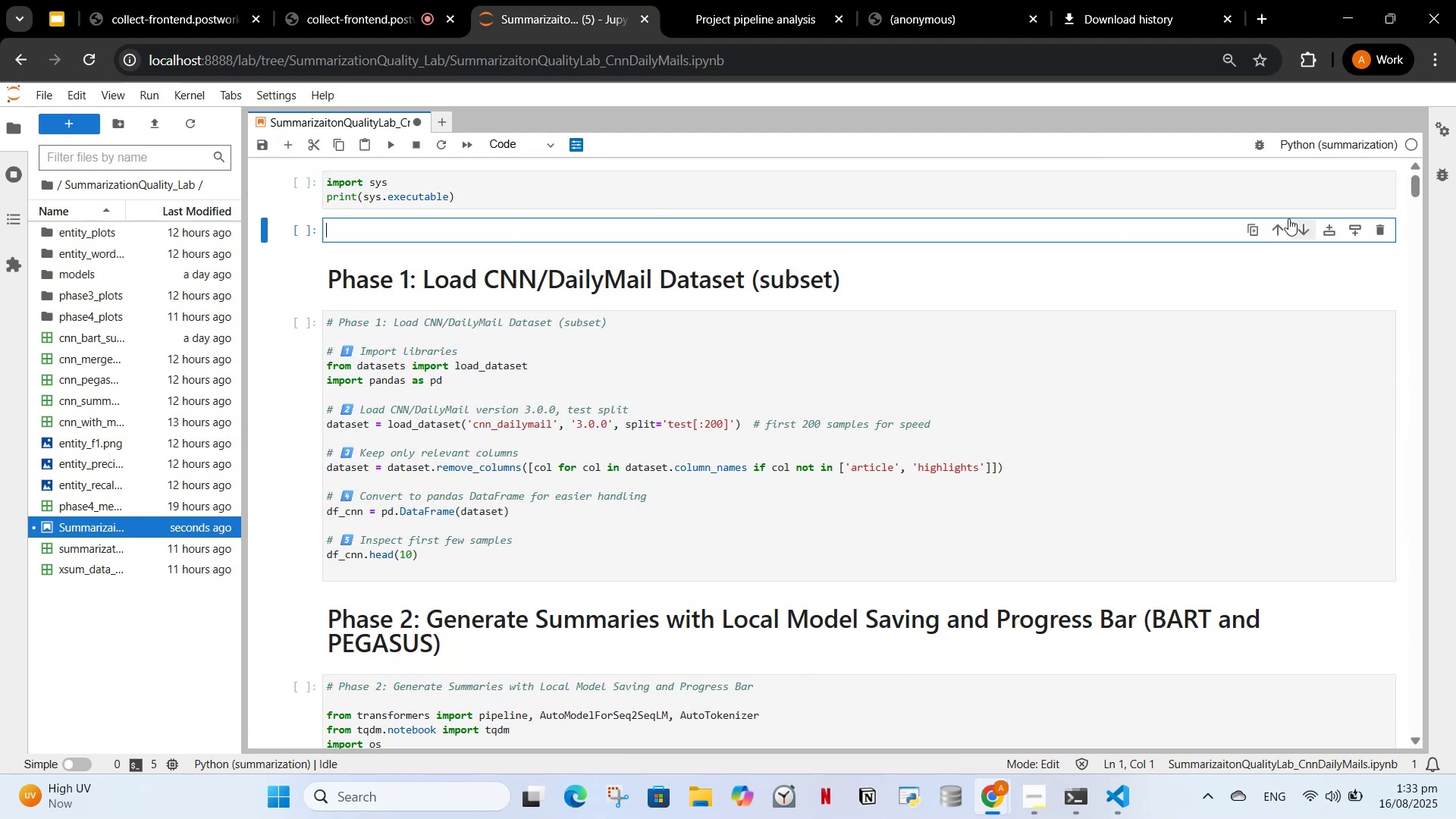 
left_click([1283, 221])
 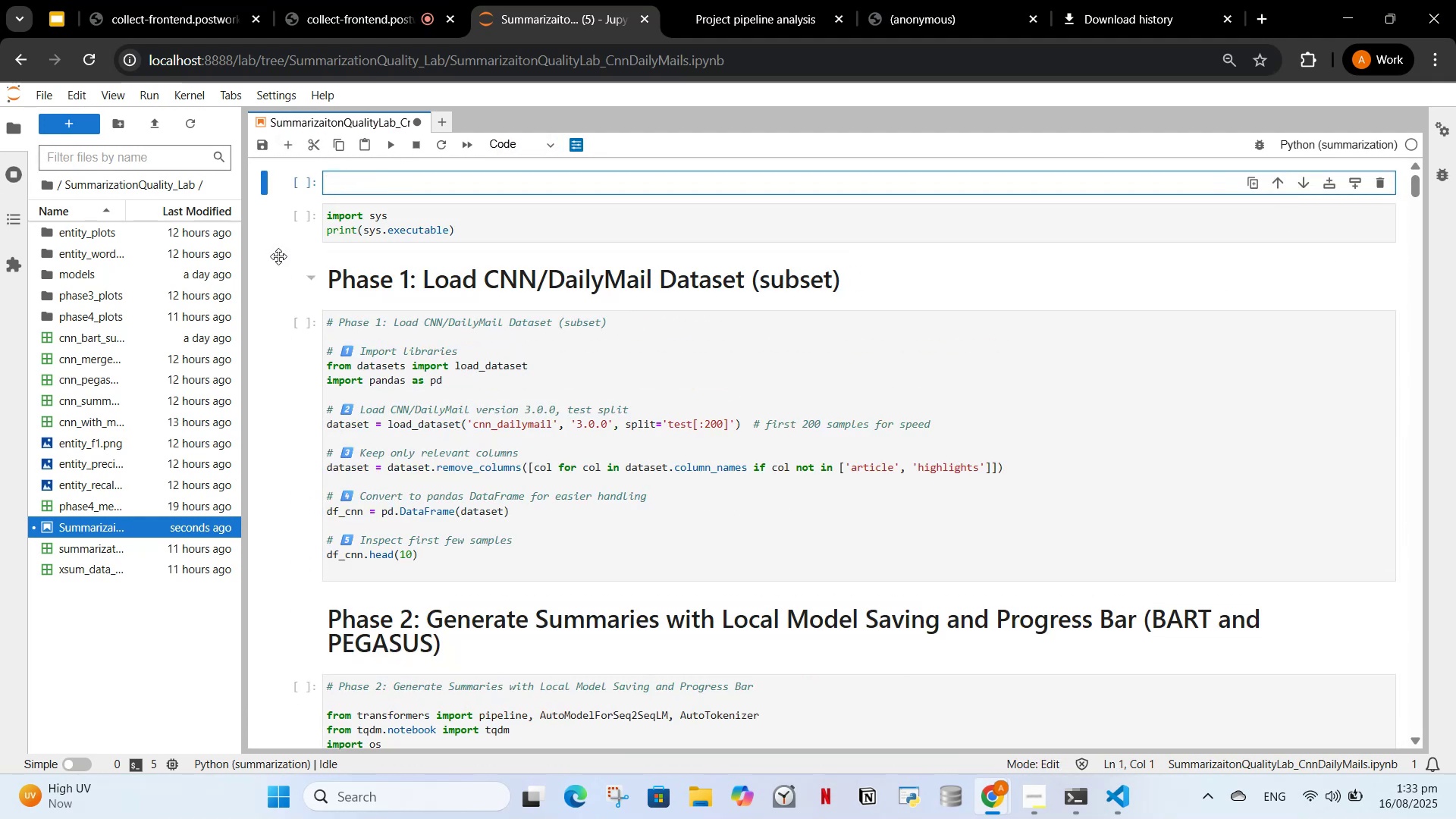 
type(Pipleline for CNN)
key(Backspace)
key(Backspace)
type(nn)
 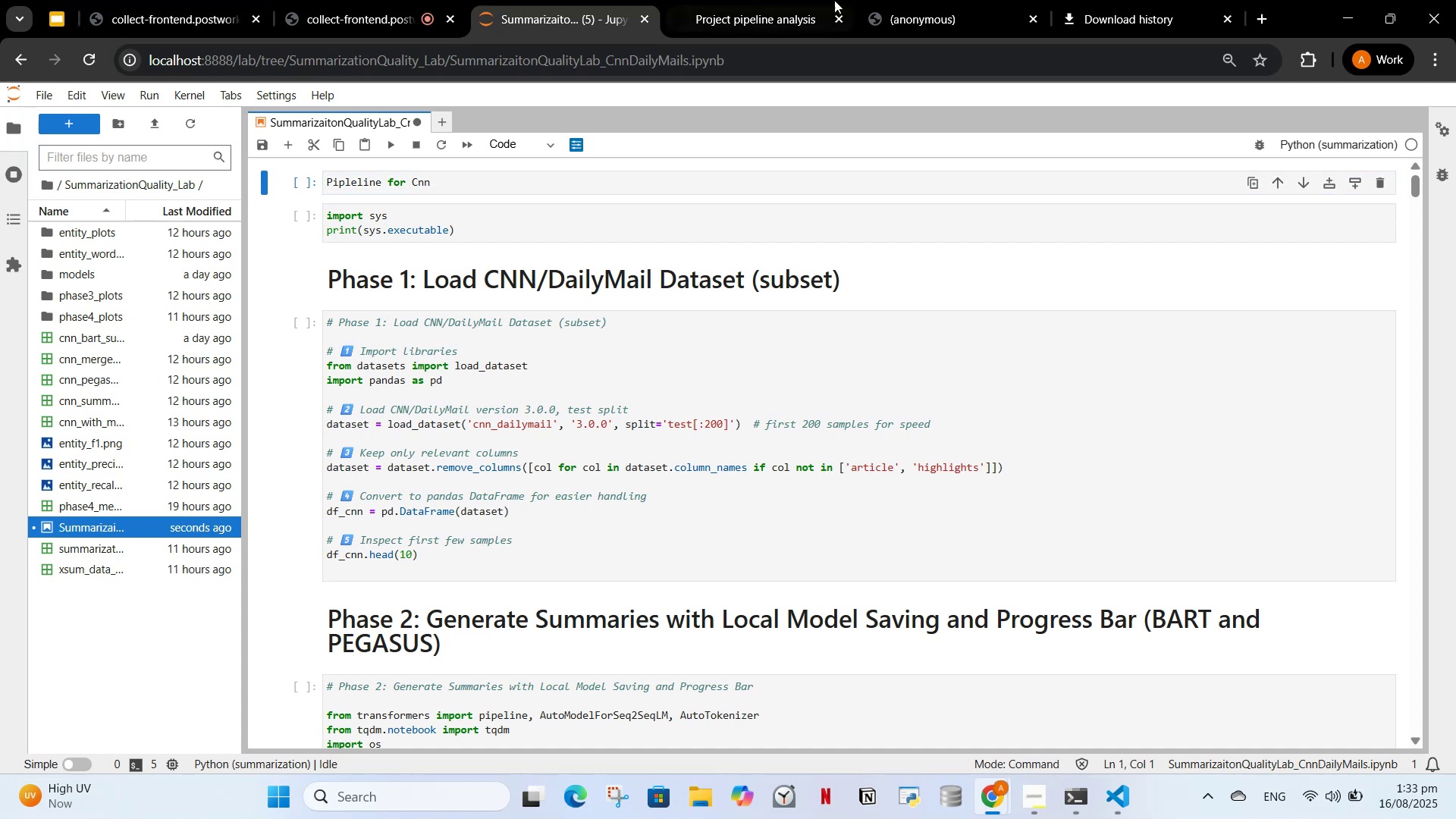 
left_click([901, 0])
 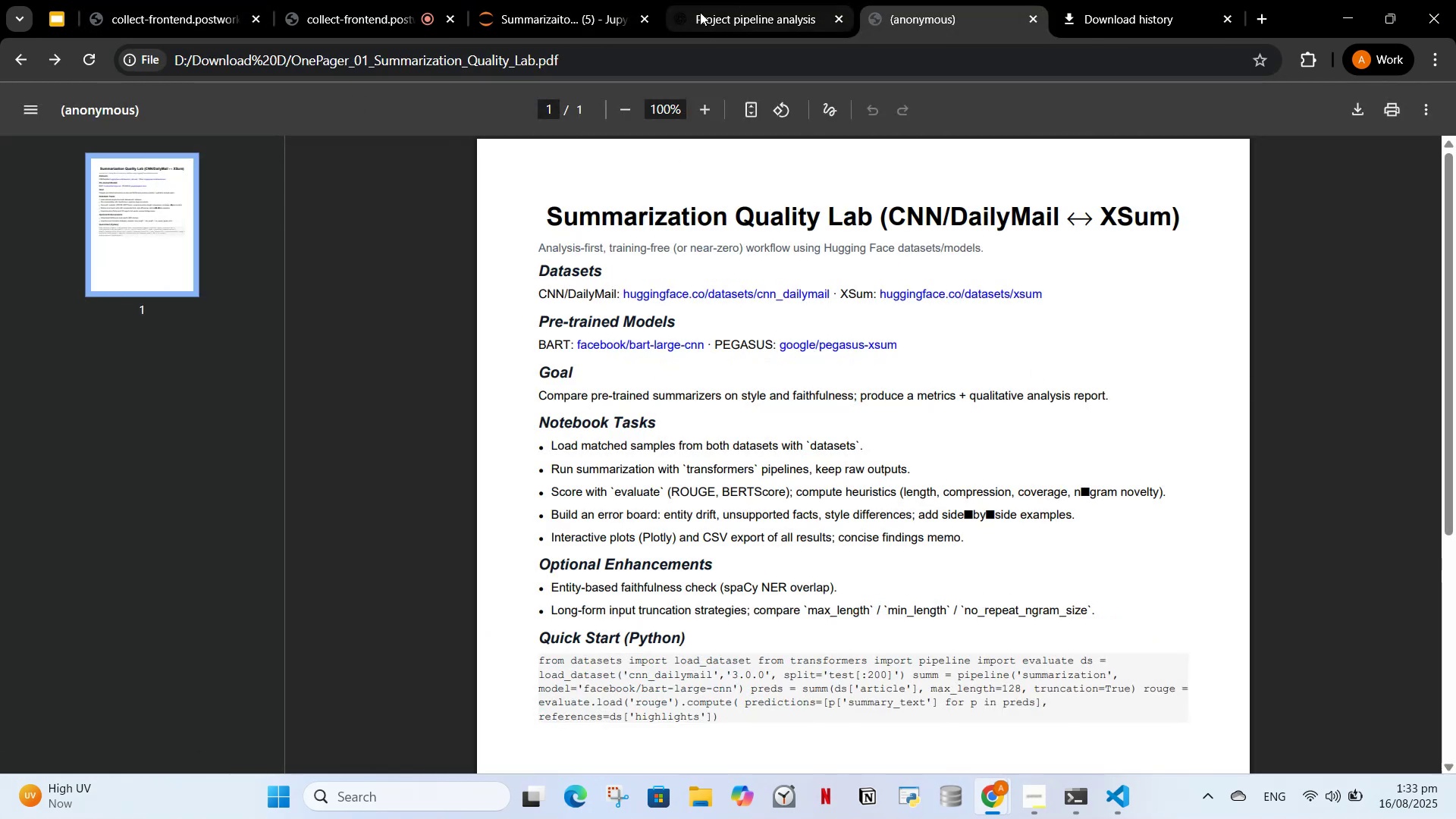 
left_click([575, 0])
 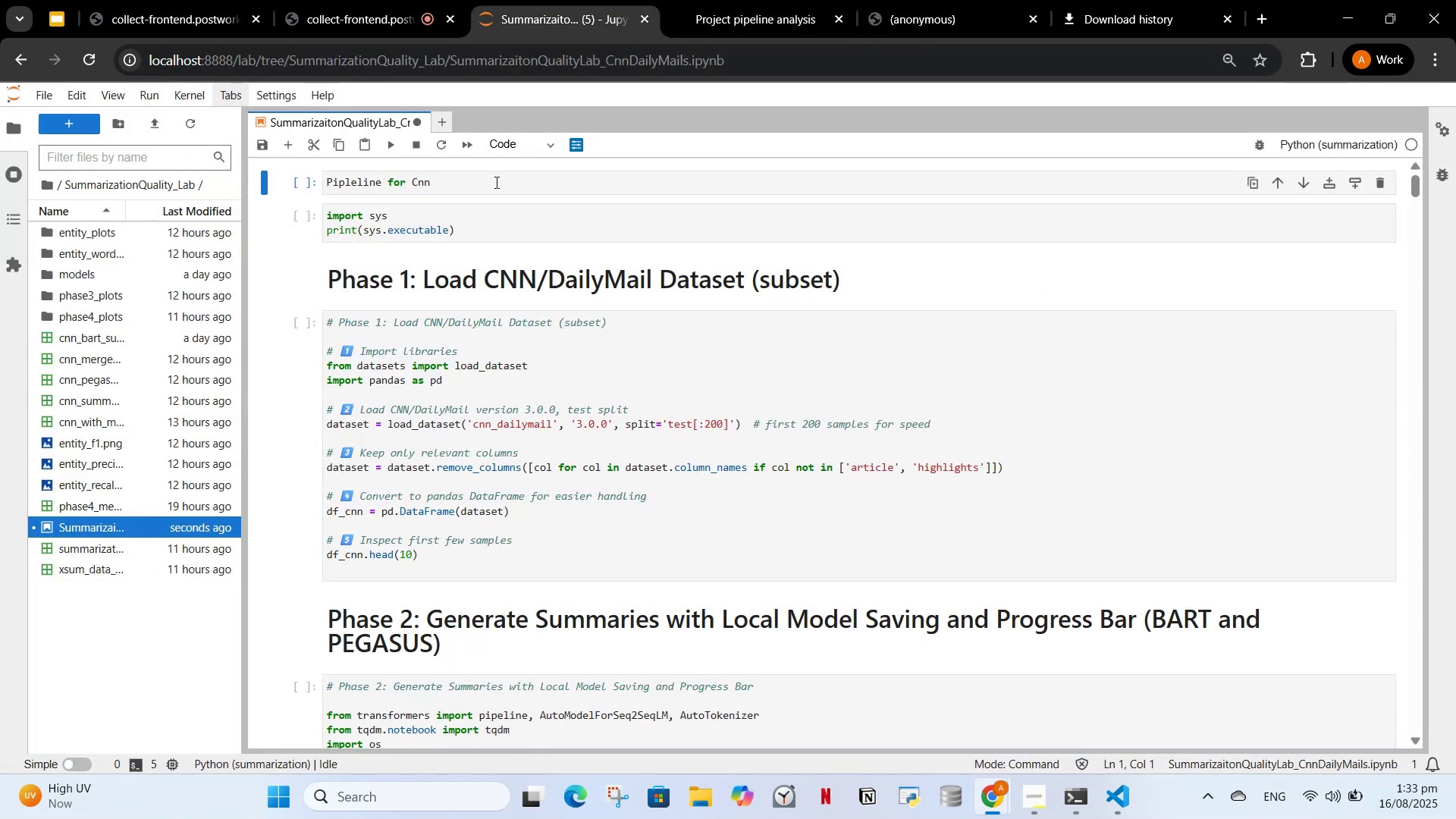 
left_click([491, 184])
 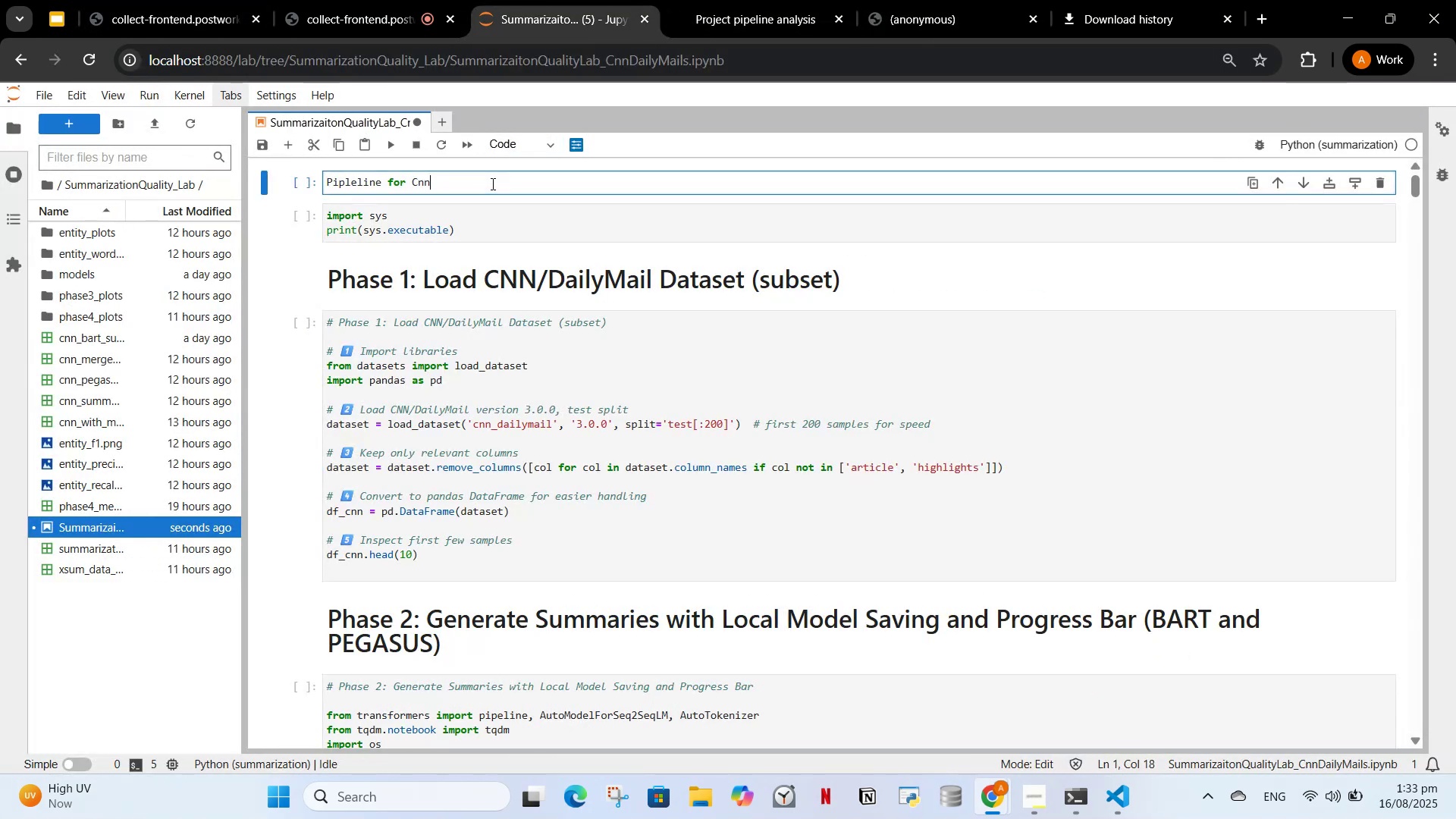 
type(_dailymails Dataset)
 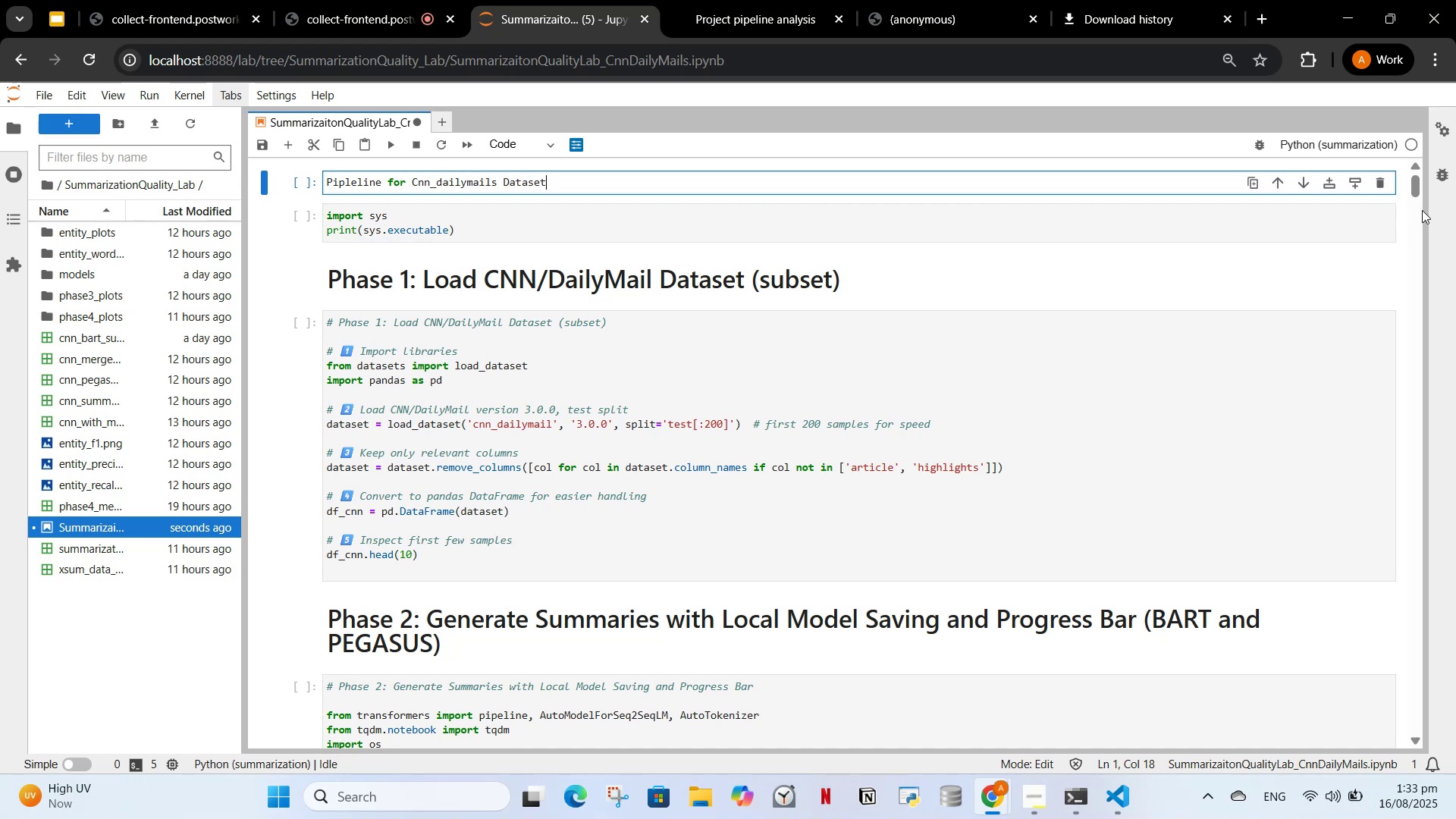 
left_click_drag(start_coordinate=[1410, 184], to_coordinate=[1379, 212])
 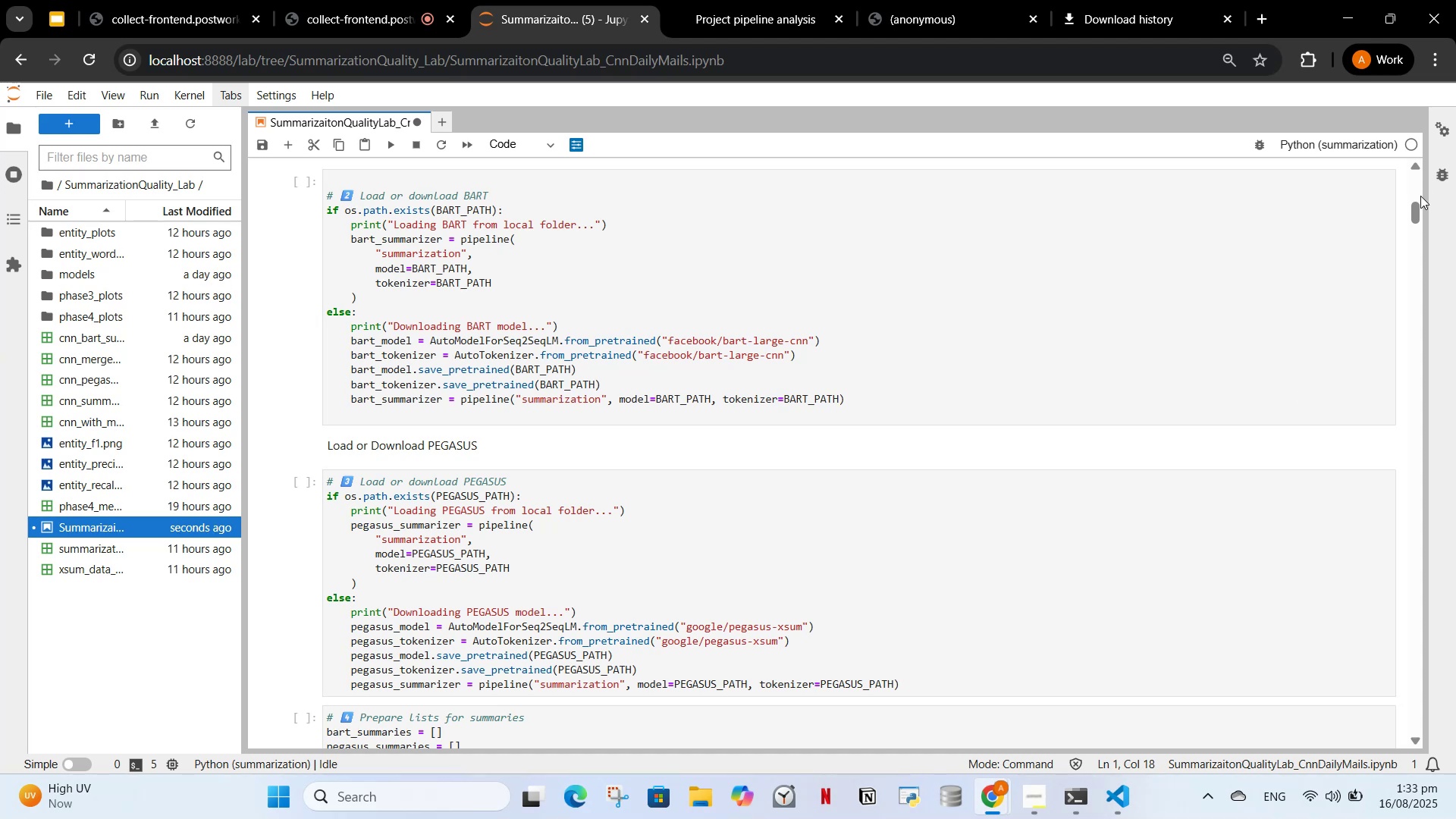 
left_click_drag(start_coordinate=[1422, 216], to_coordinate=[1418, 167])
 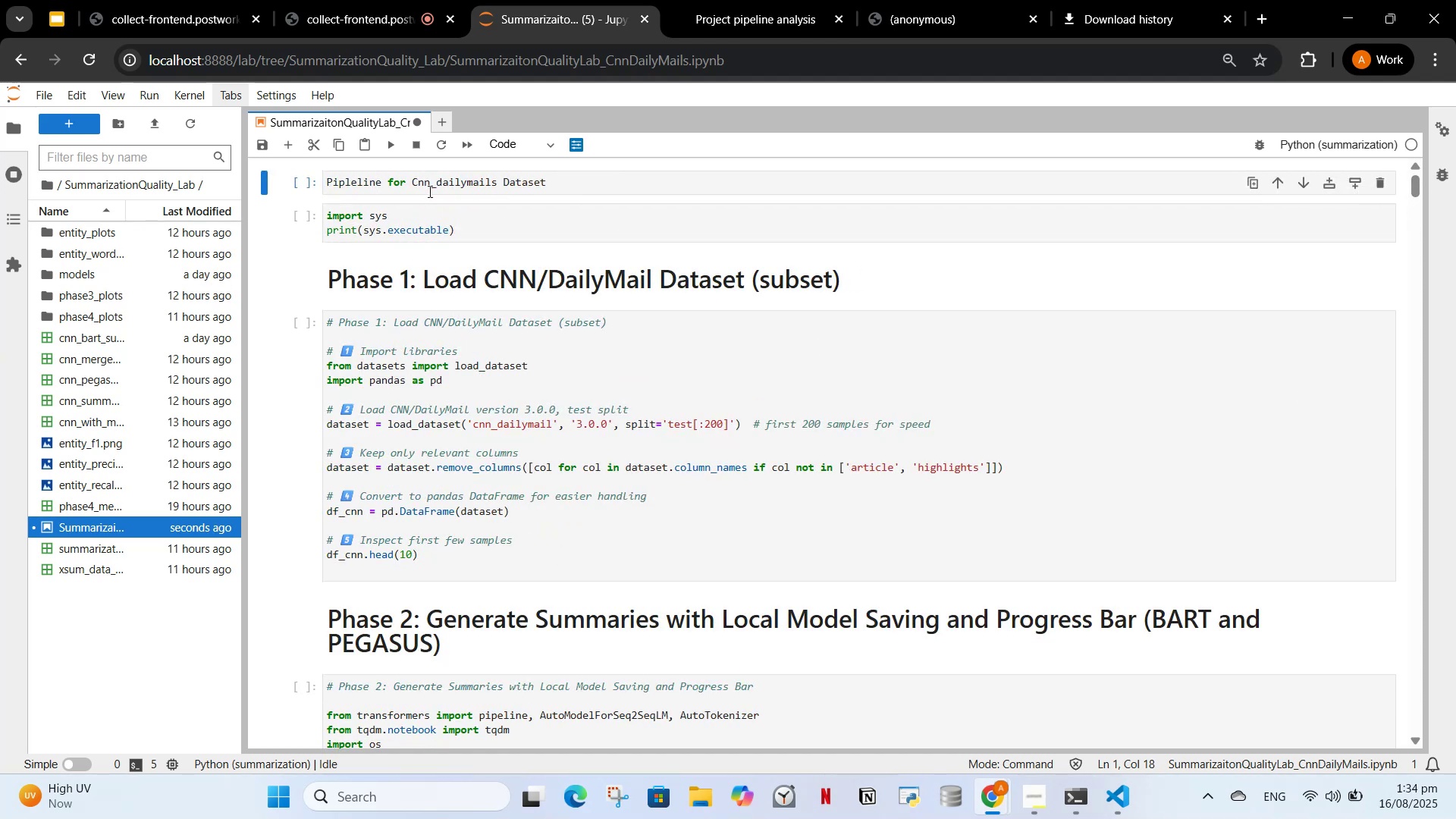 
left_click([429, 191])
 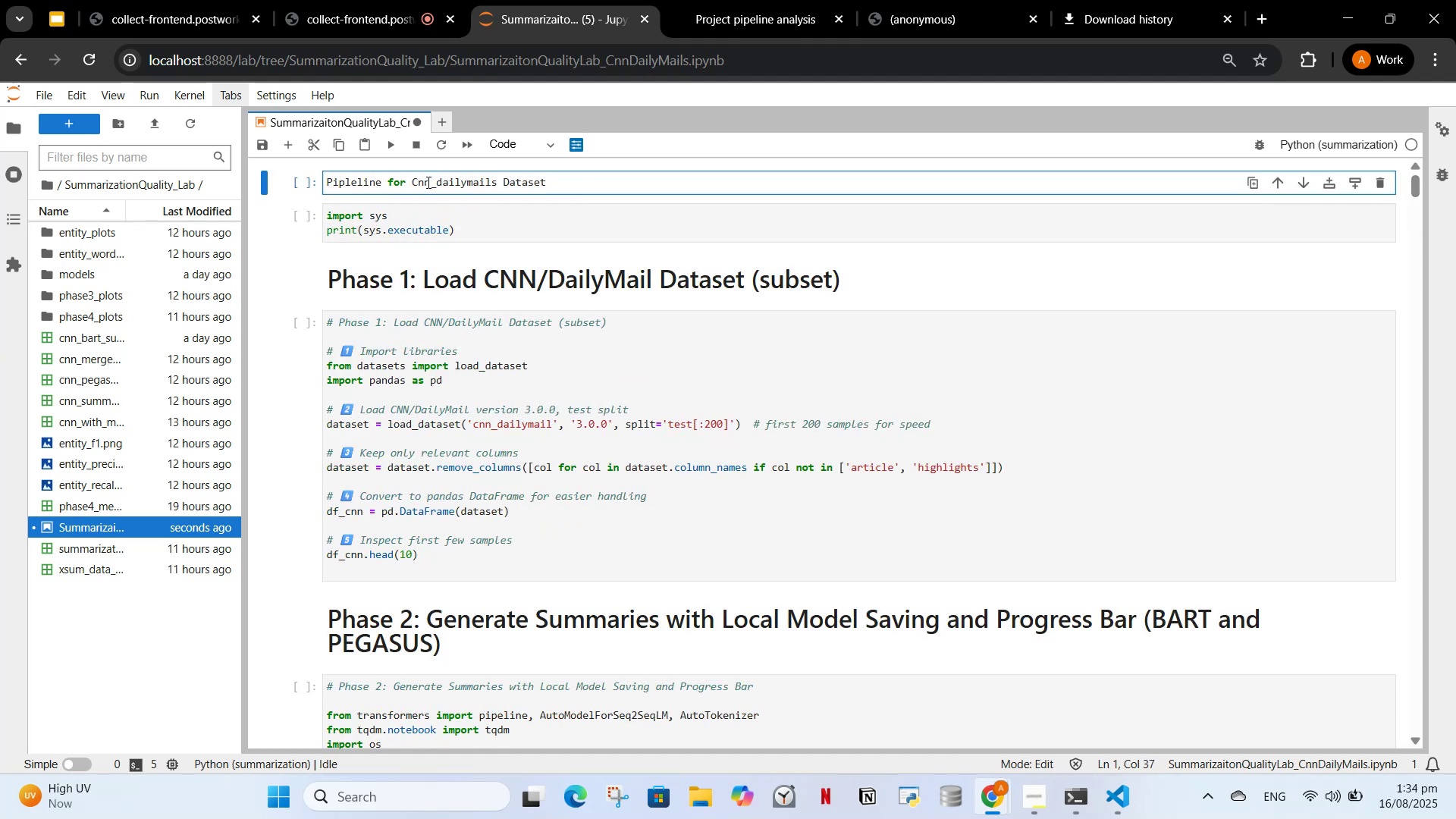 
left_click([428, 181])
 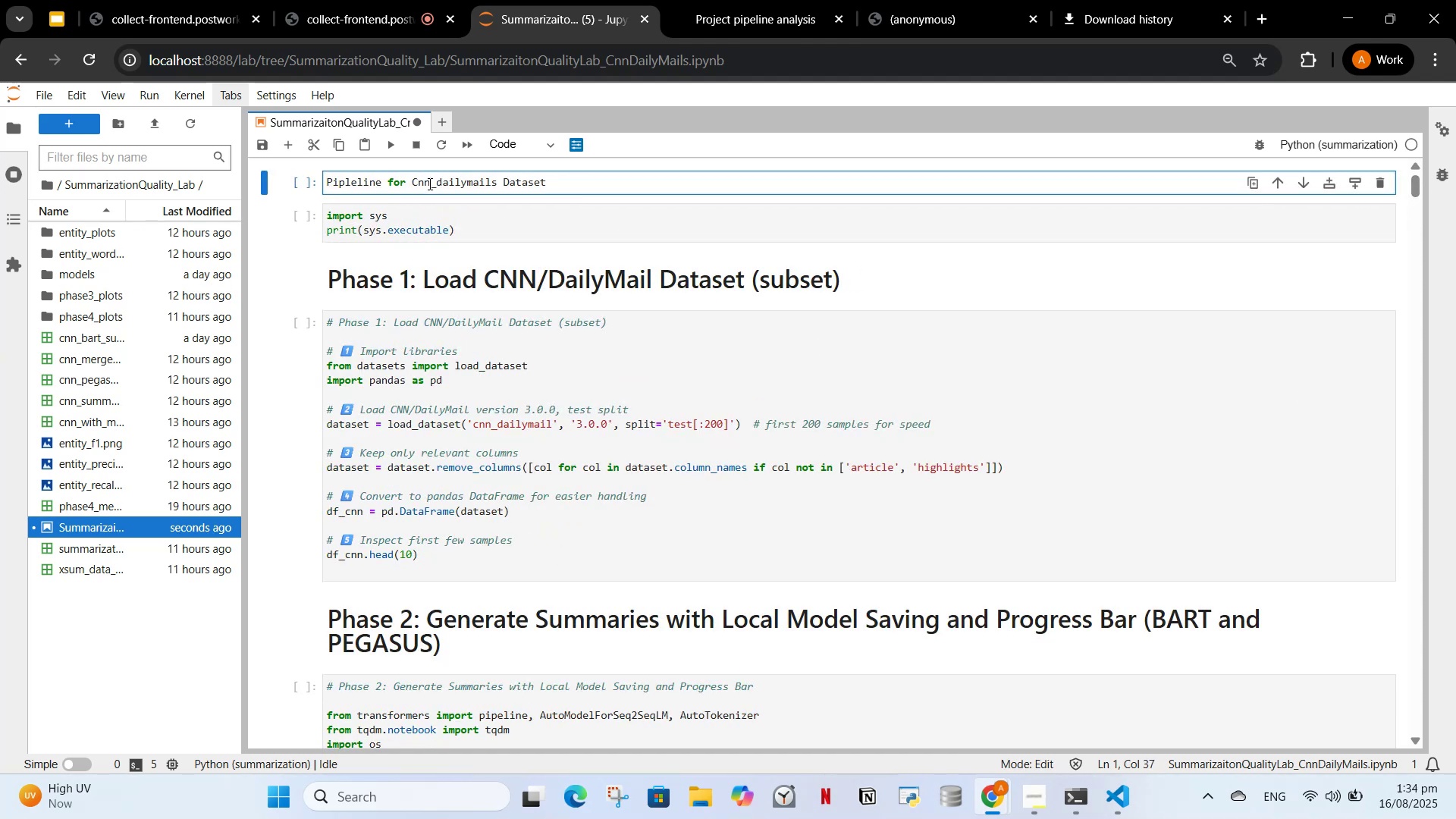 
key(Backspace)
key(Backspace)
type(NN)
 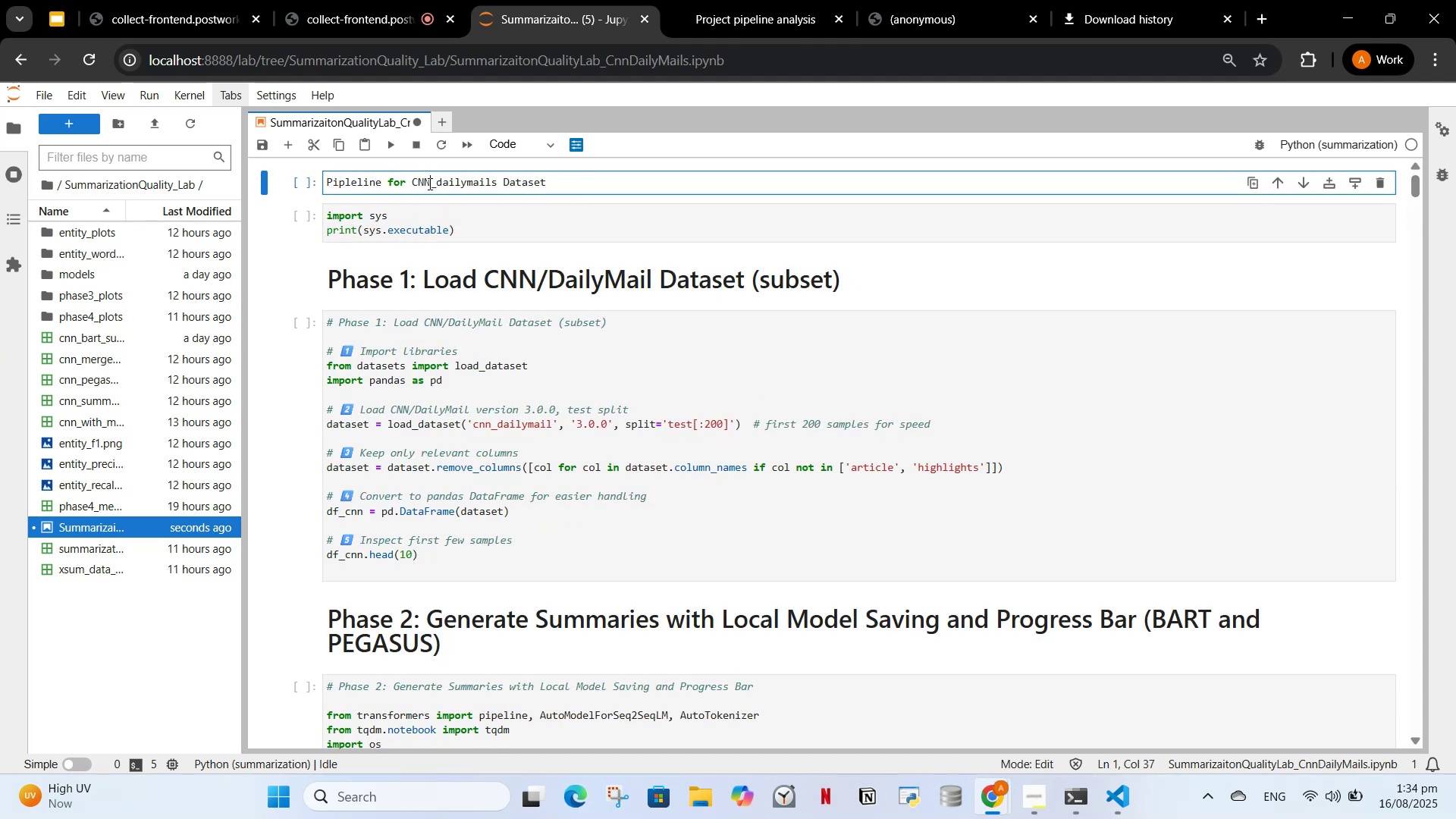 
key(ArrowRight)
 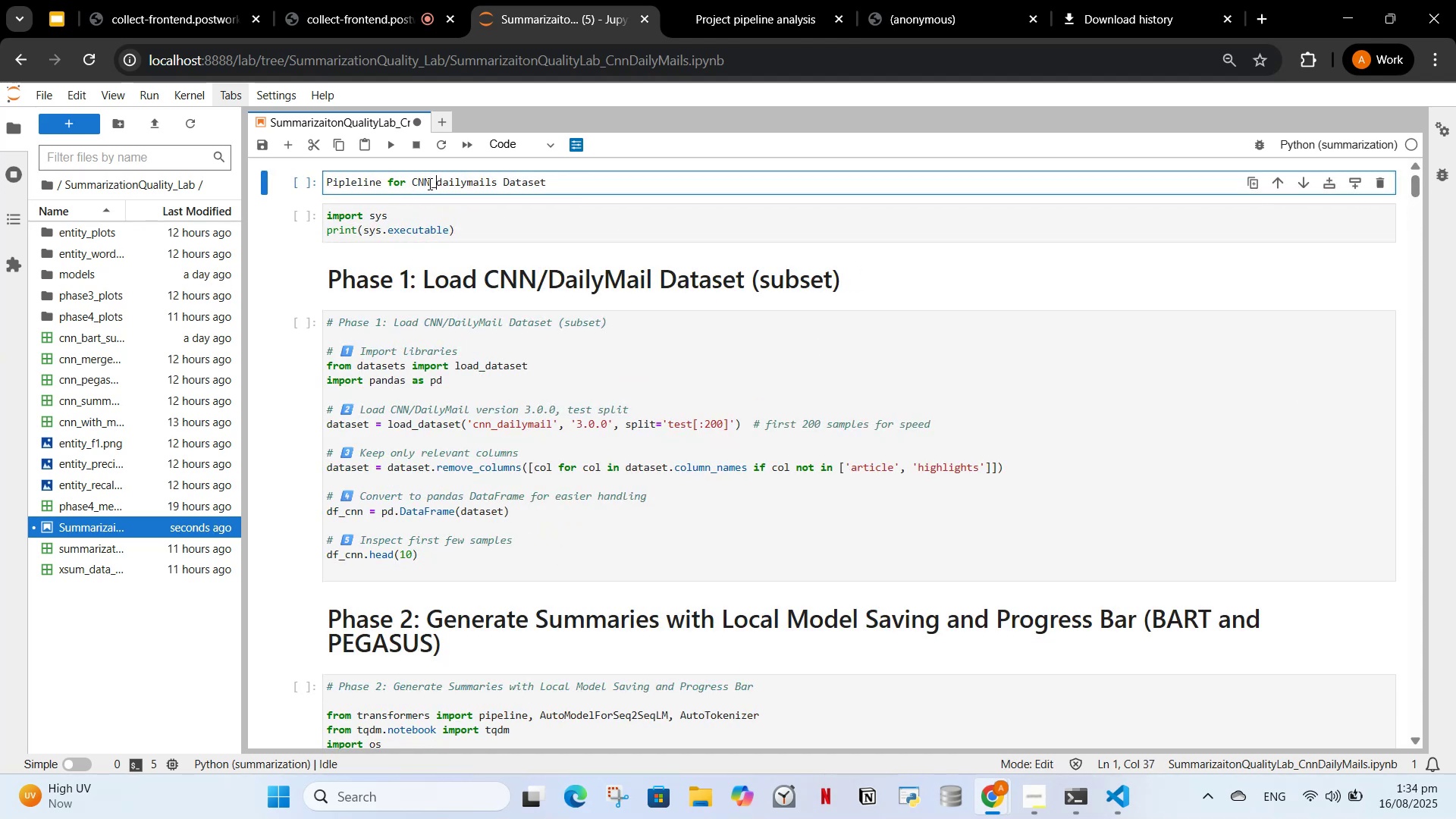 
key(ArrowRight)
 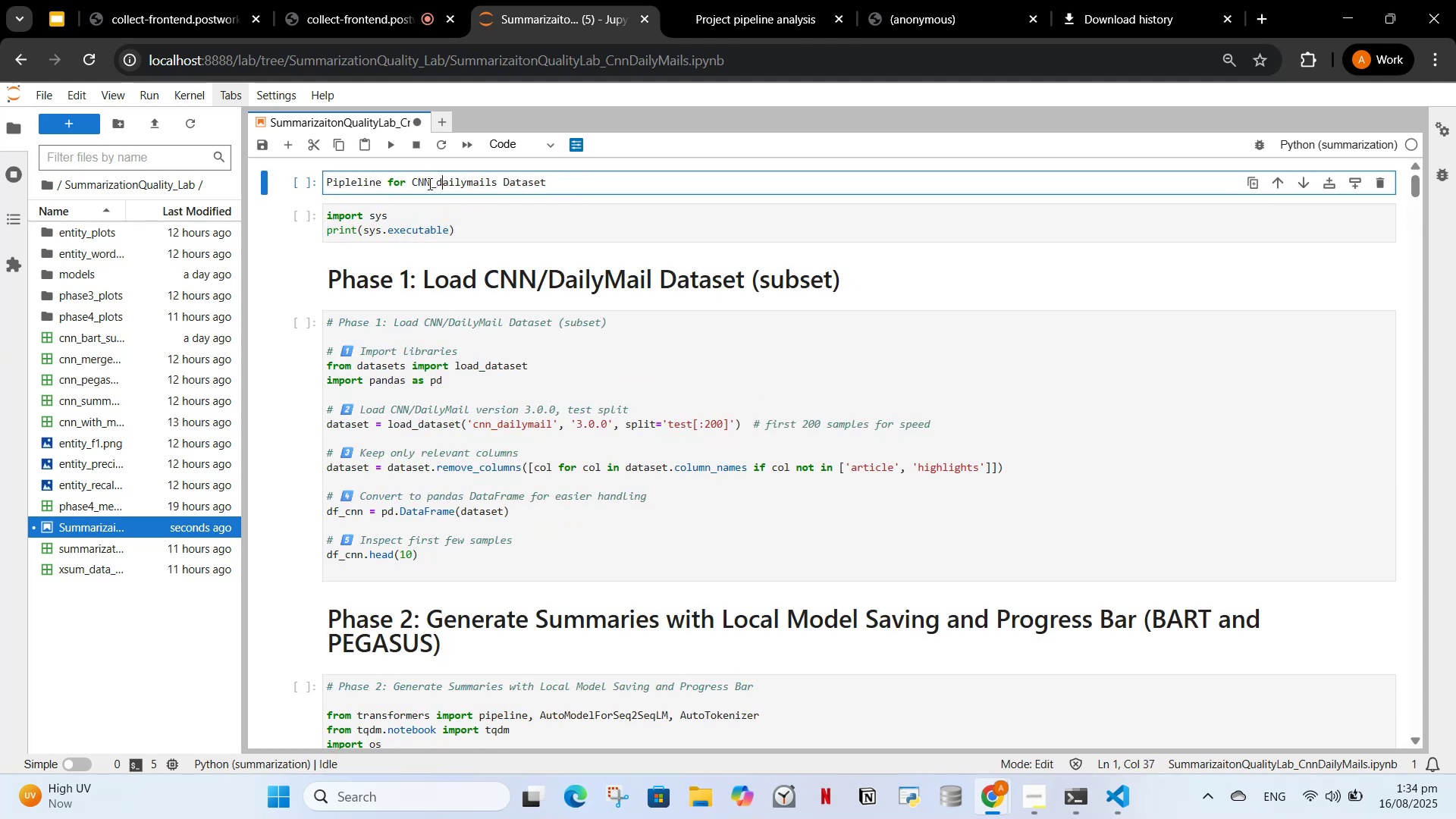 
key(Backspace)
 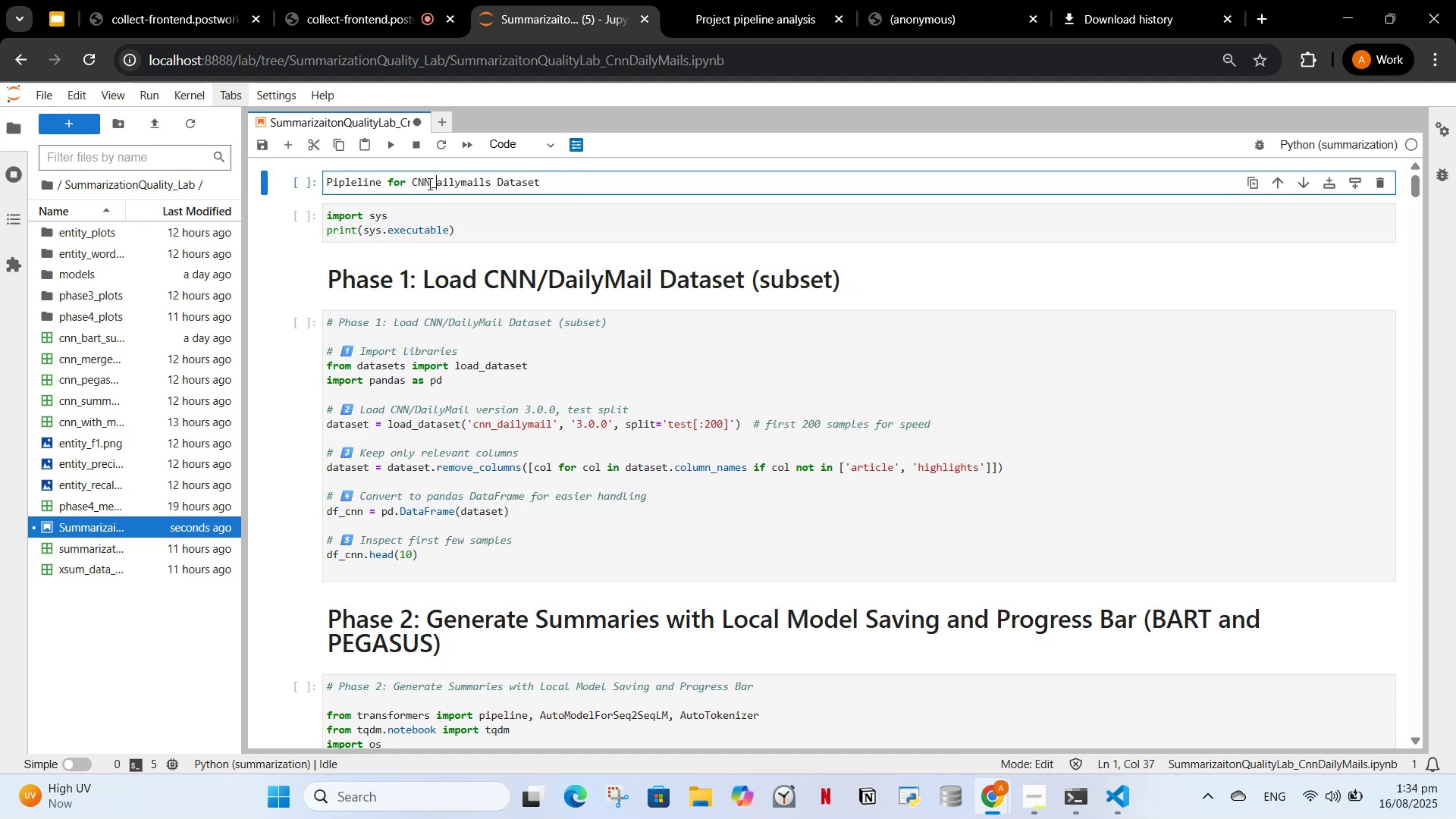 
key(CapsLock)
 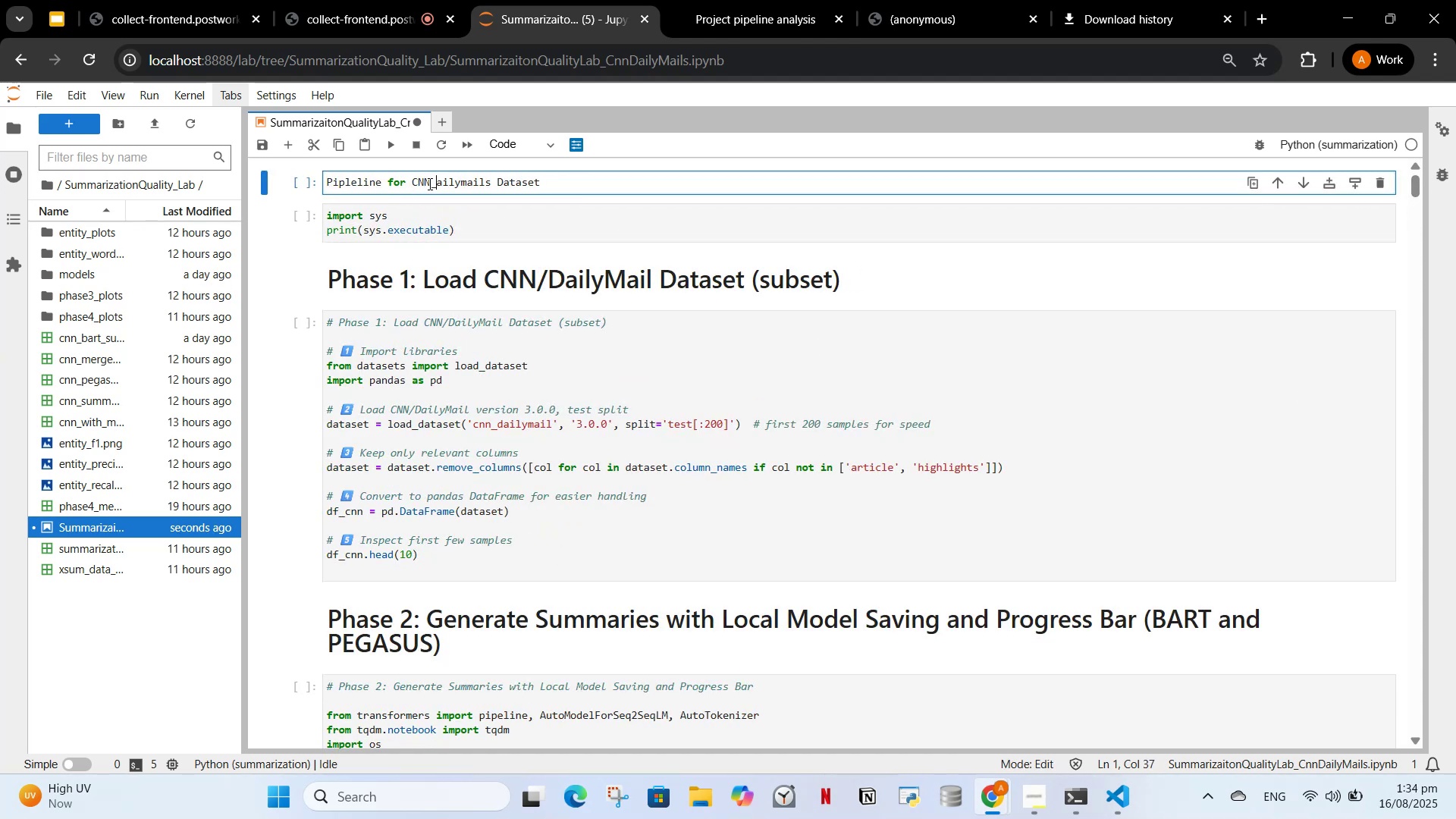 
key(D)
 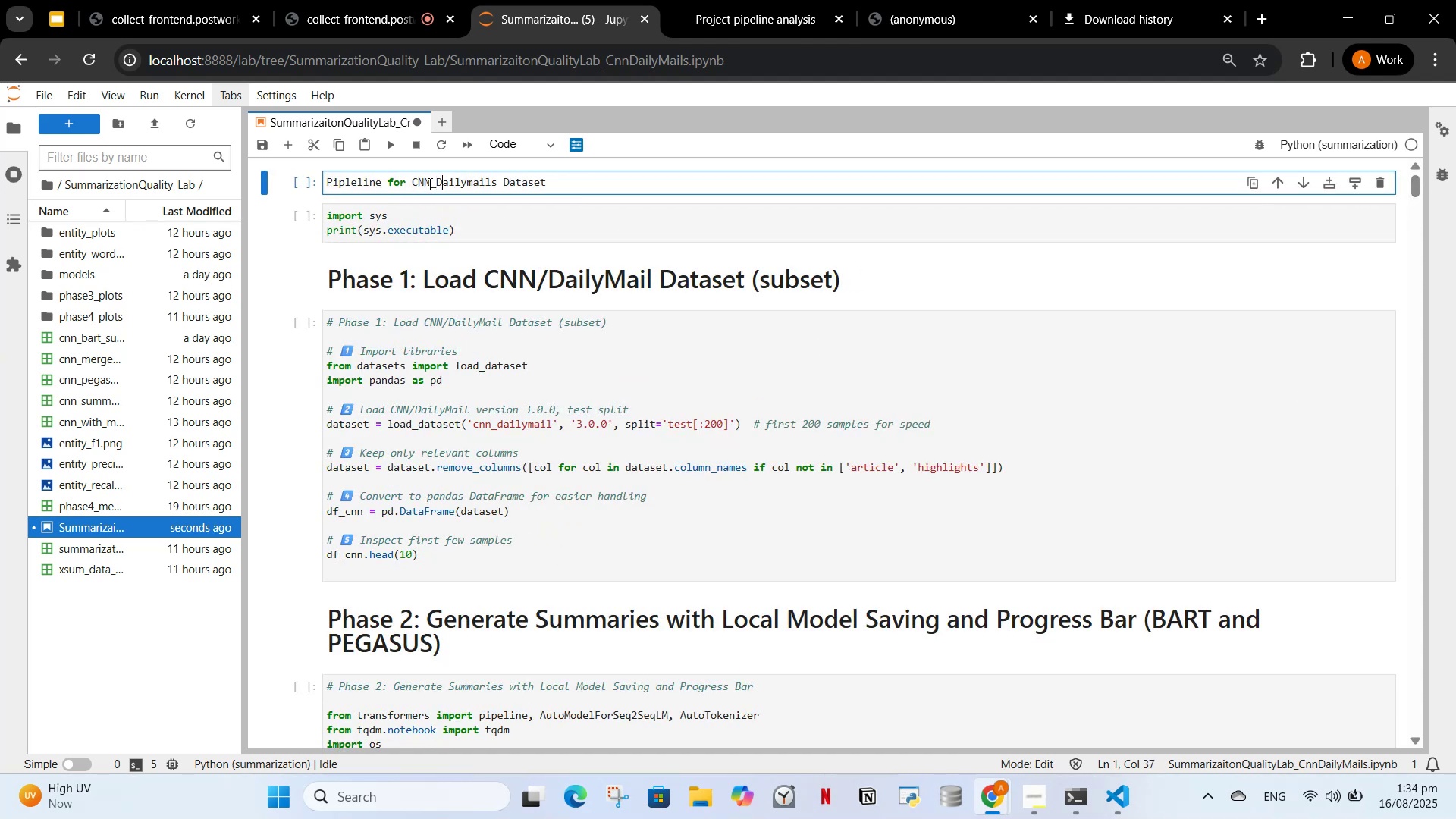 
key(CapsLock)
 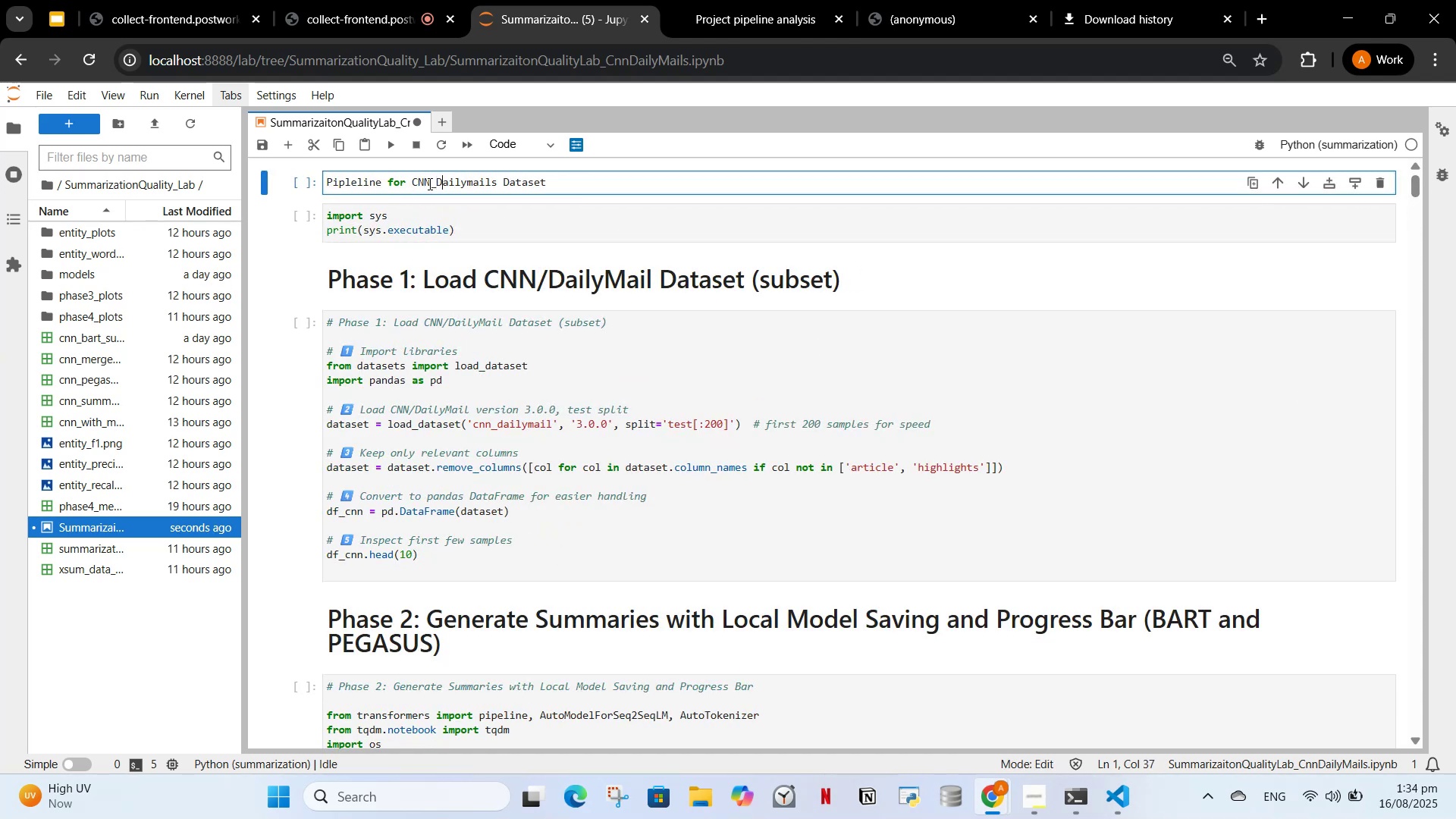 
key(ArrowRight)
 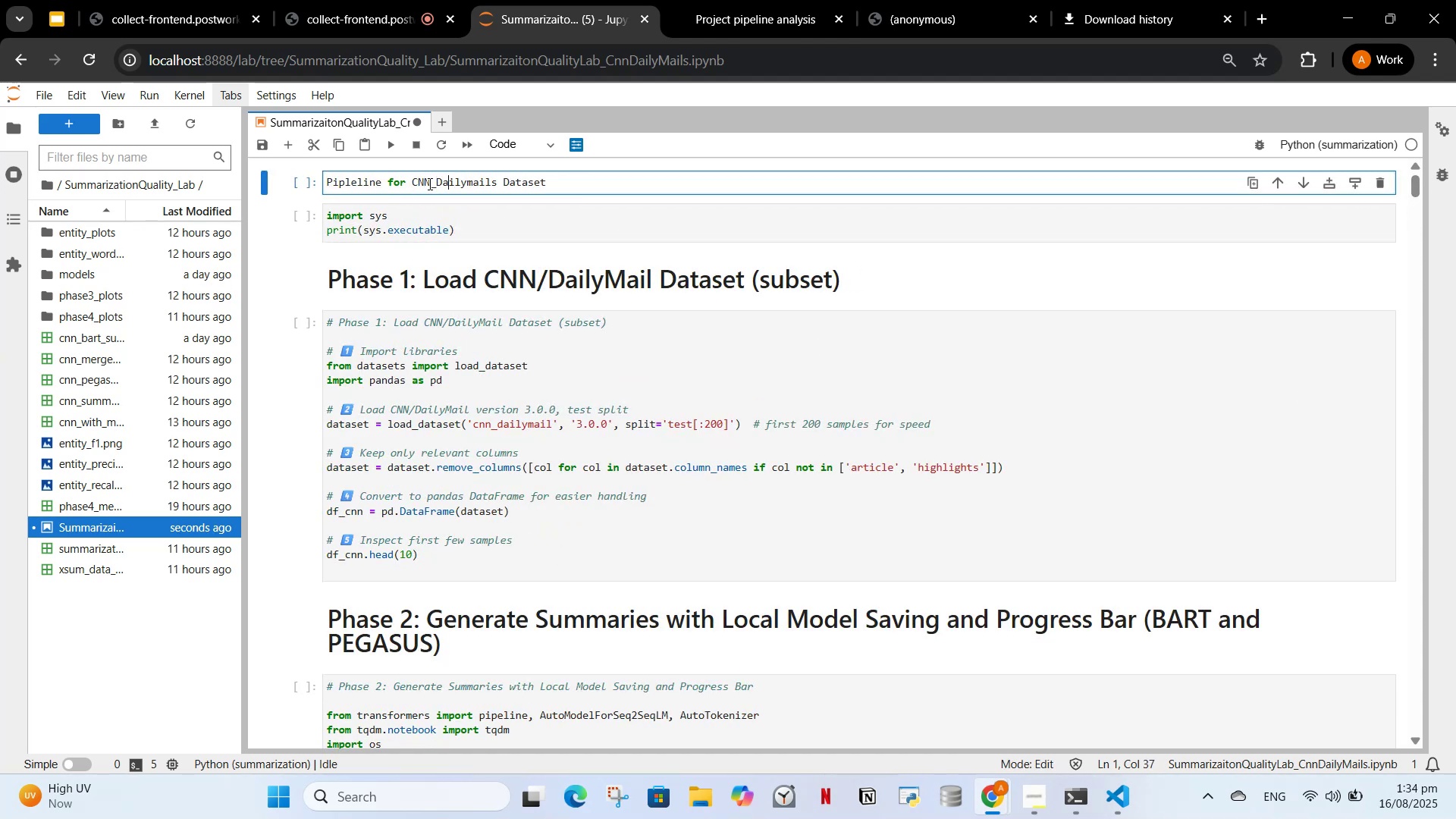 
key(ArrowRight)
 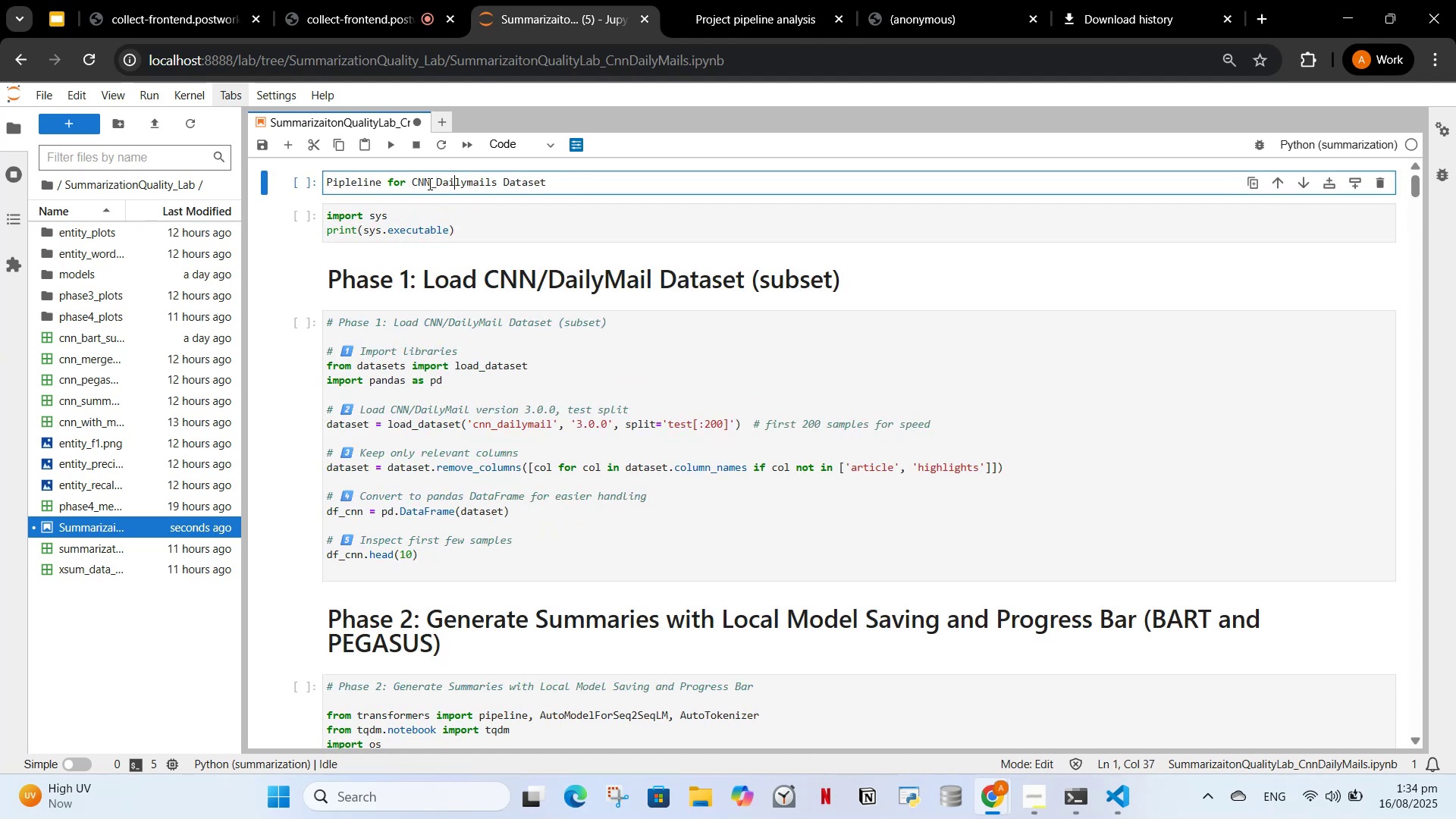 
key(ArrowRight)
 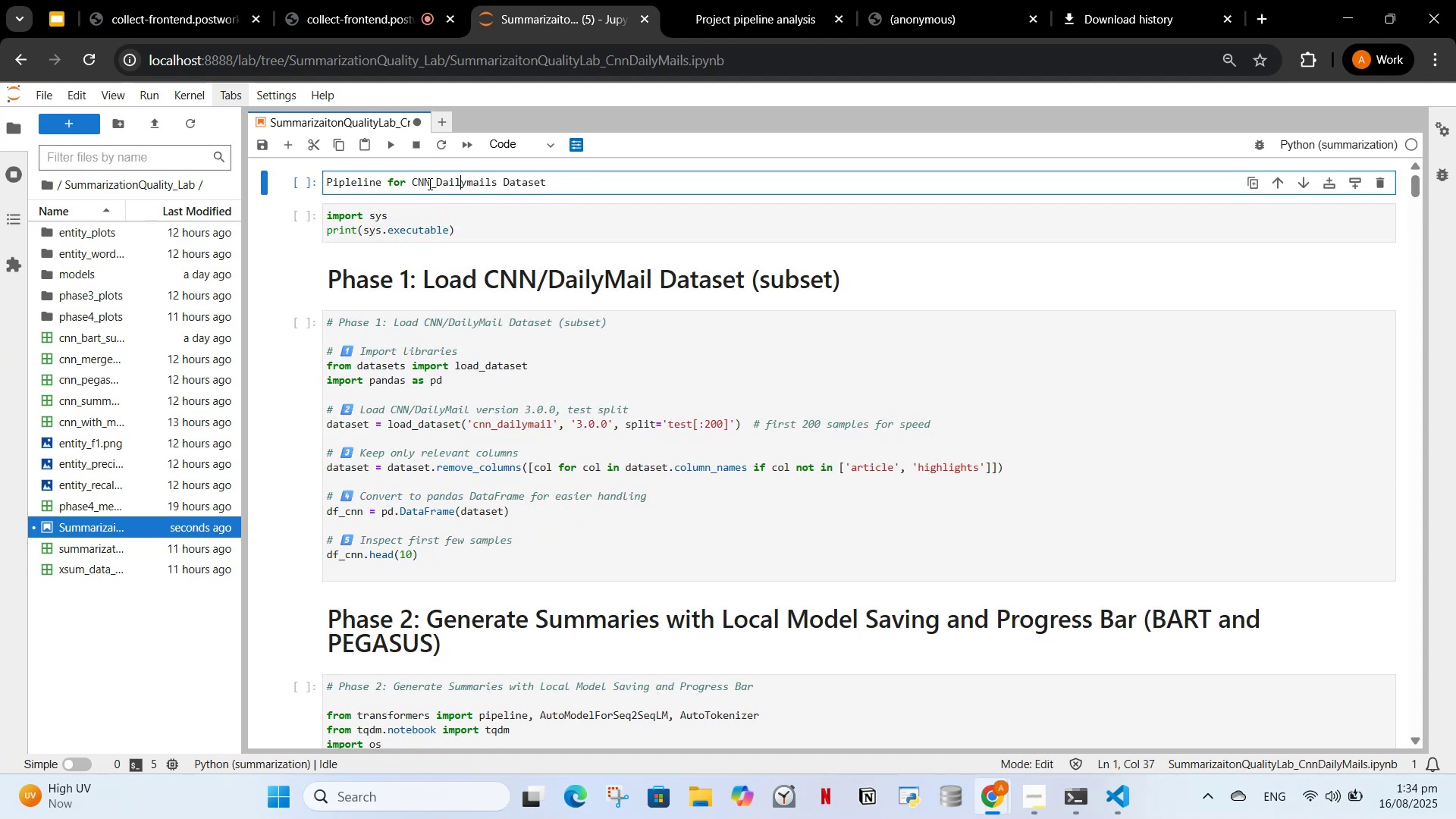 
key(ArrowRight)
 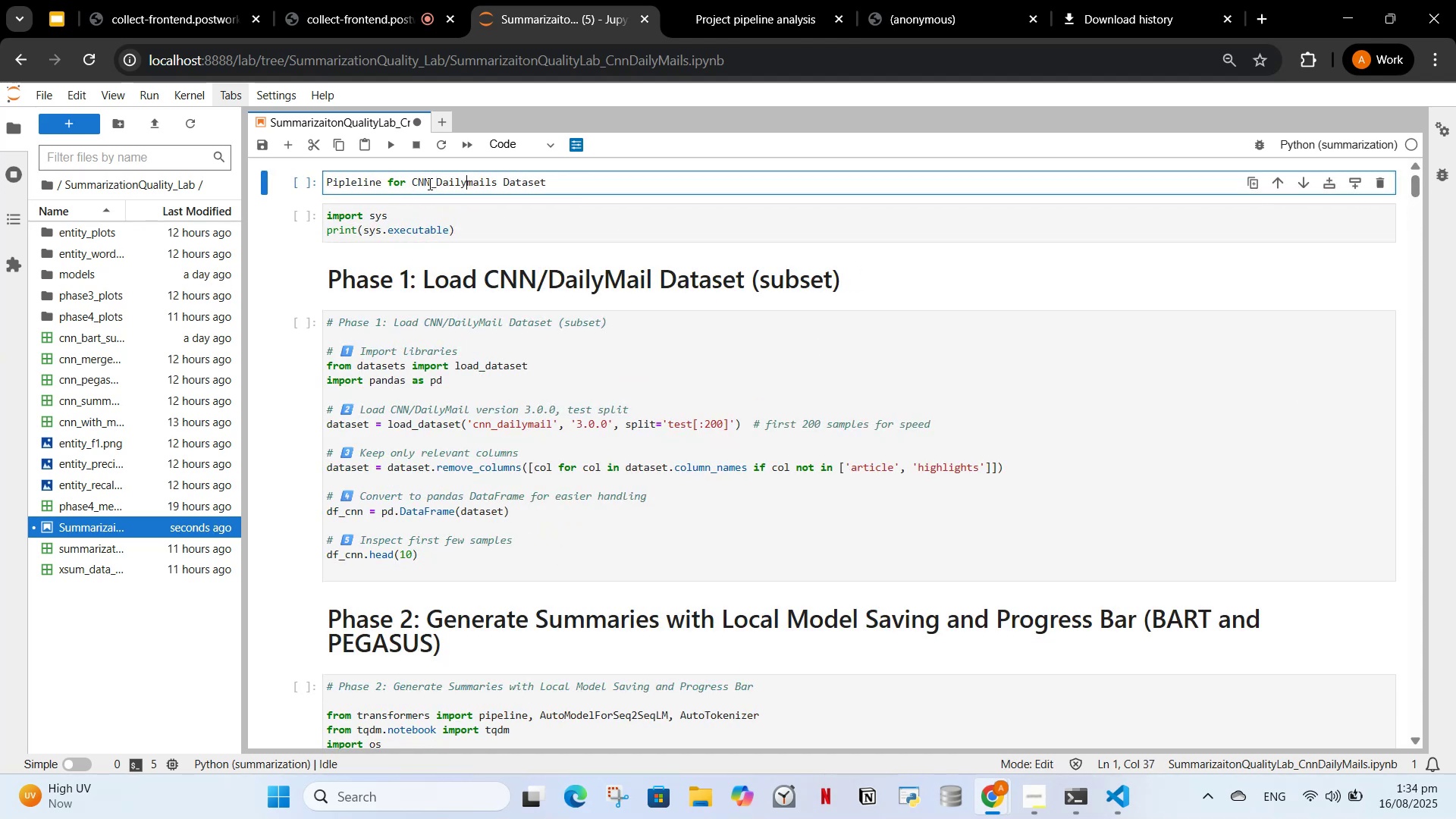 
key(ArrowRight)
 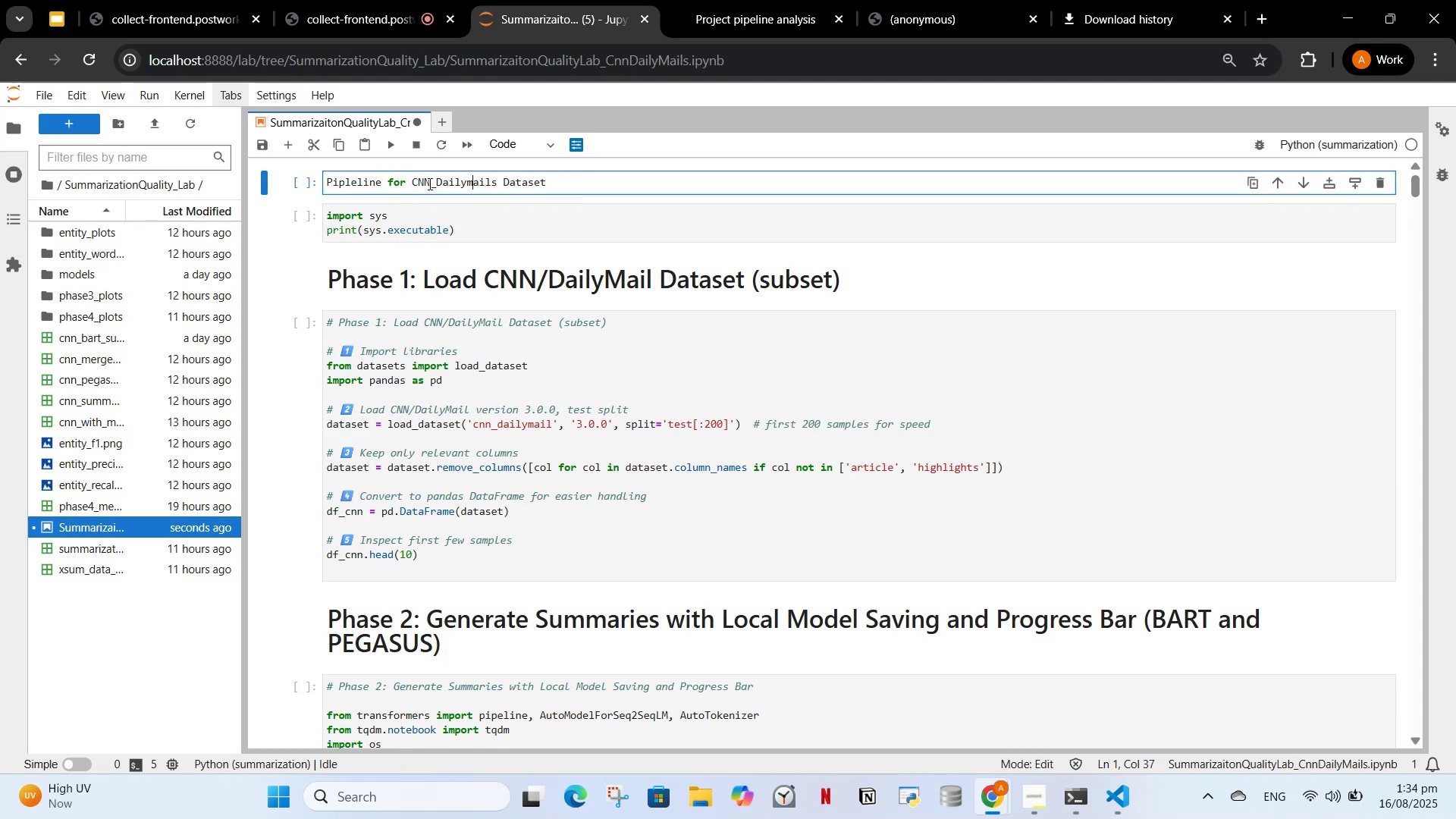 
key(Backspace)
 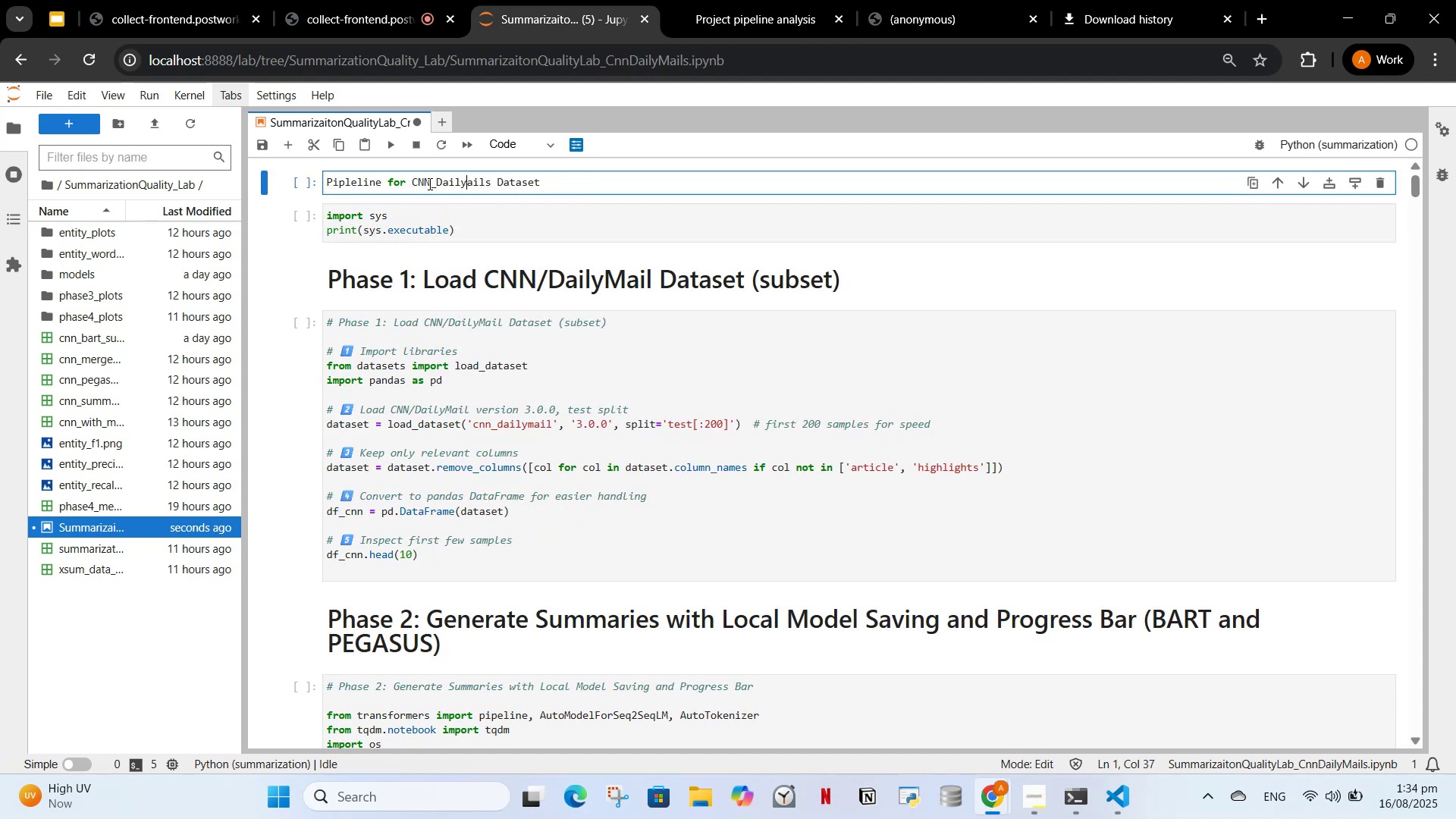 
key(CapsLock)
 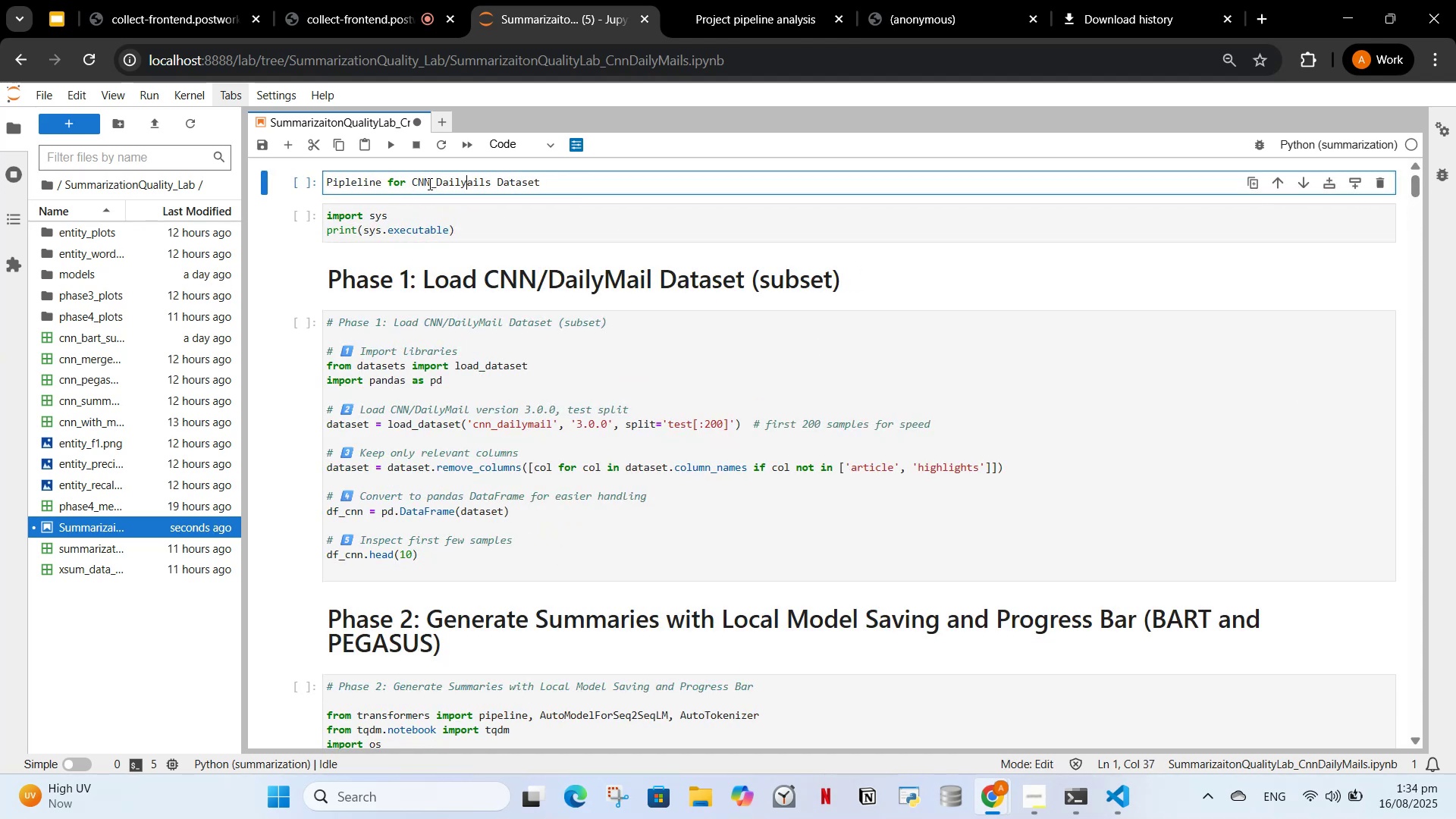 
key(CapsLock)
 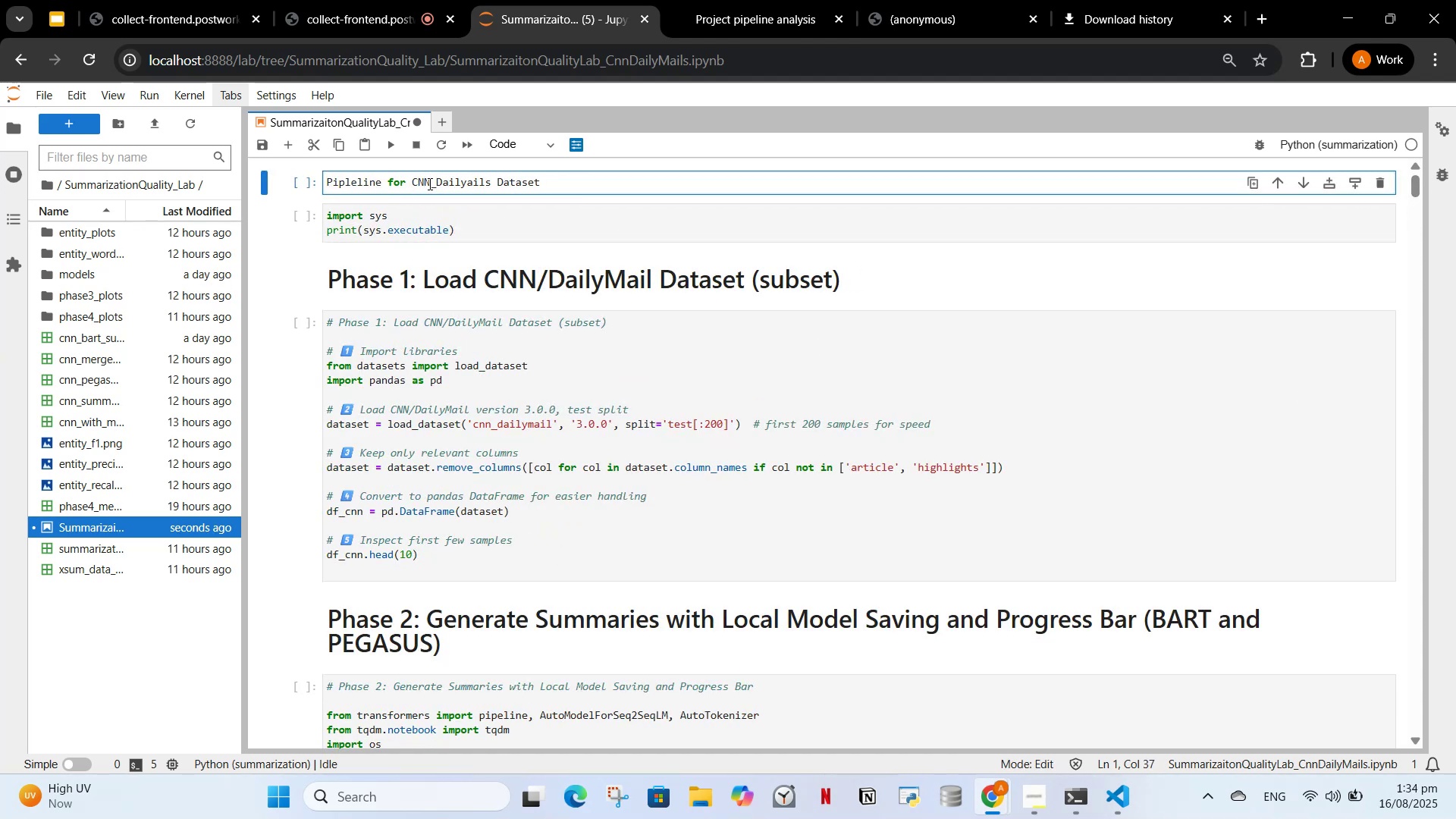 
key(M)
 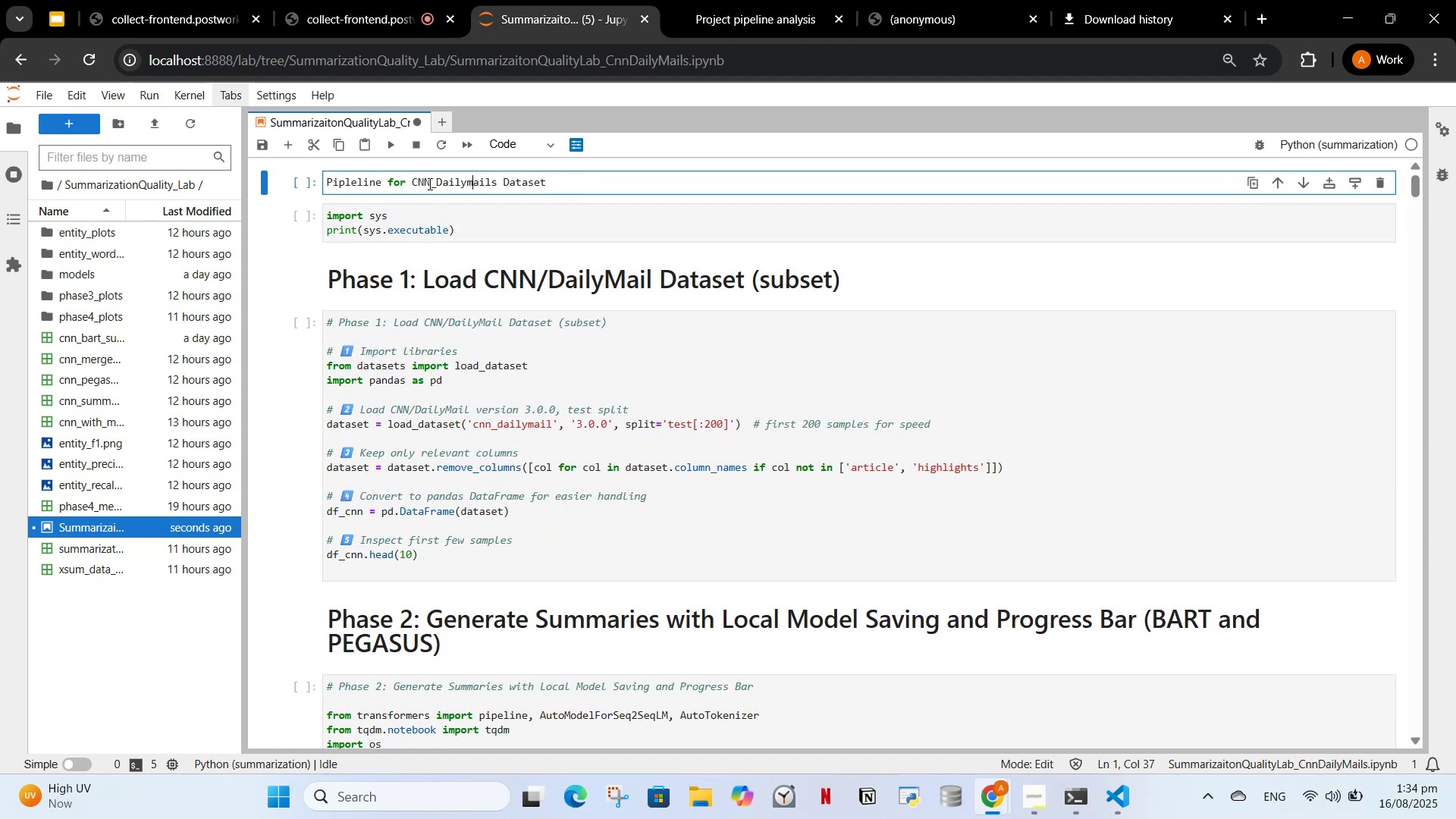 
key(CapsLock)
 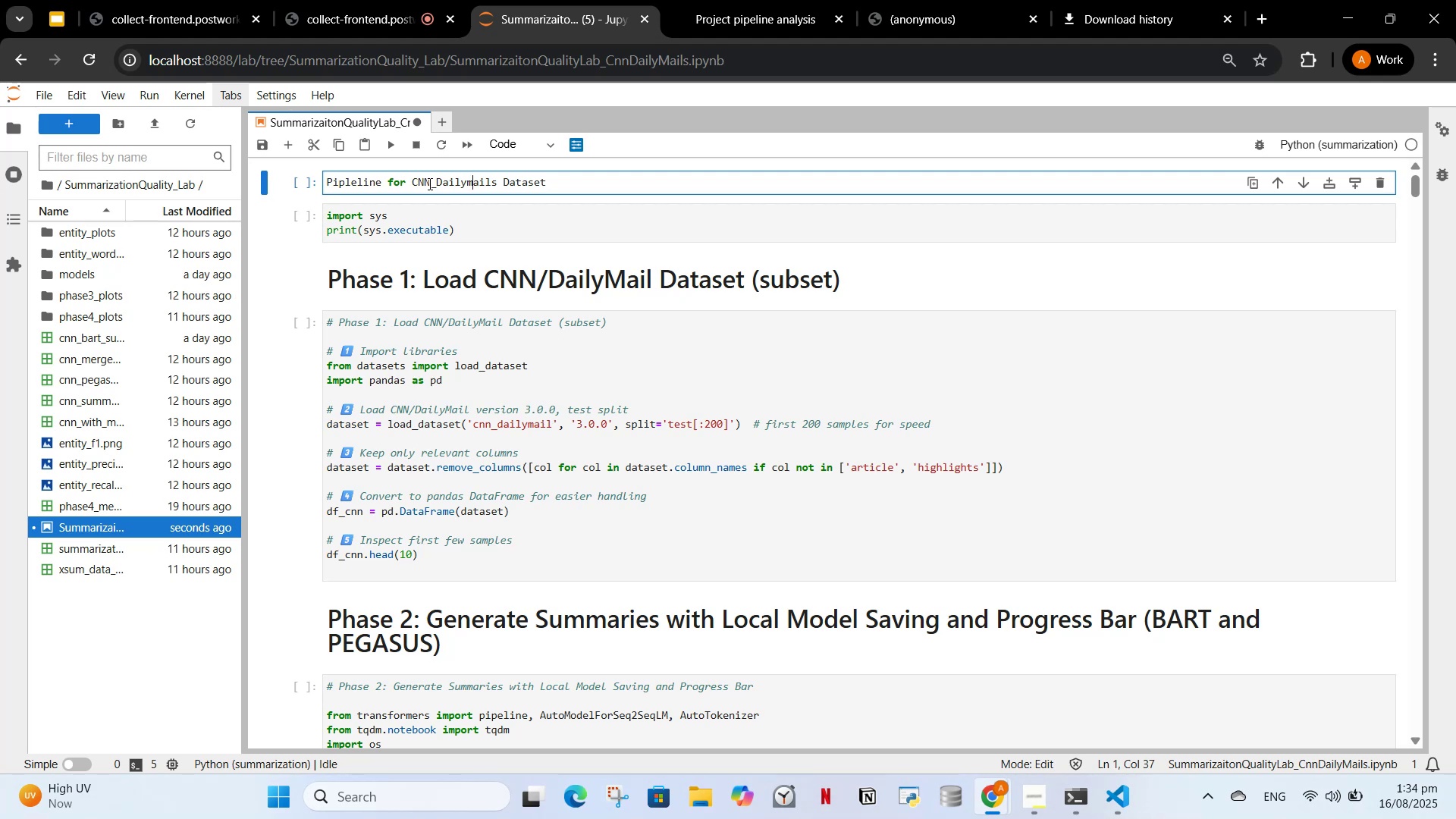 
key(M)
 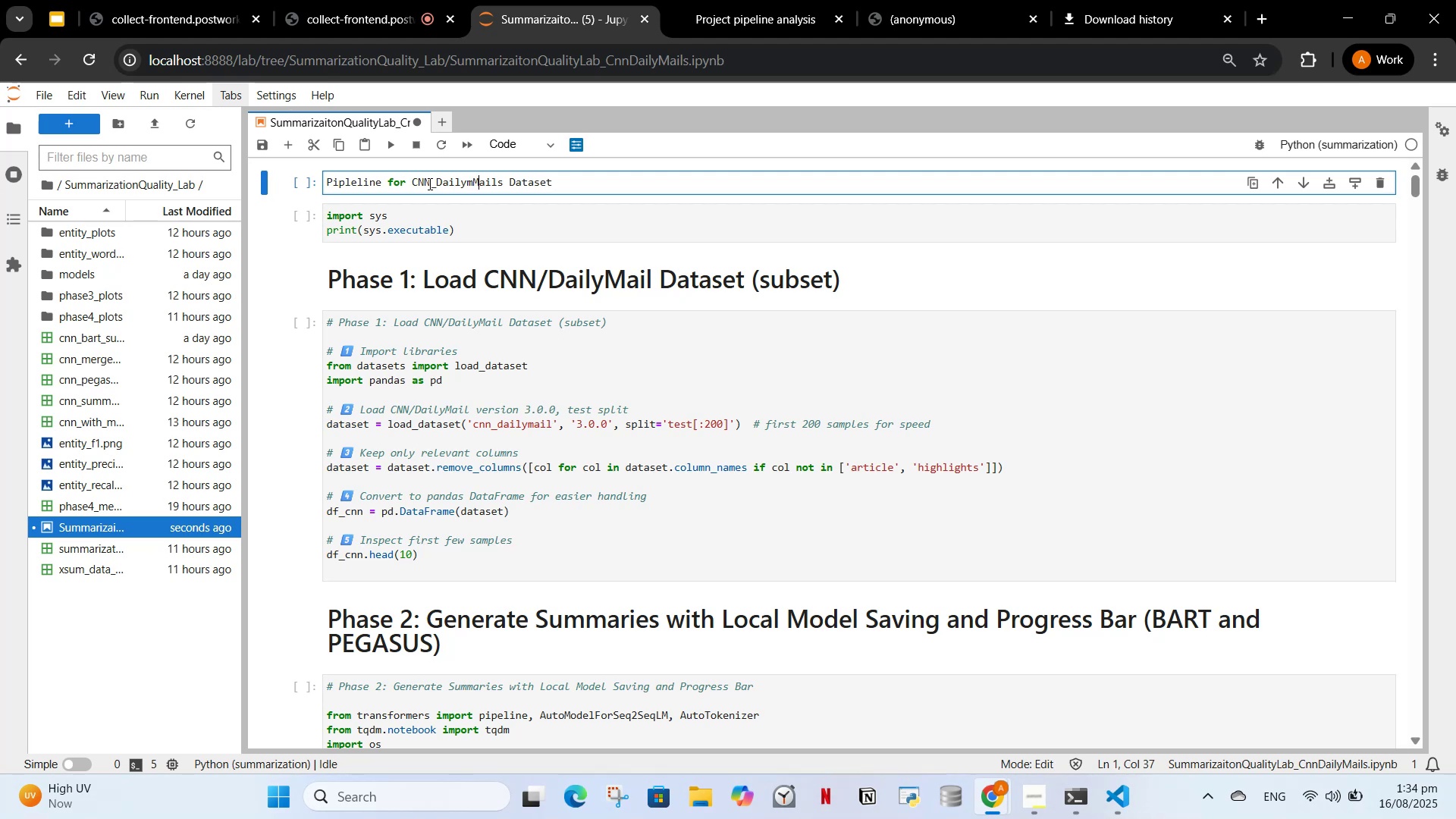 
key(CapsLock)
 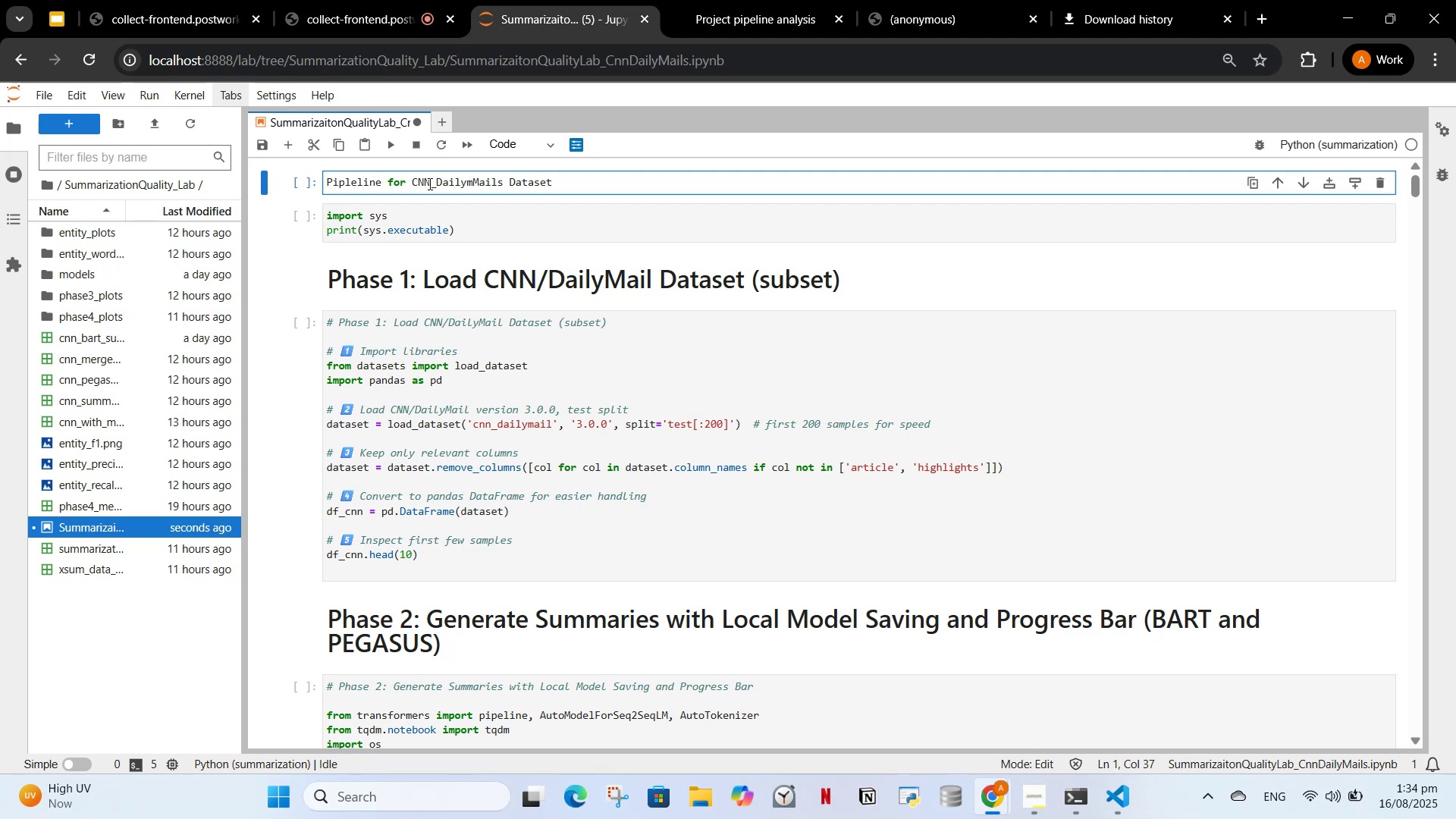 
key(Backspace)
 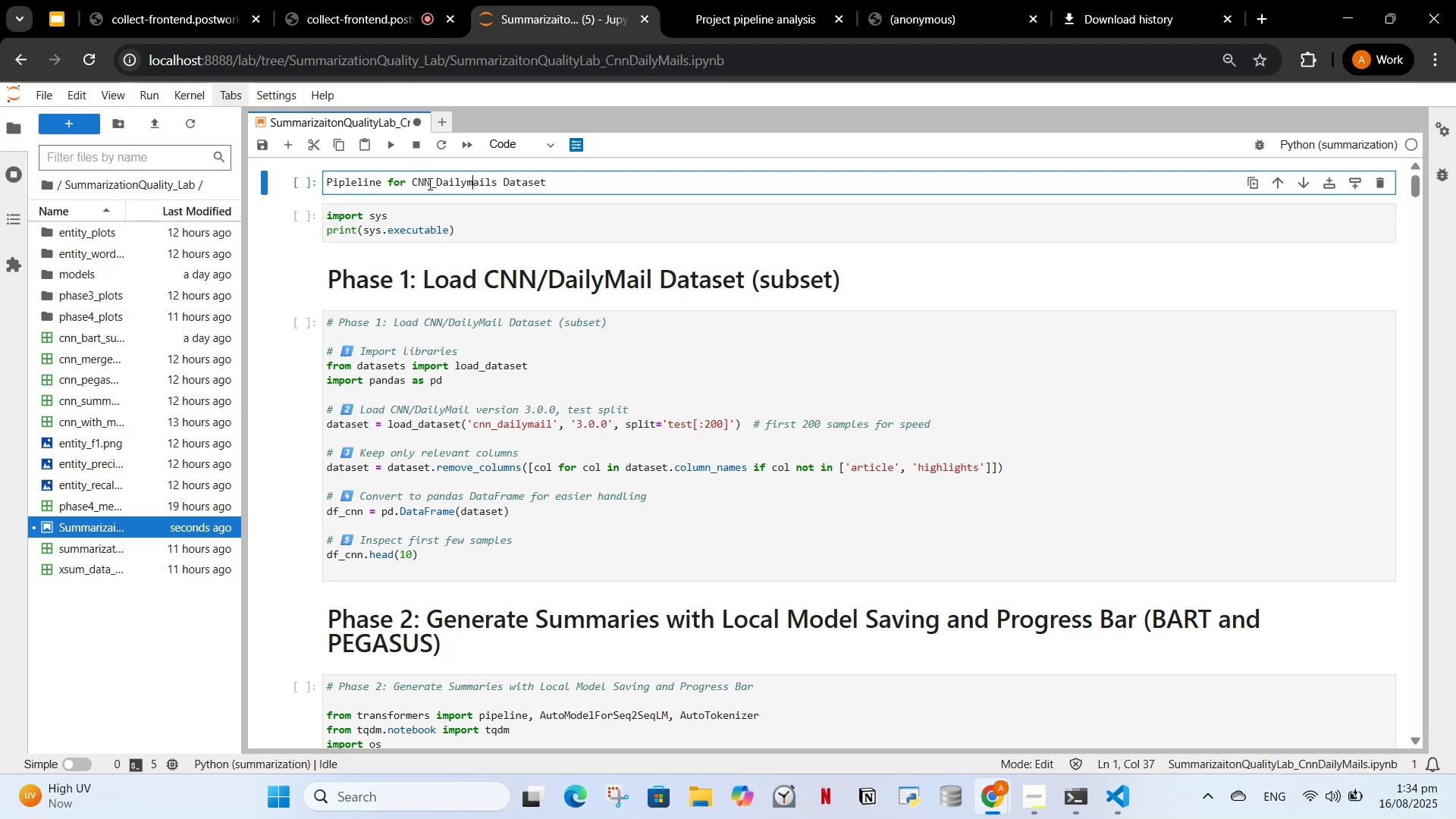 
key(Backspace)
 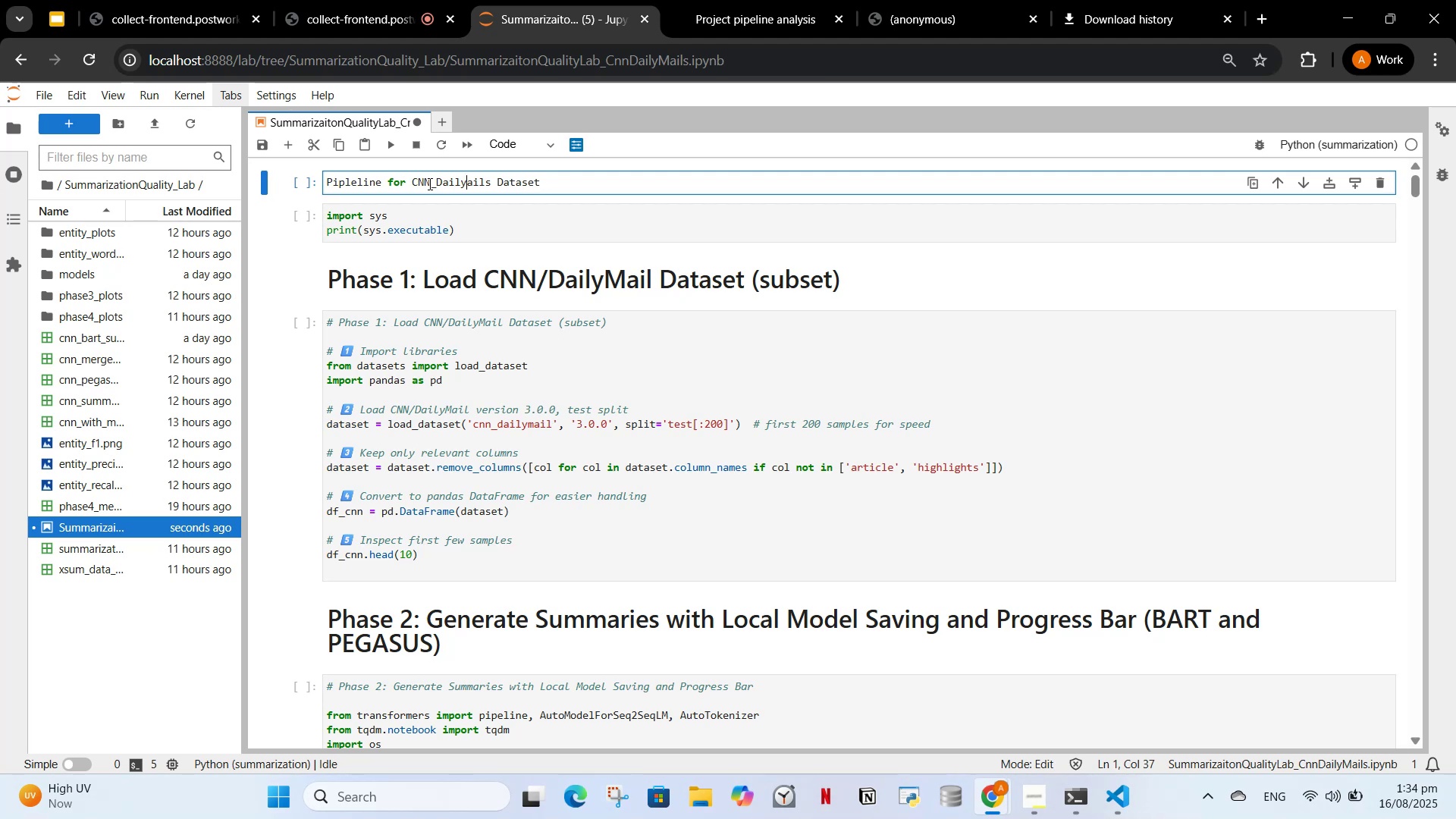 
key(CapsLock)
 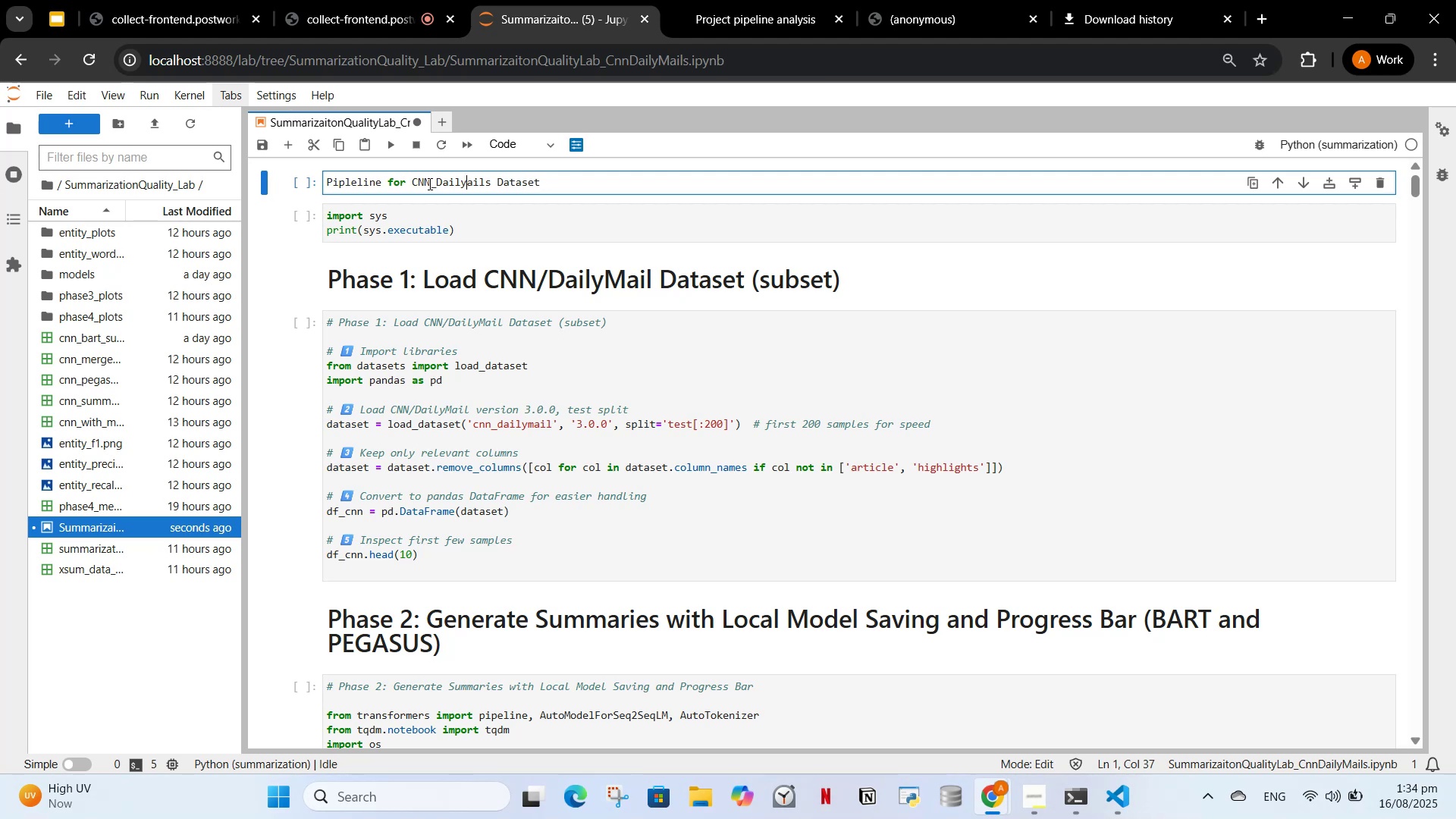 
key(M)
 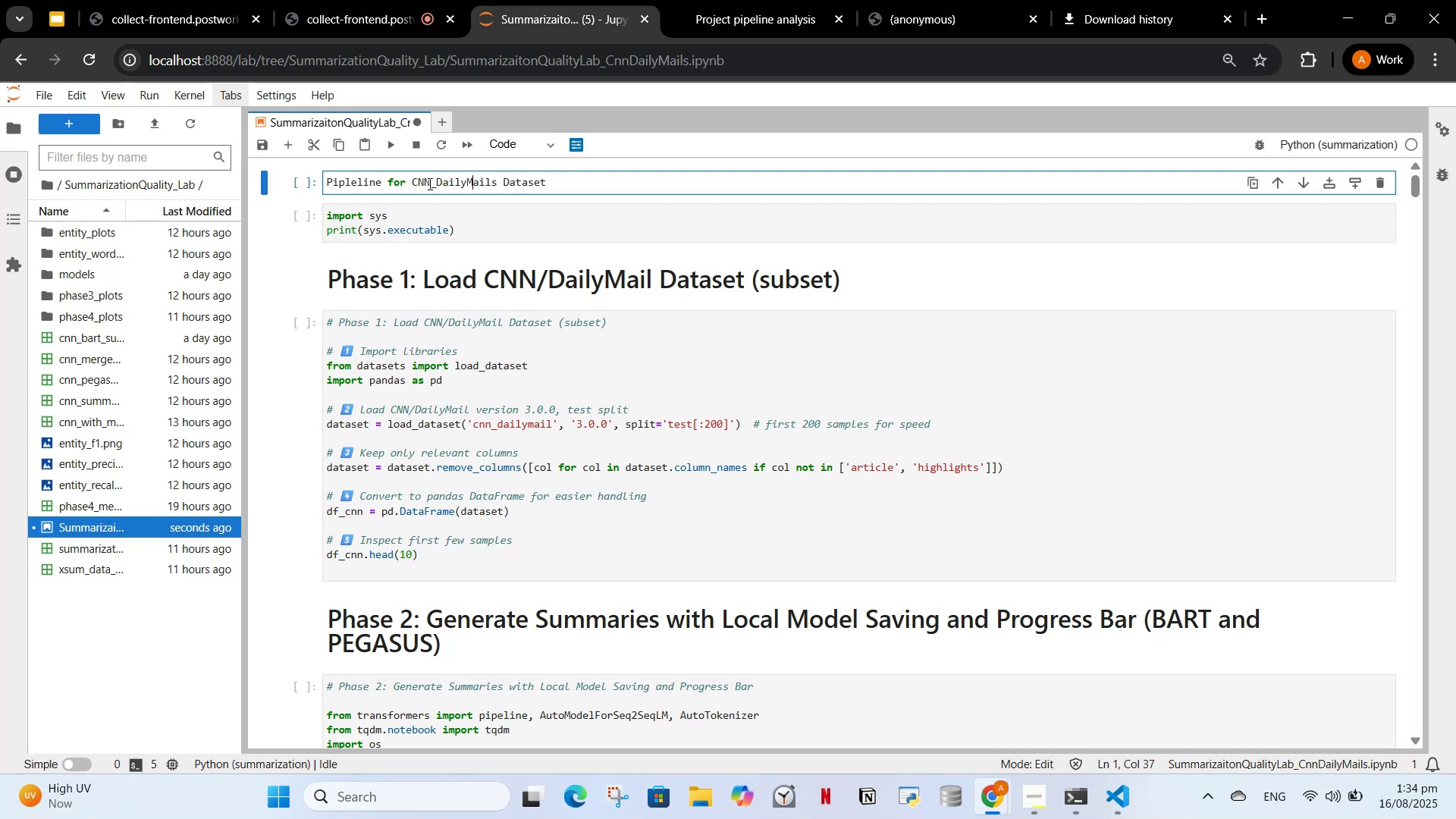 
key(CapsLock)
 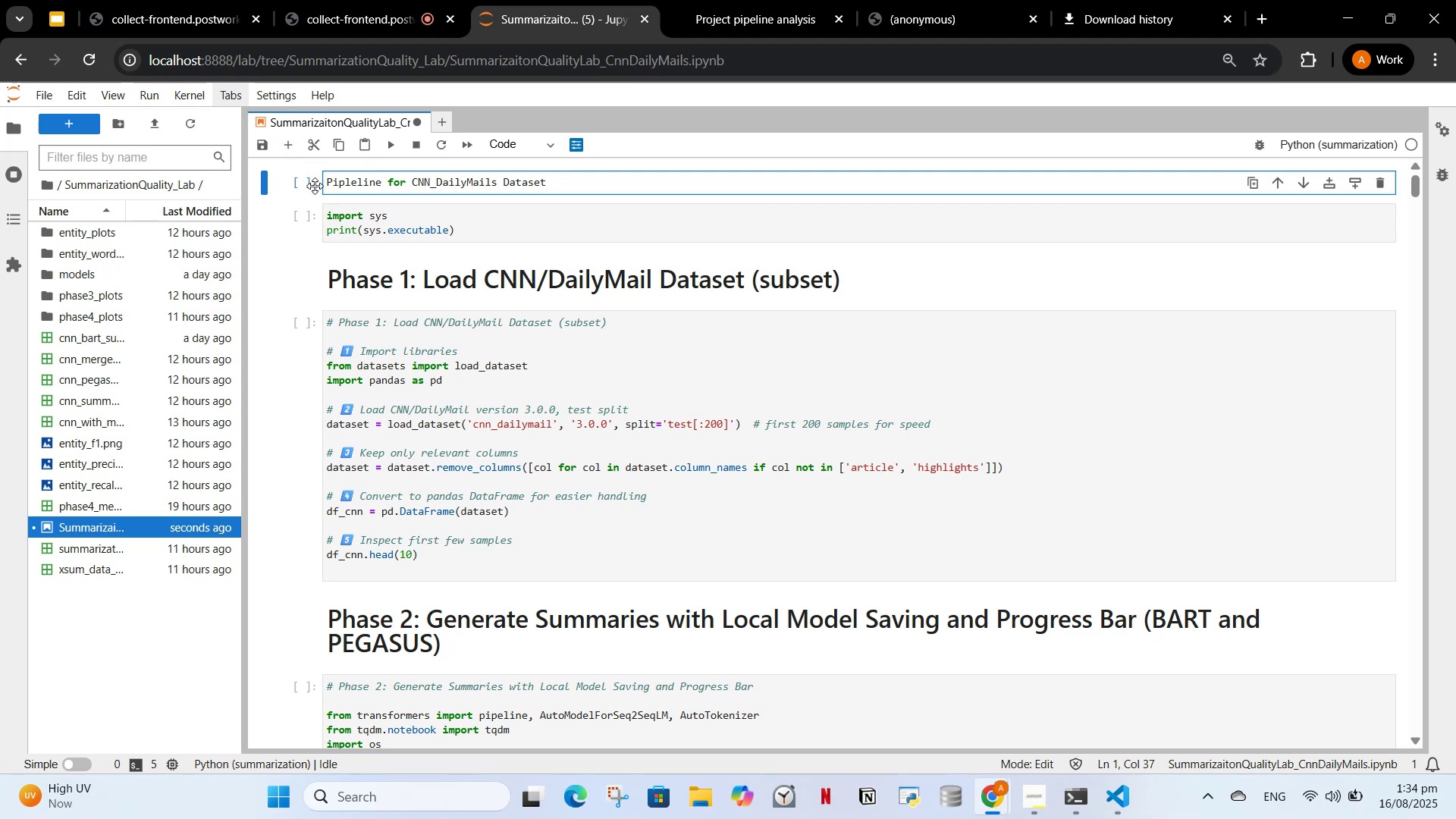 
left_click([326, 186])
 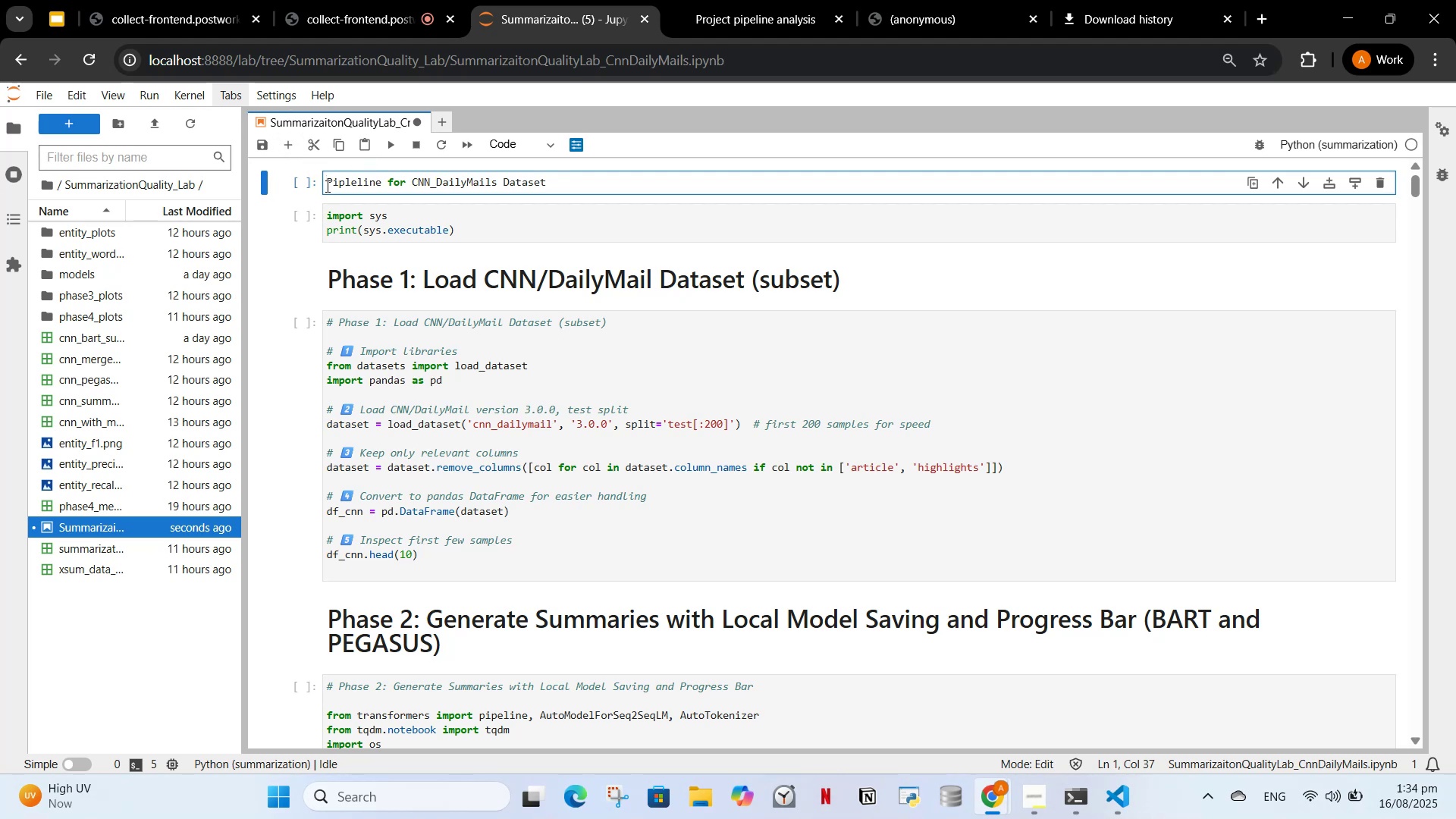 
key(Shift+3)
 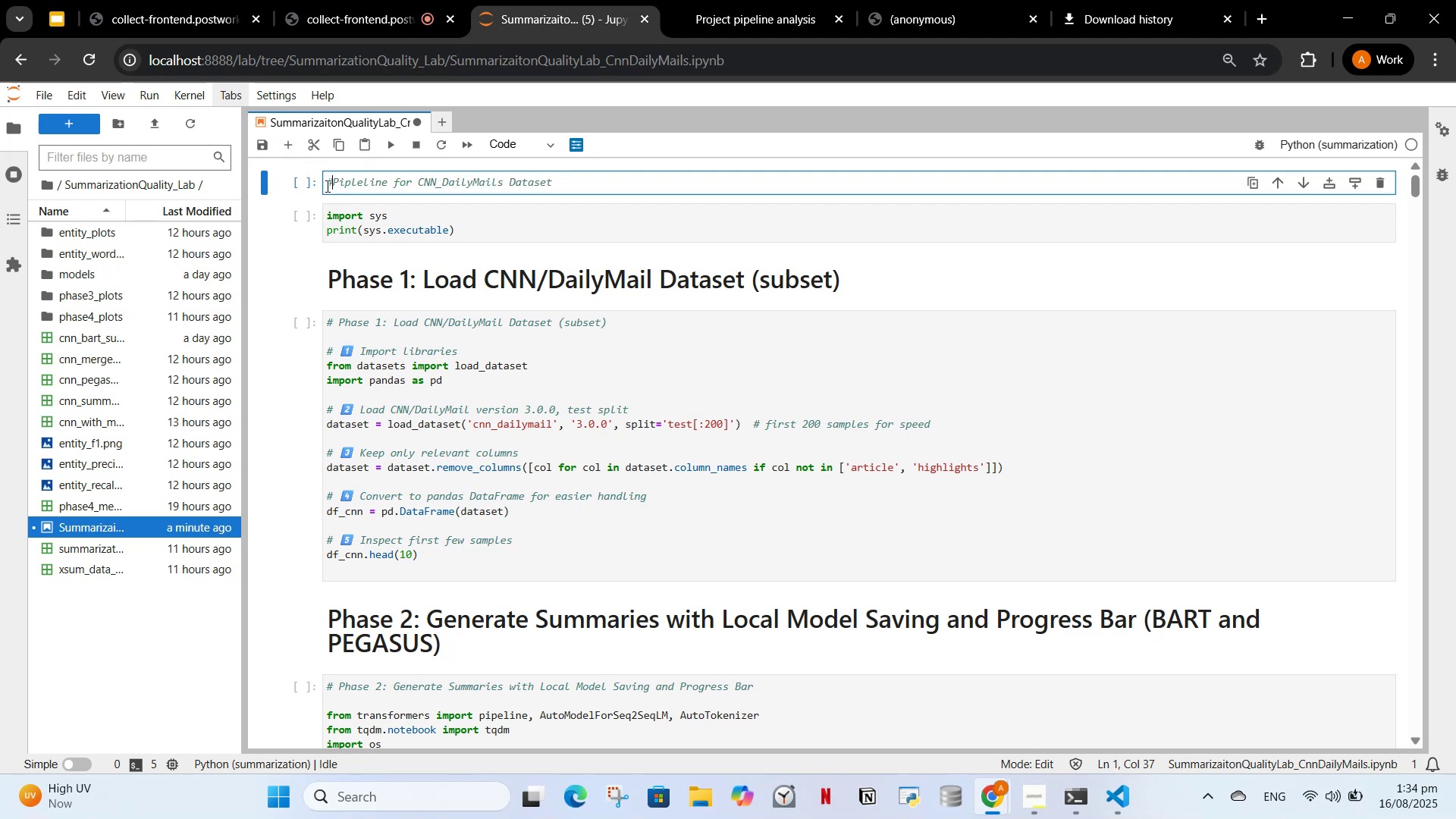 
key(Space)
 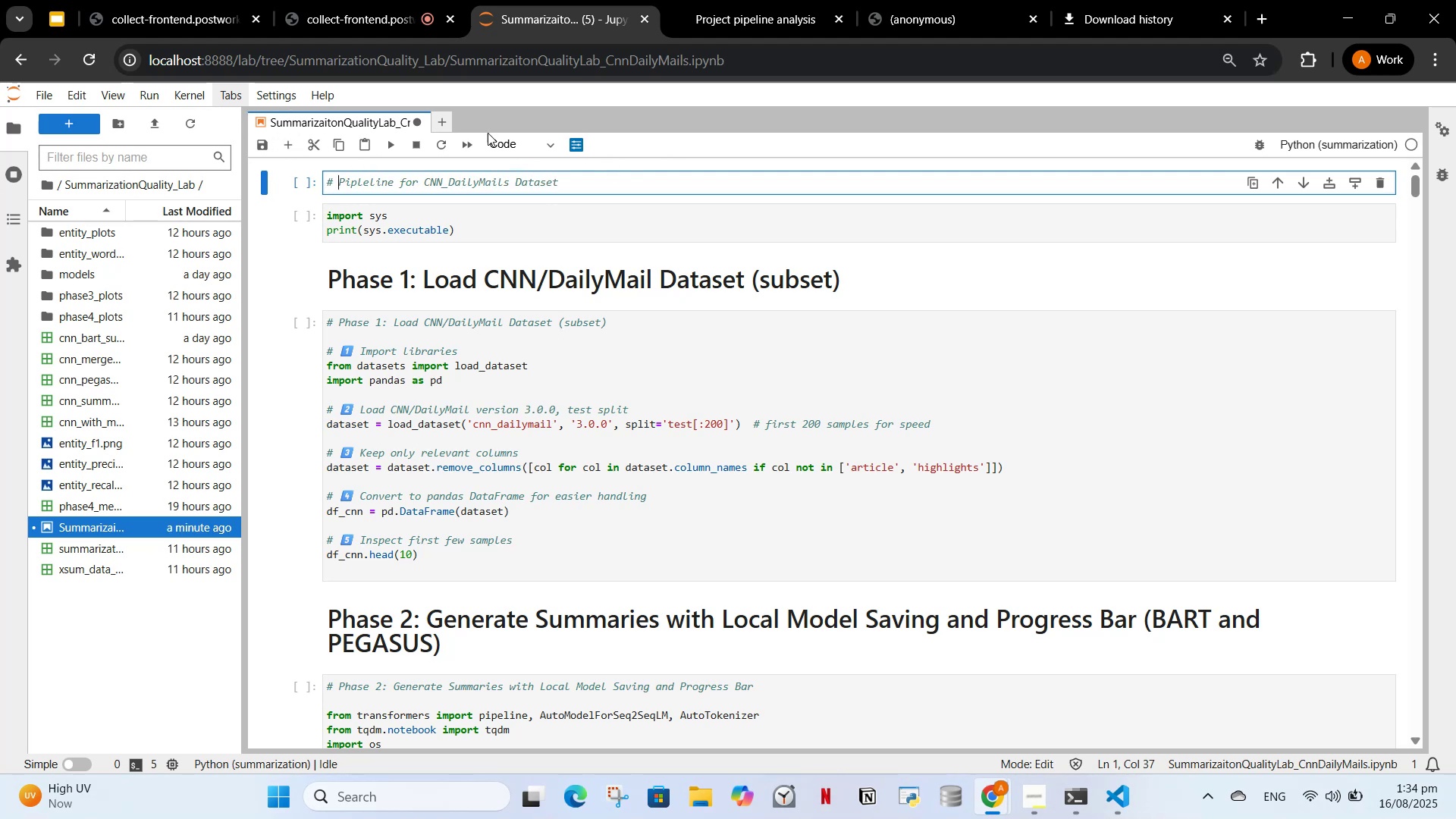 
left_click([512, 149])
 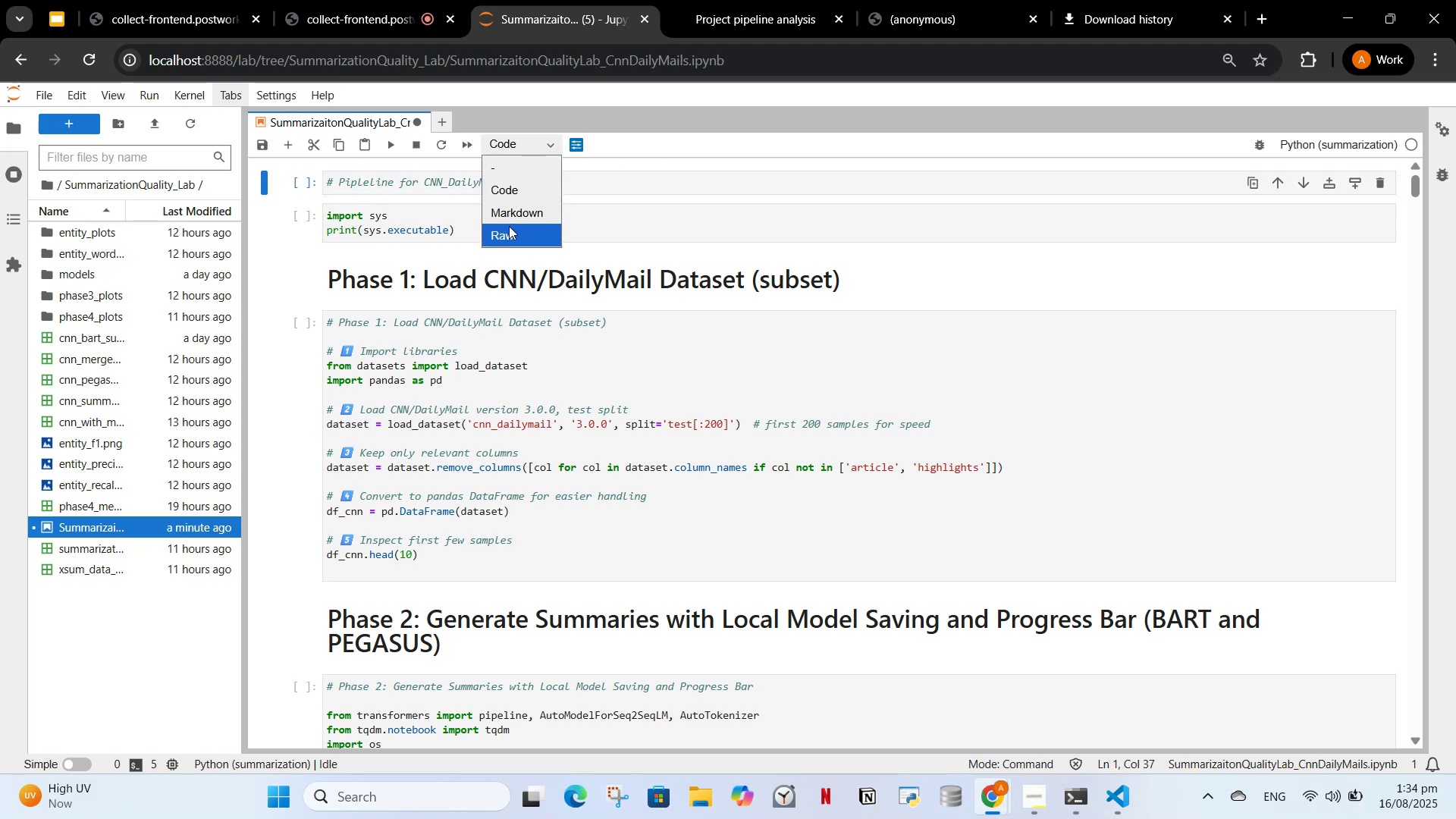 
left_click([507, 211])
 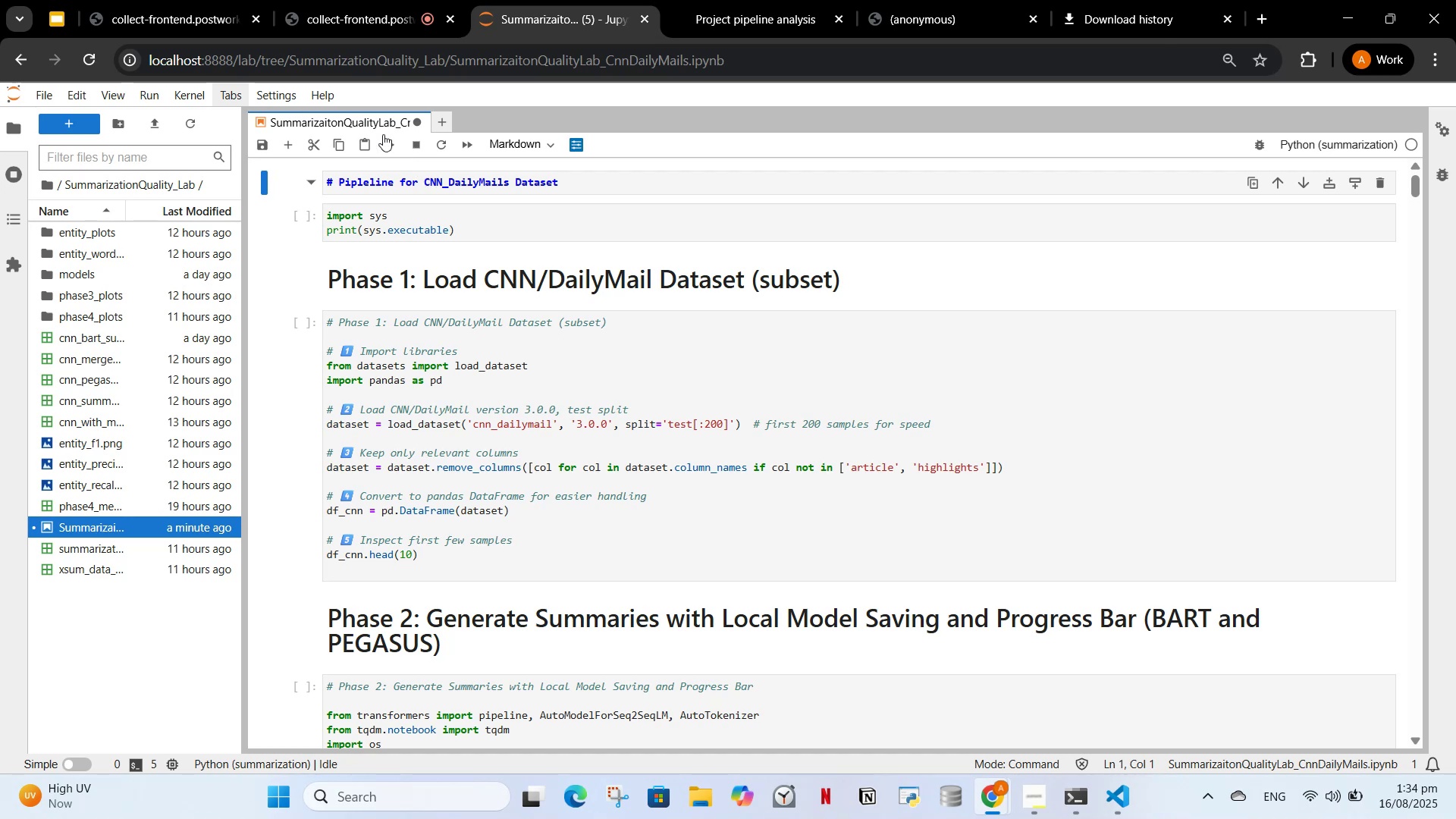 
left_click([389, 142])
 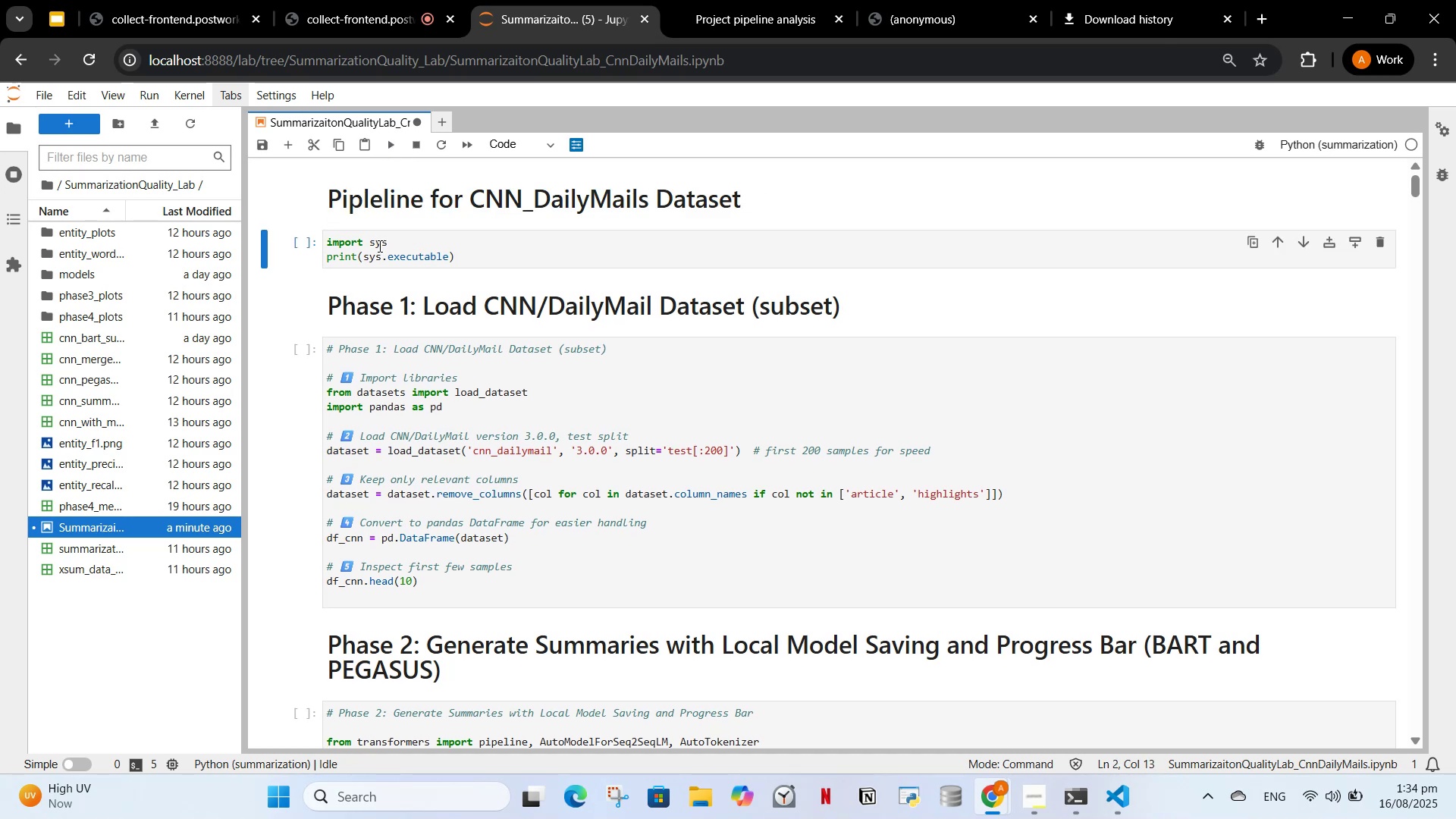 
left_click([386, 243])
 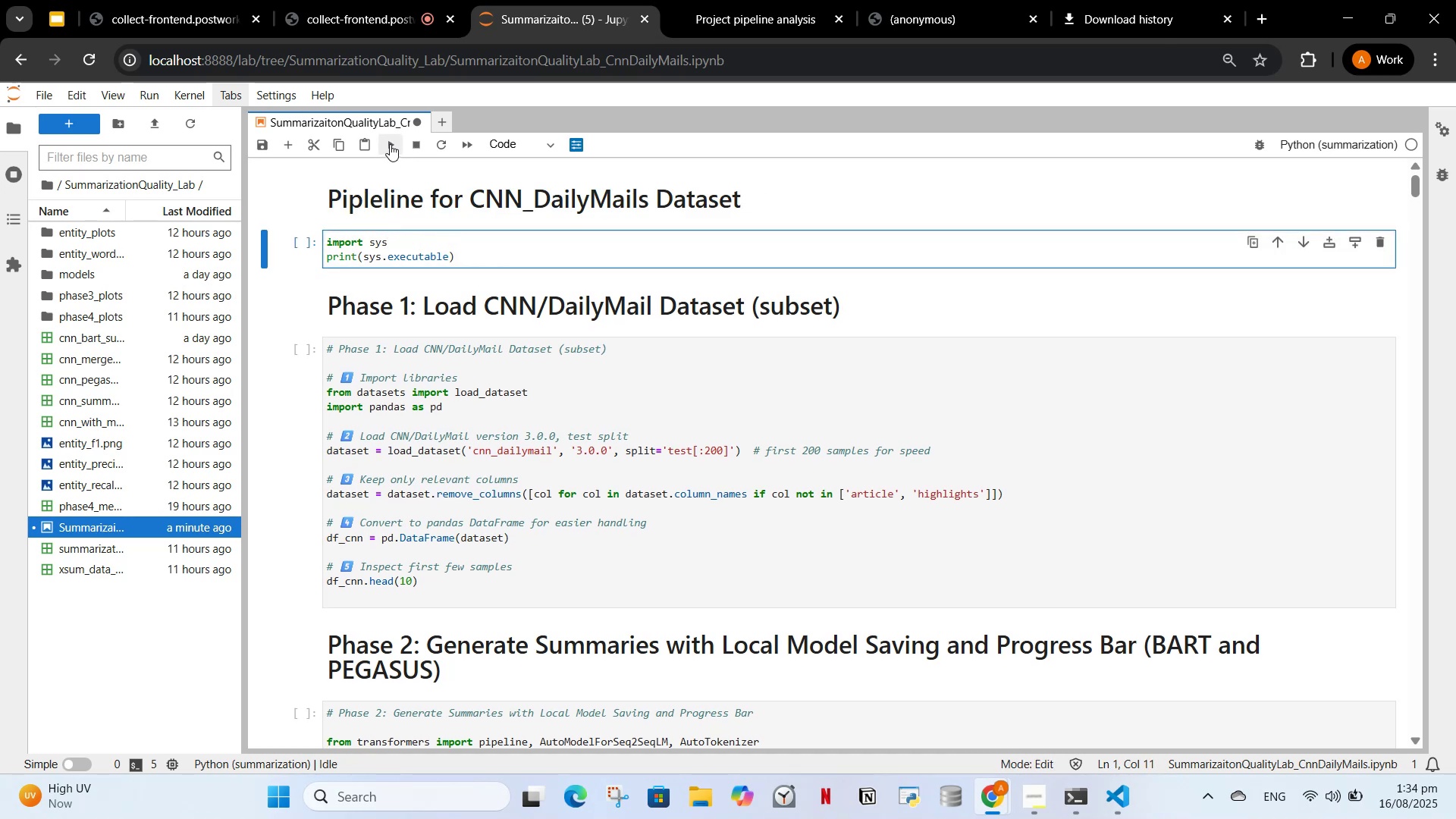 
left_click([390, 144])
 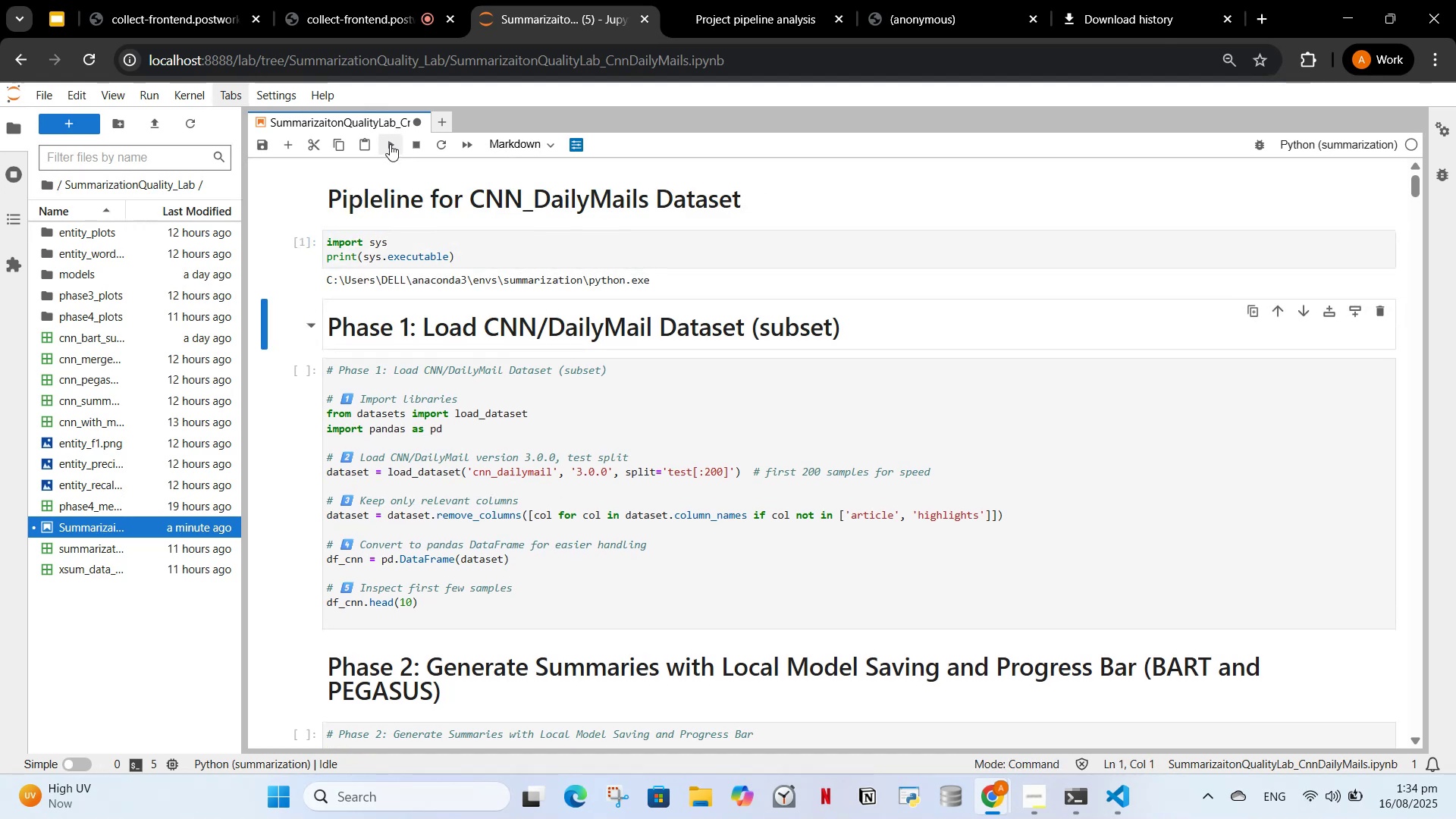 
left_click([390, 144])
 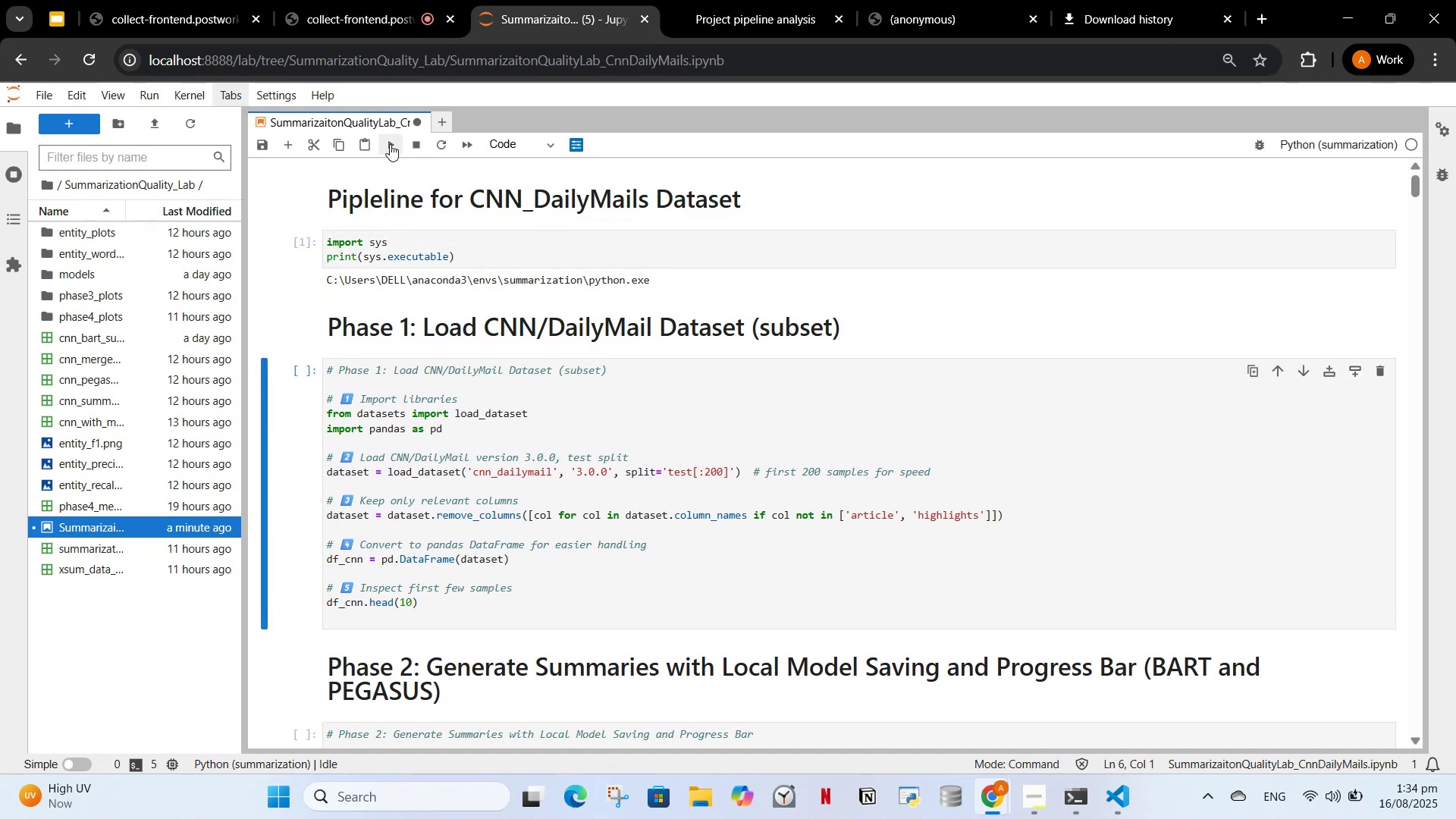 
left_click([390, 144])
 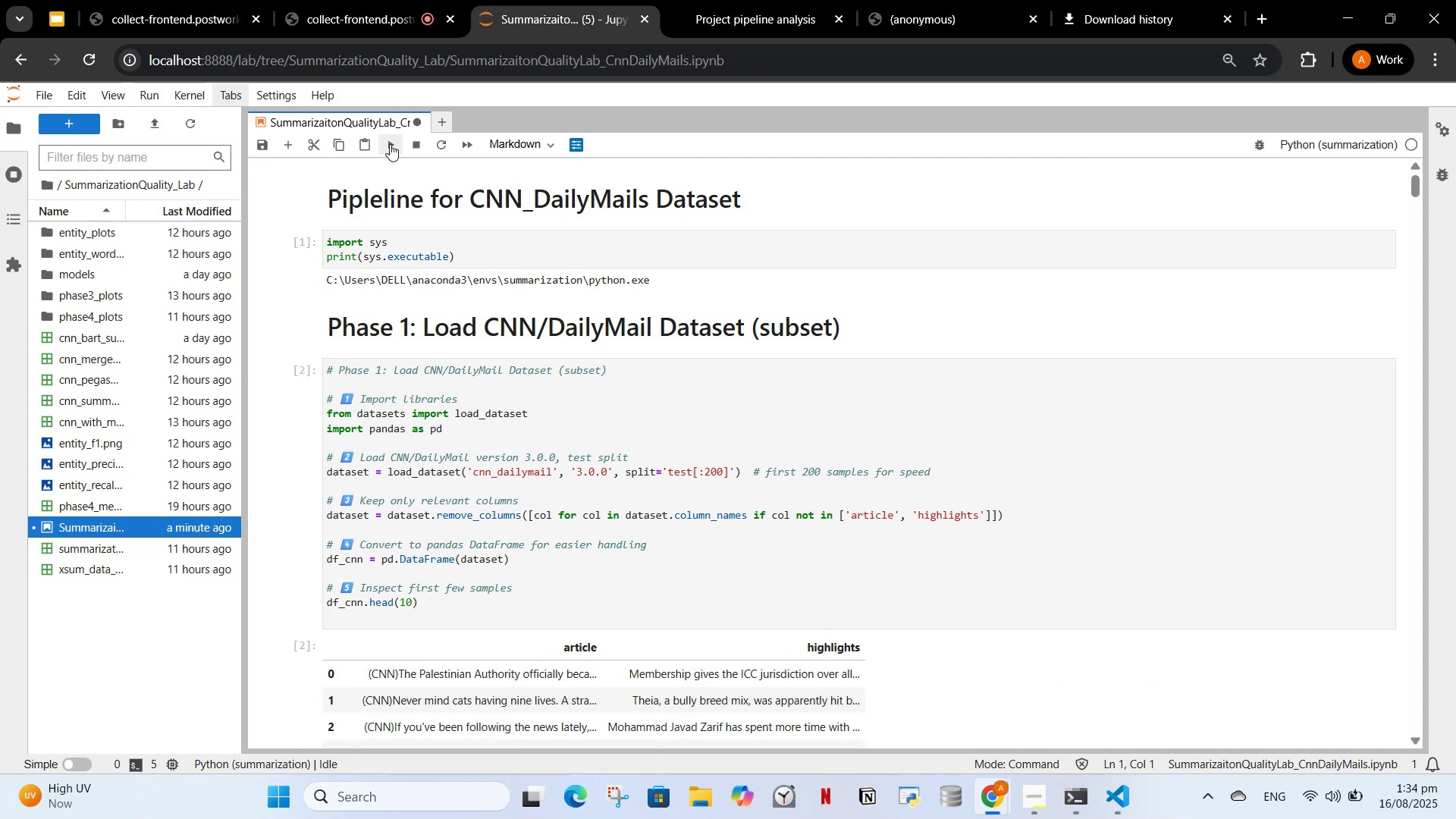 
wait(27.12)
 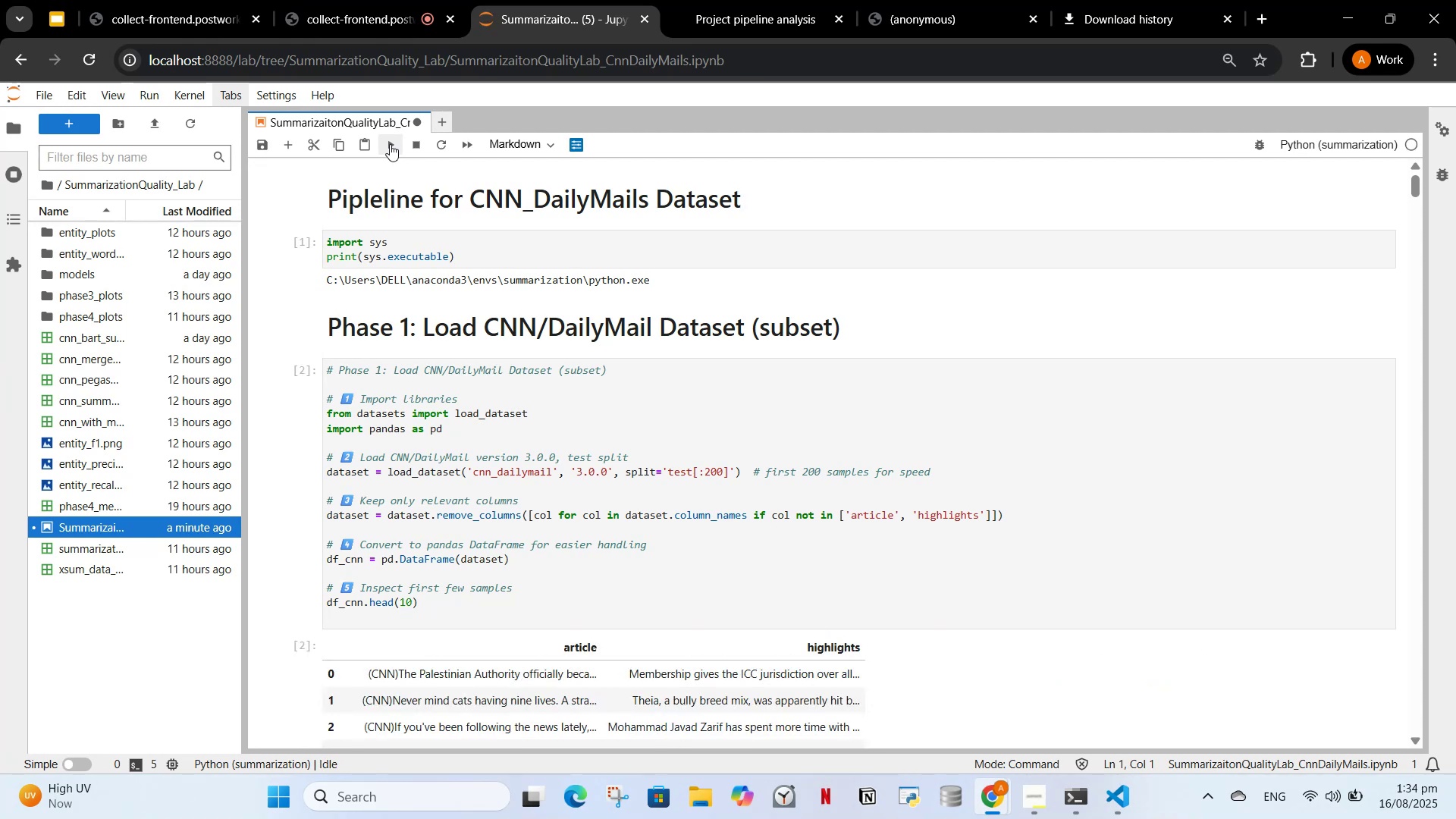 
scroll: coordinate [445, 414], scroll_direction: down, amount: 7.0
 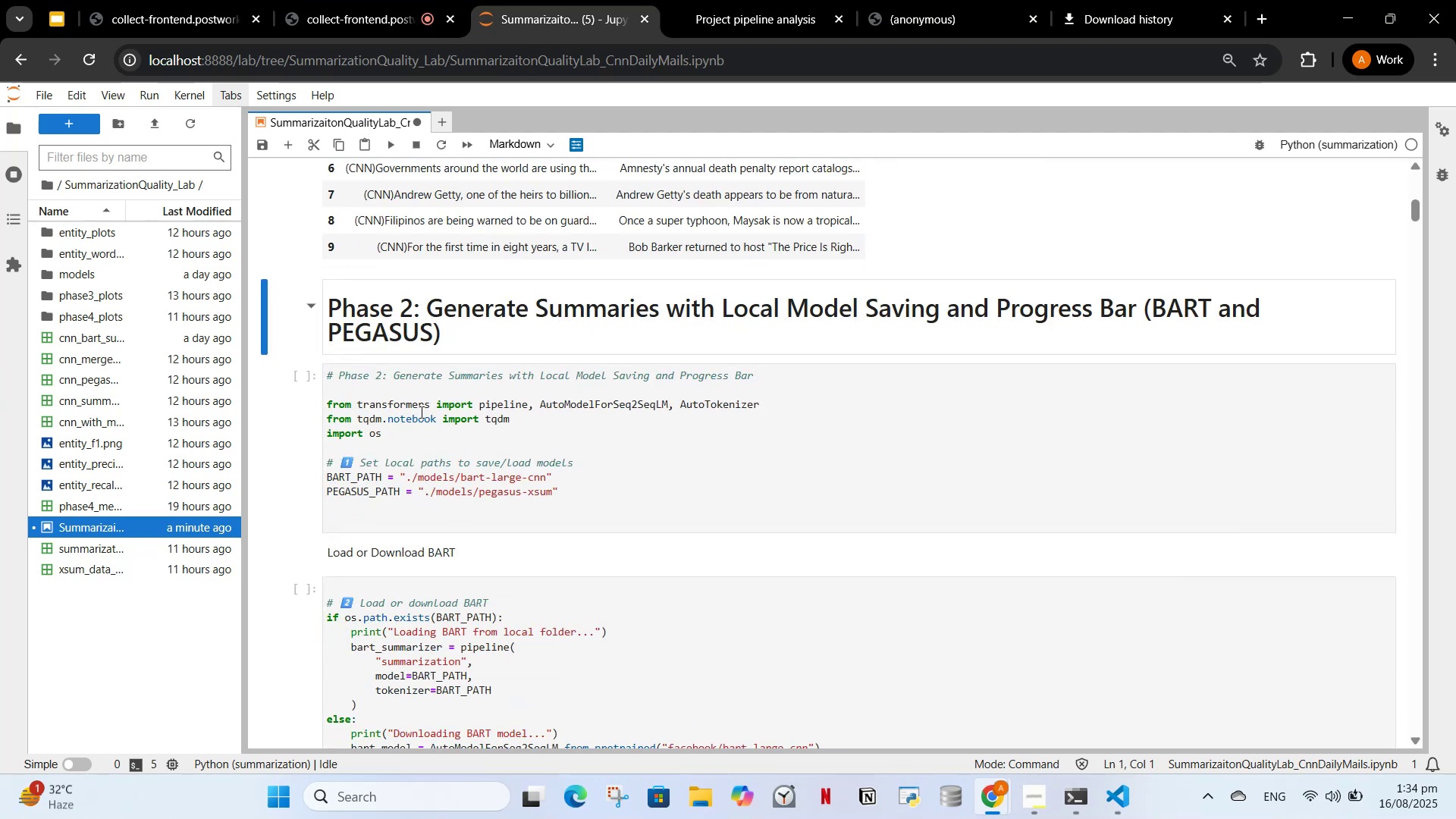 
left_click([421, 410])
 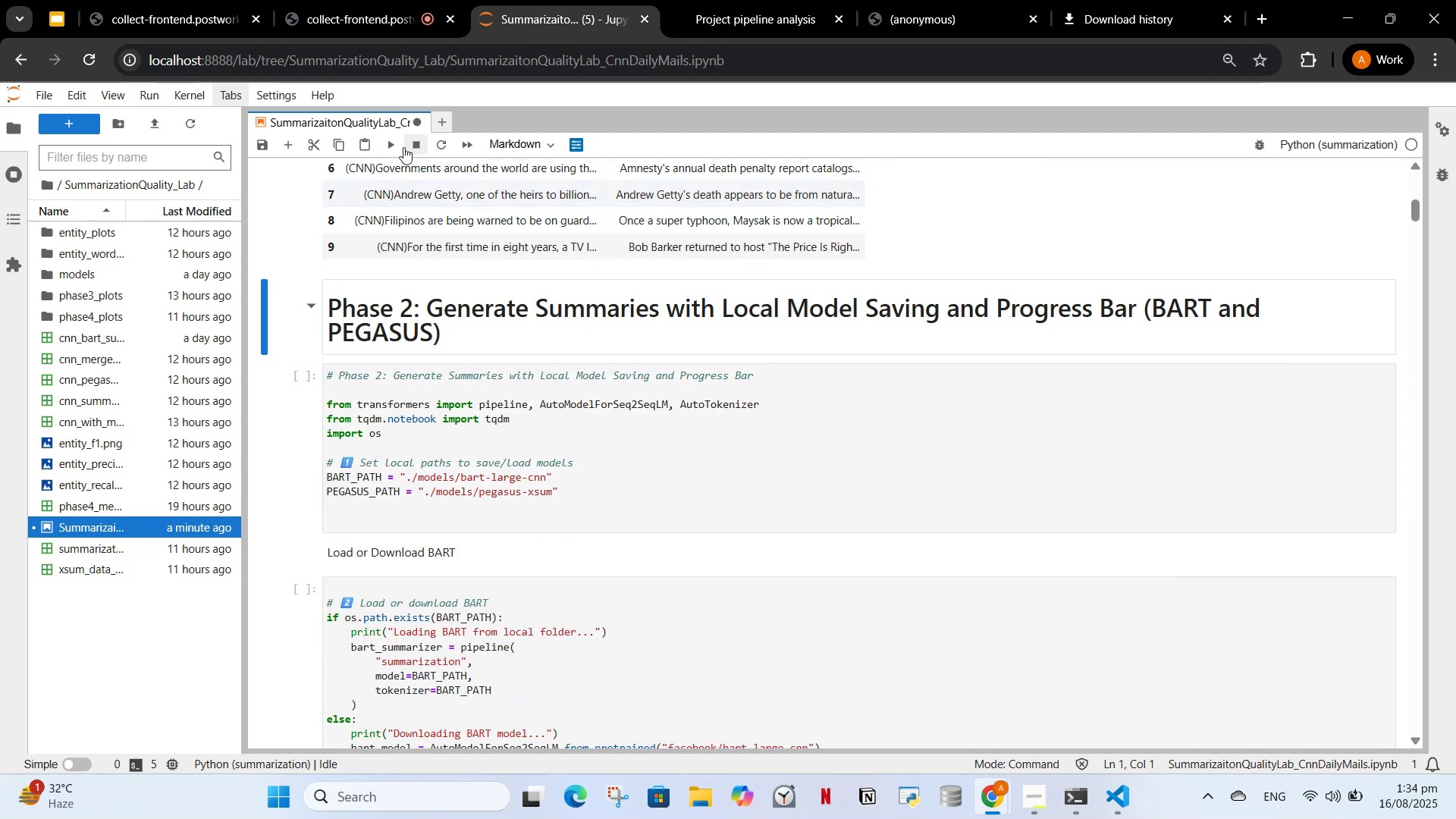 
left_click([399, 146])
 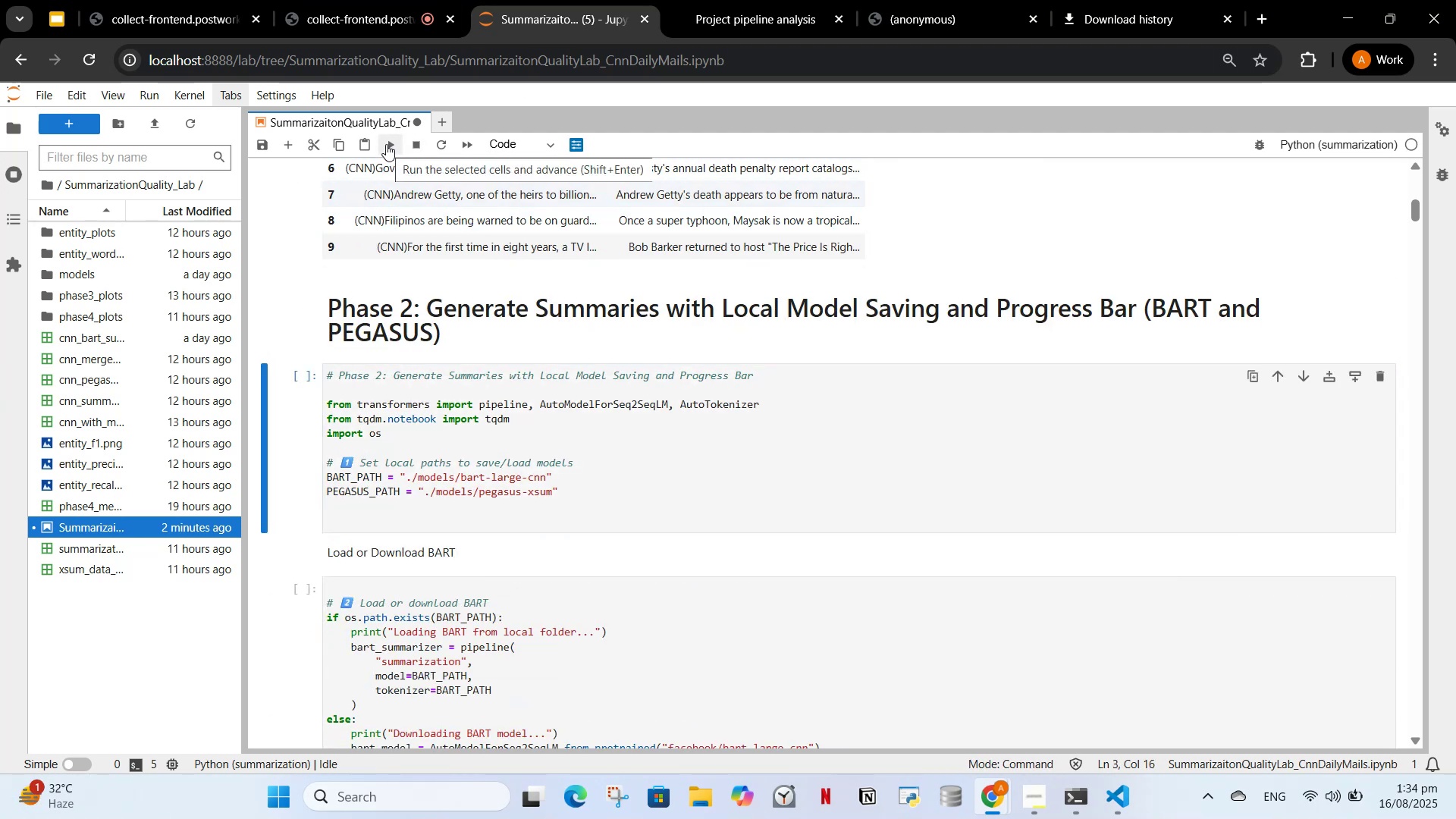 
left_click([386, 144])
 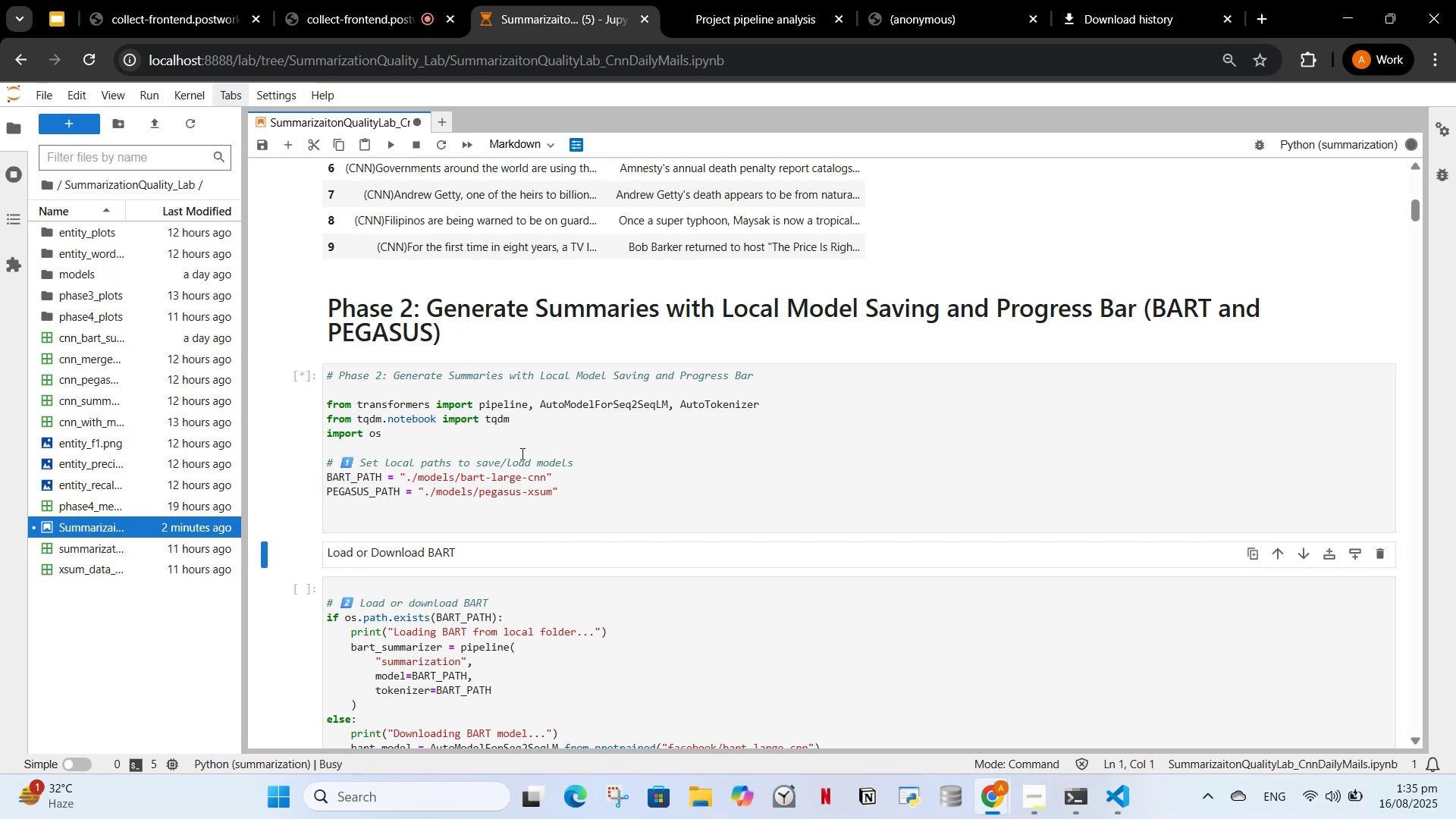 
wait(13.6)
 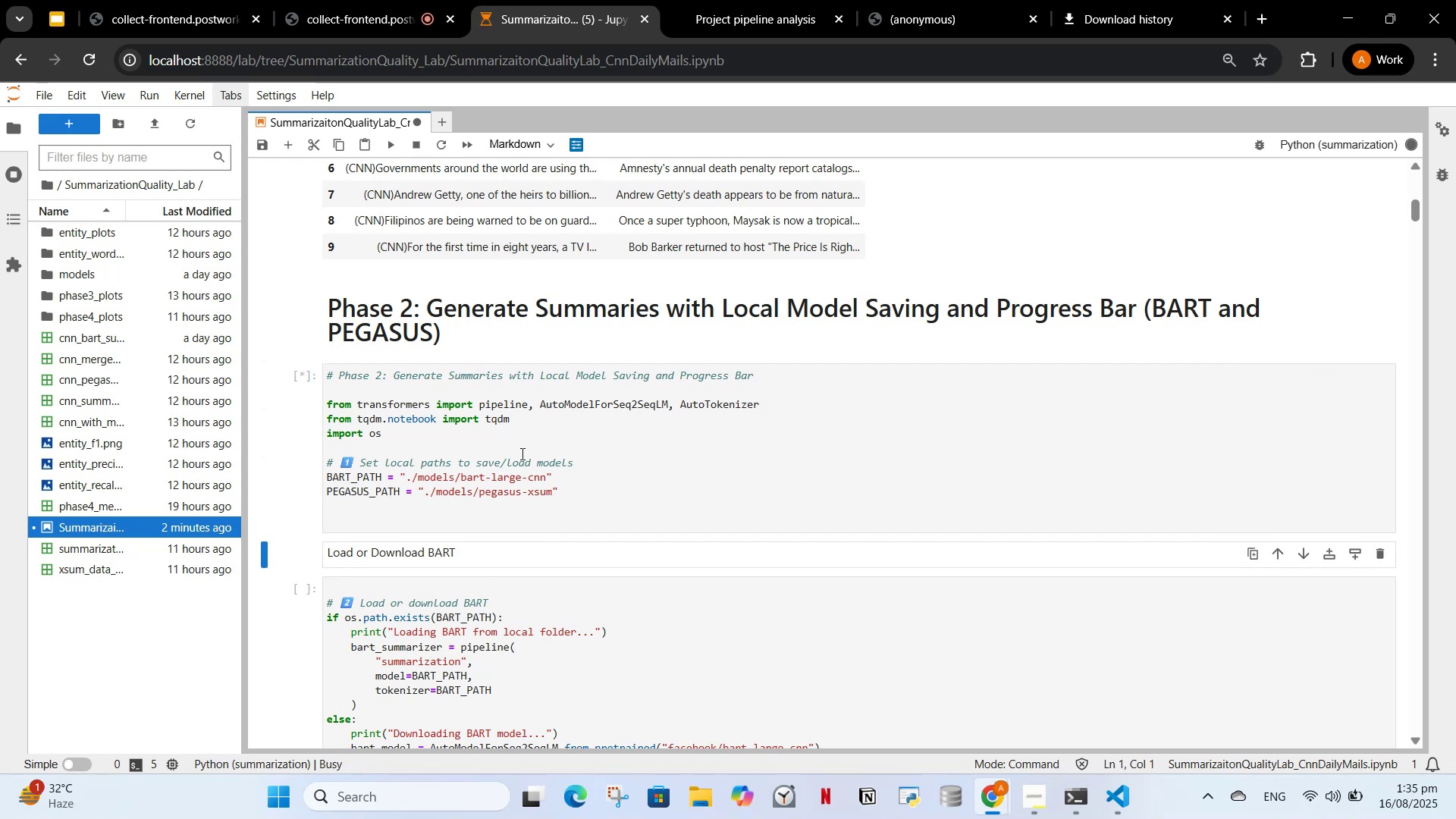 
left_click([376, 435])
 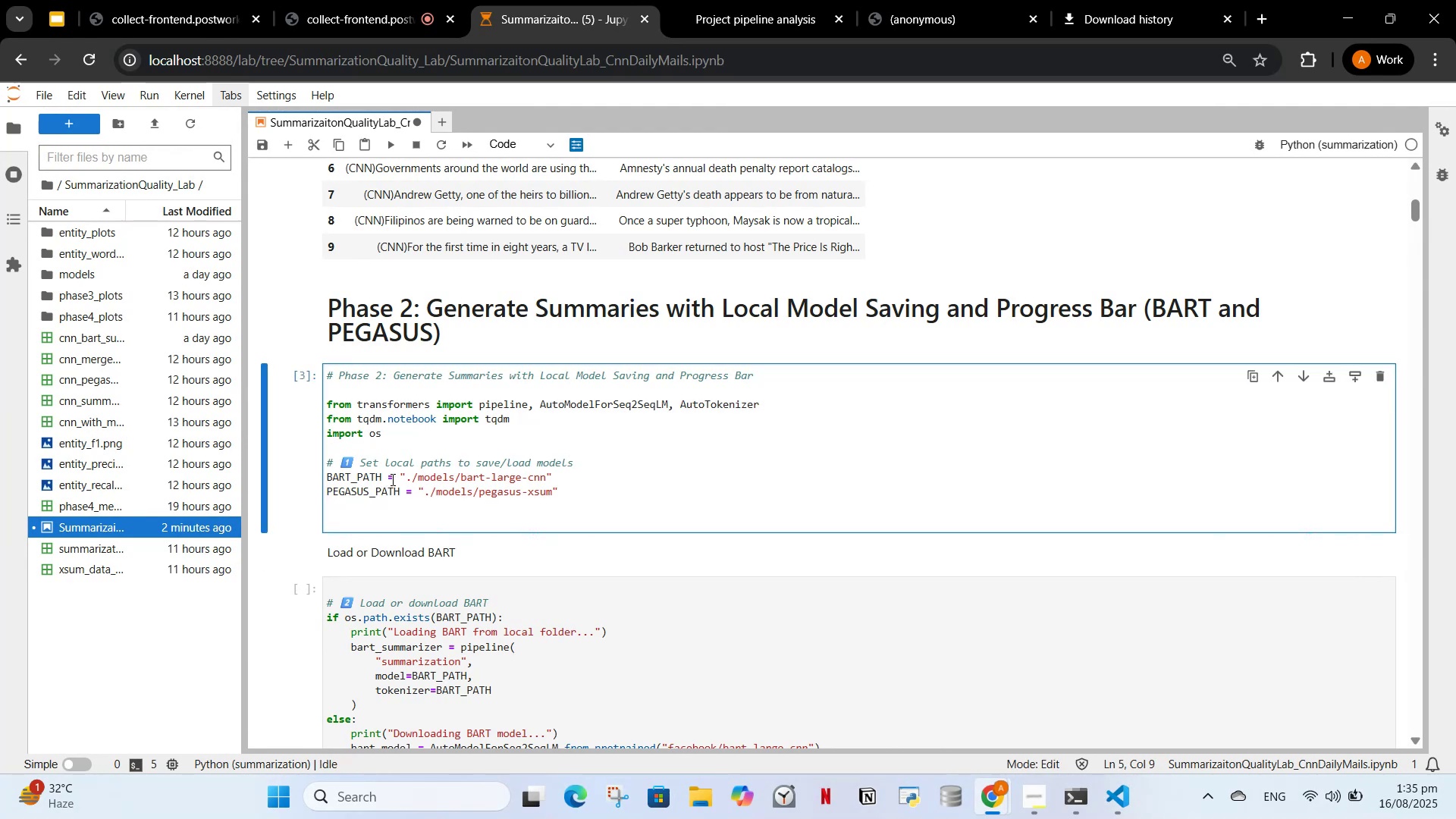 
scroll: coordinate [389, 509], scroll_direction: down, amount: 1.0
 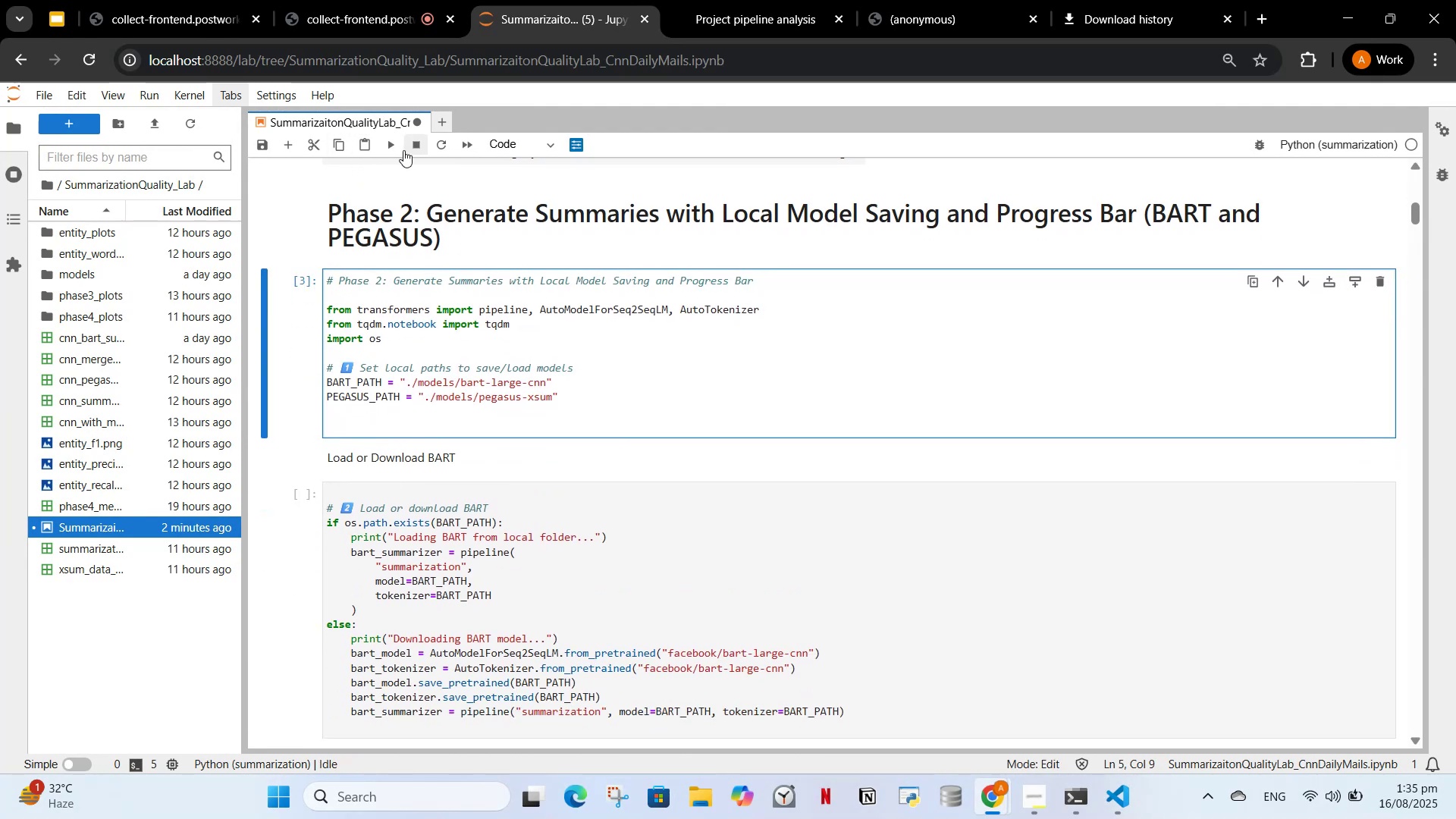 
left_click([389, 151])
 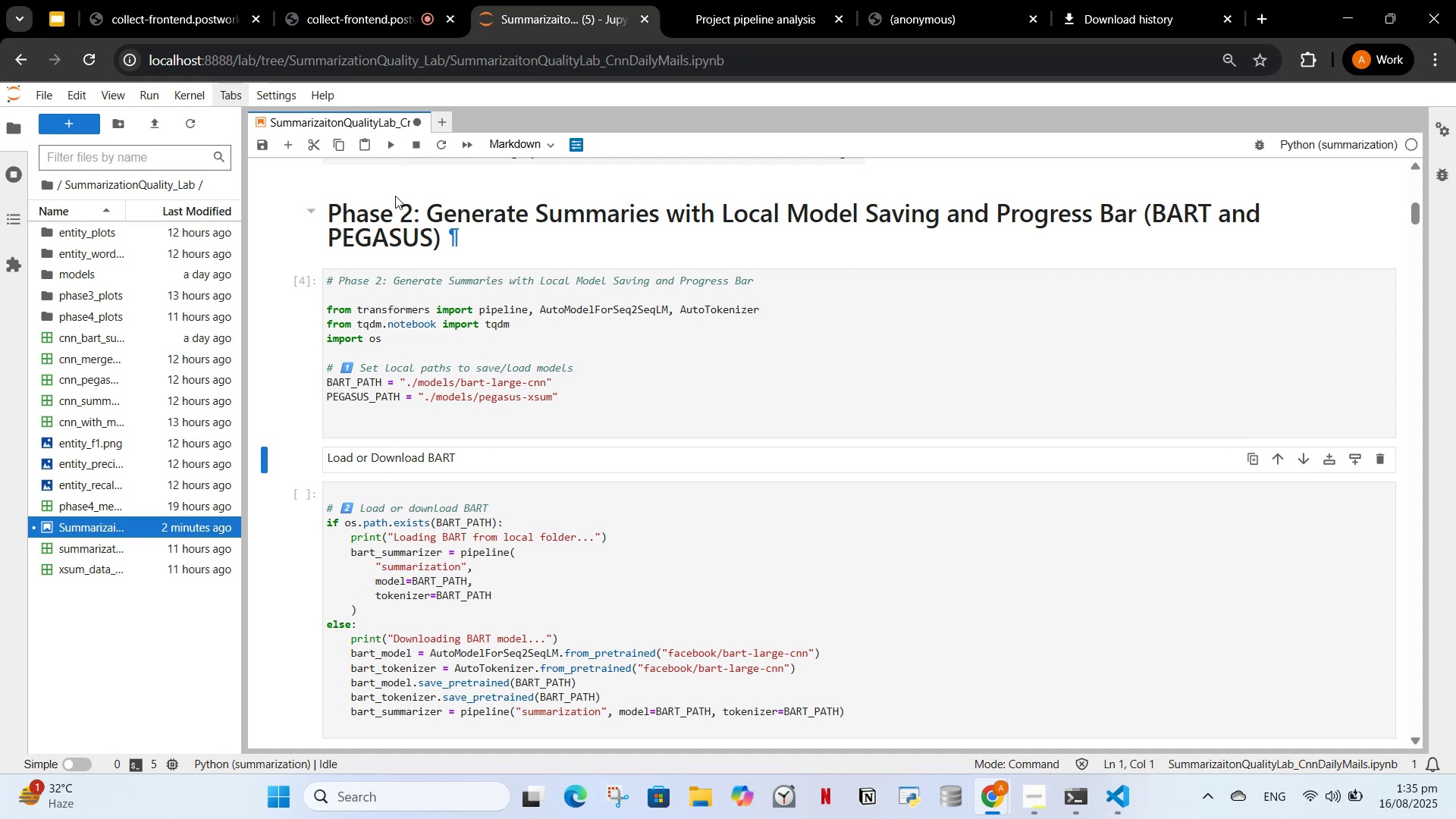 
scroll: coordinate [397, 434], scroll_direction: up, amount: 6.0
 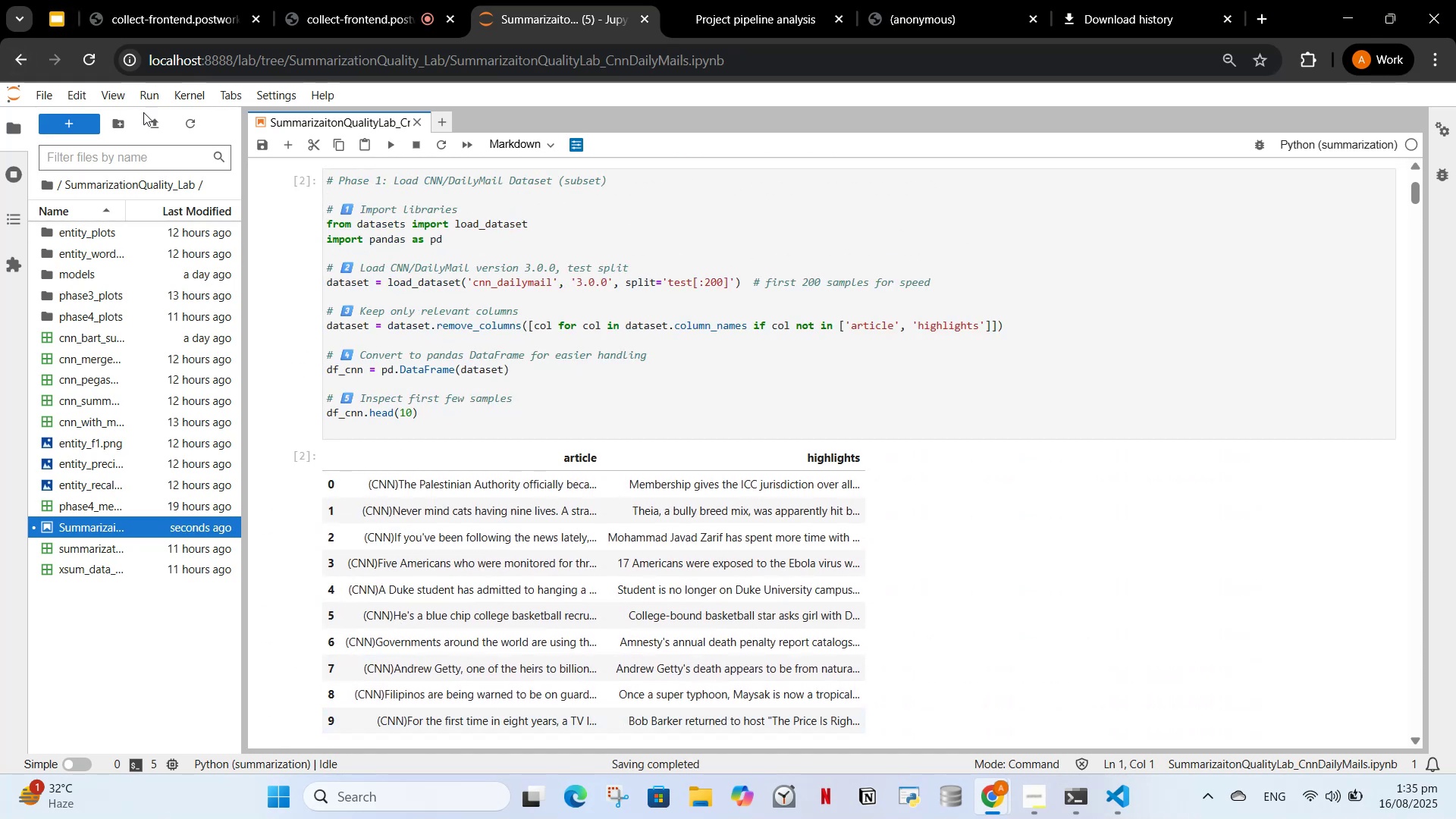 
left_click([182, 93])
 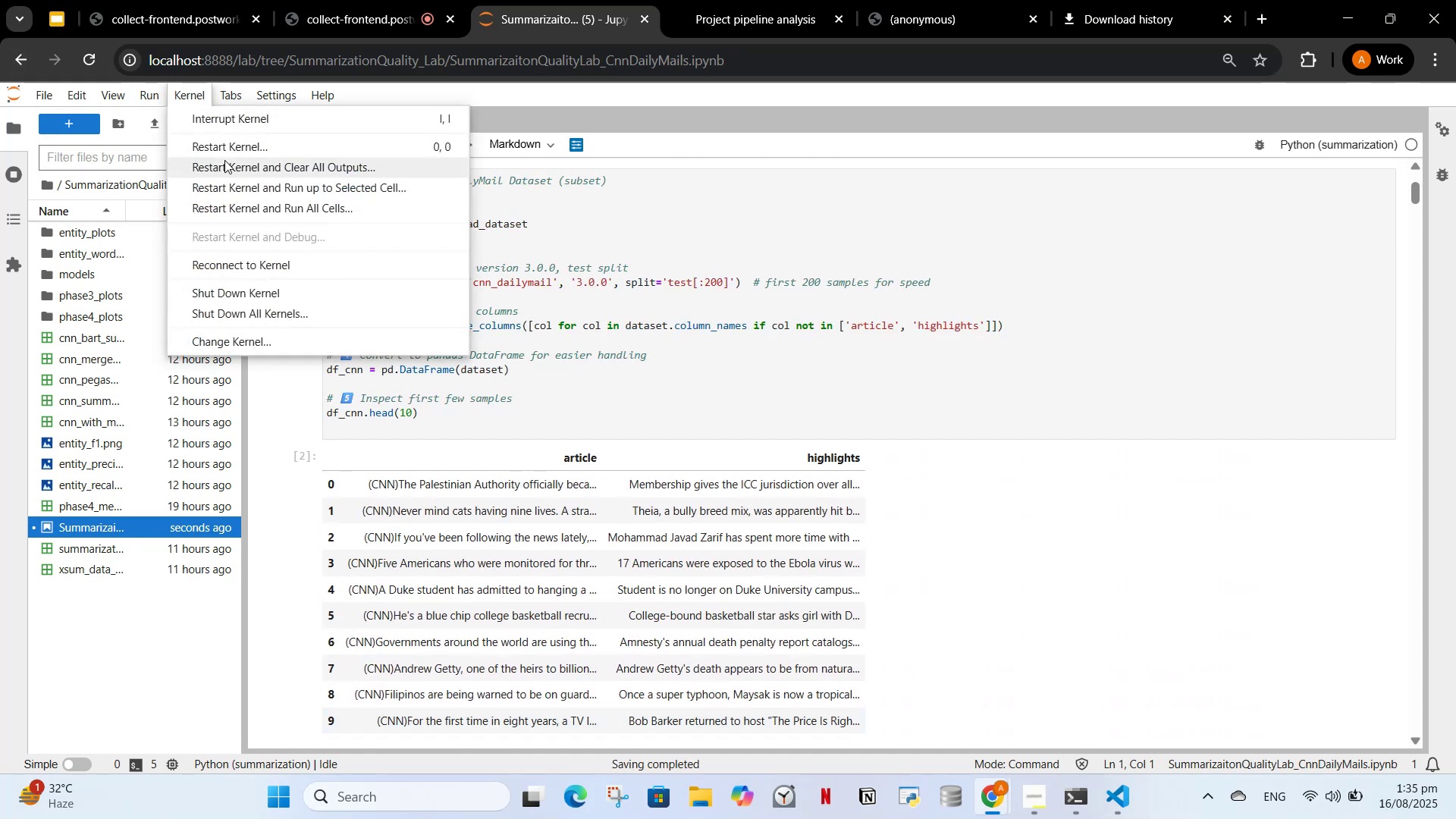 
left_click([224, 160])
 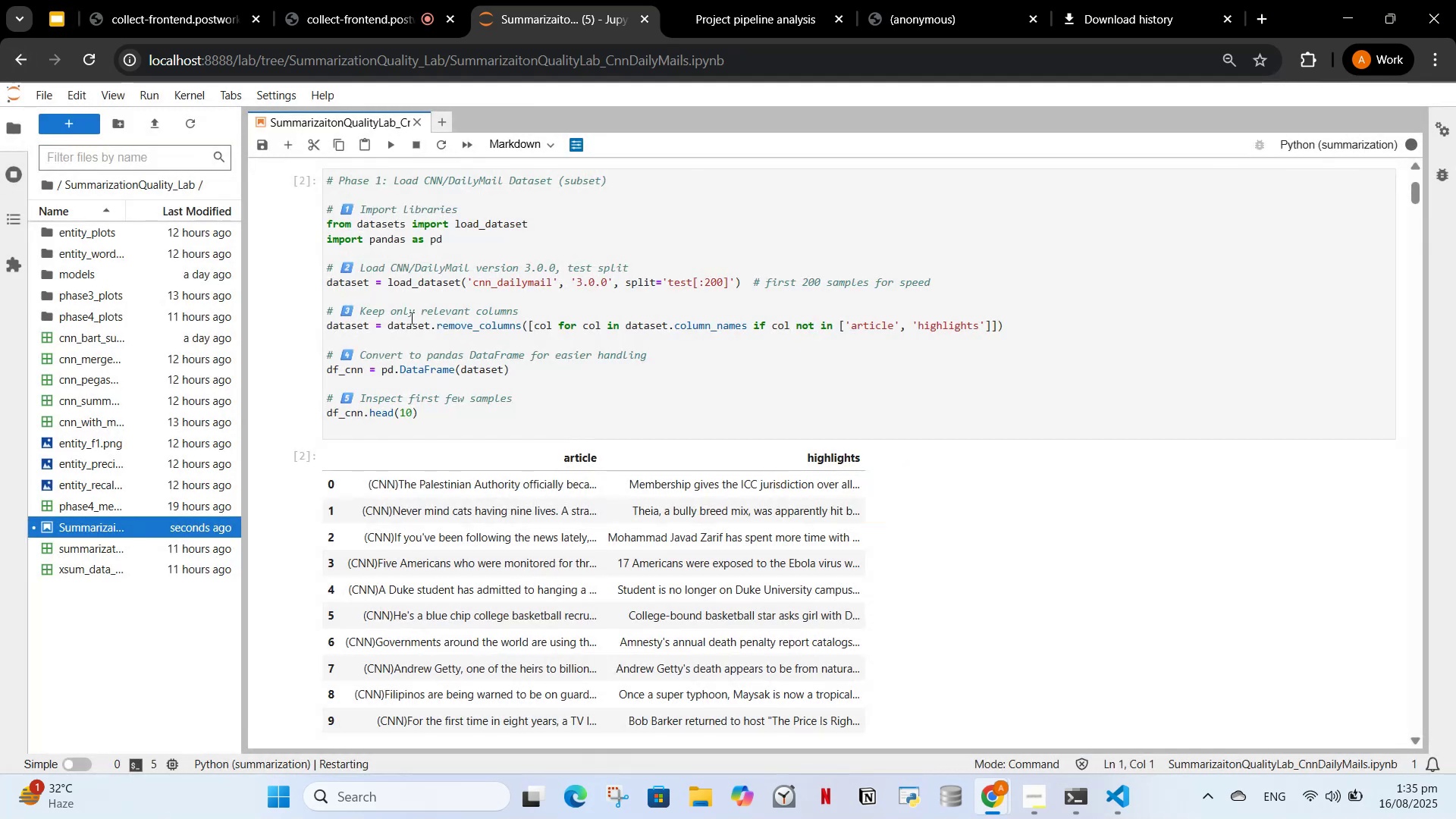 
scroll: coordinate [469, 446], scroll_direction: up, amount: 22.0
 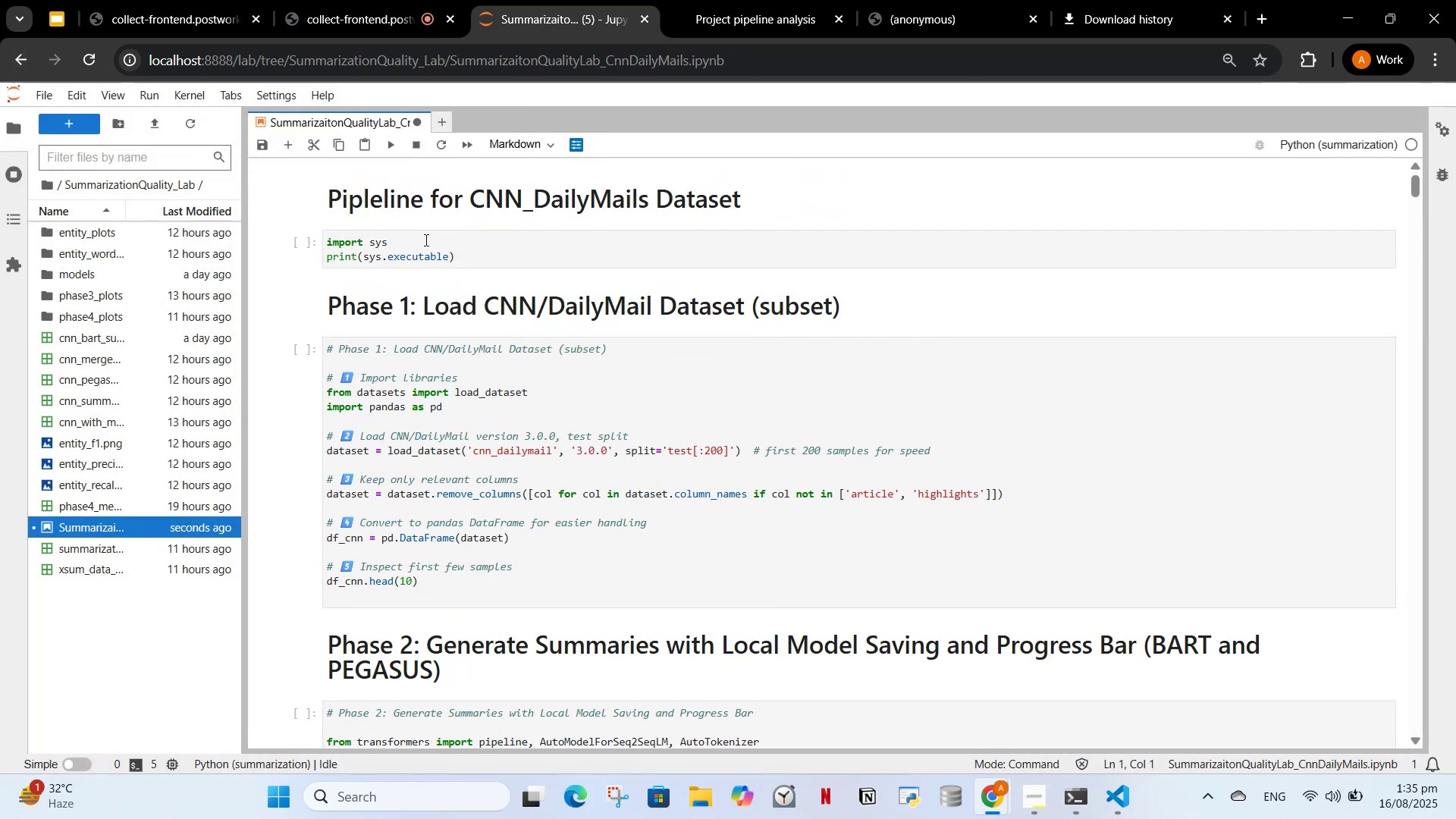 
left_click([427, 206])
 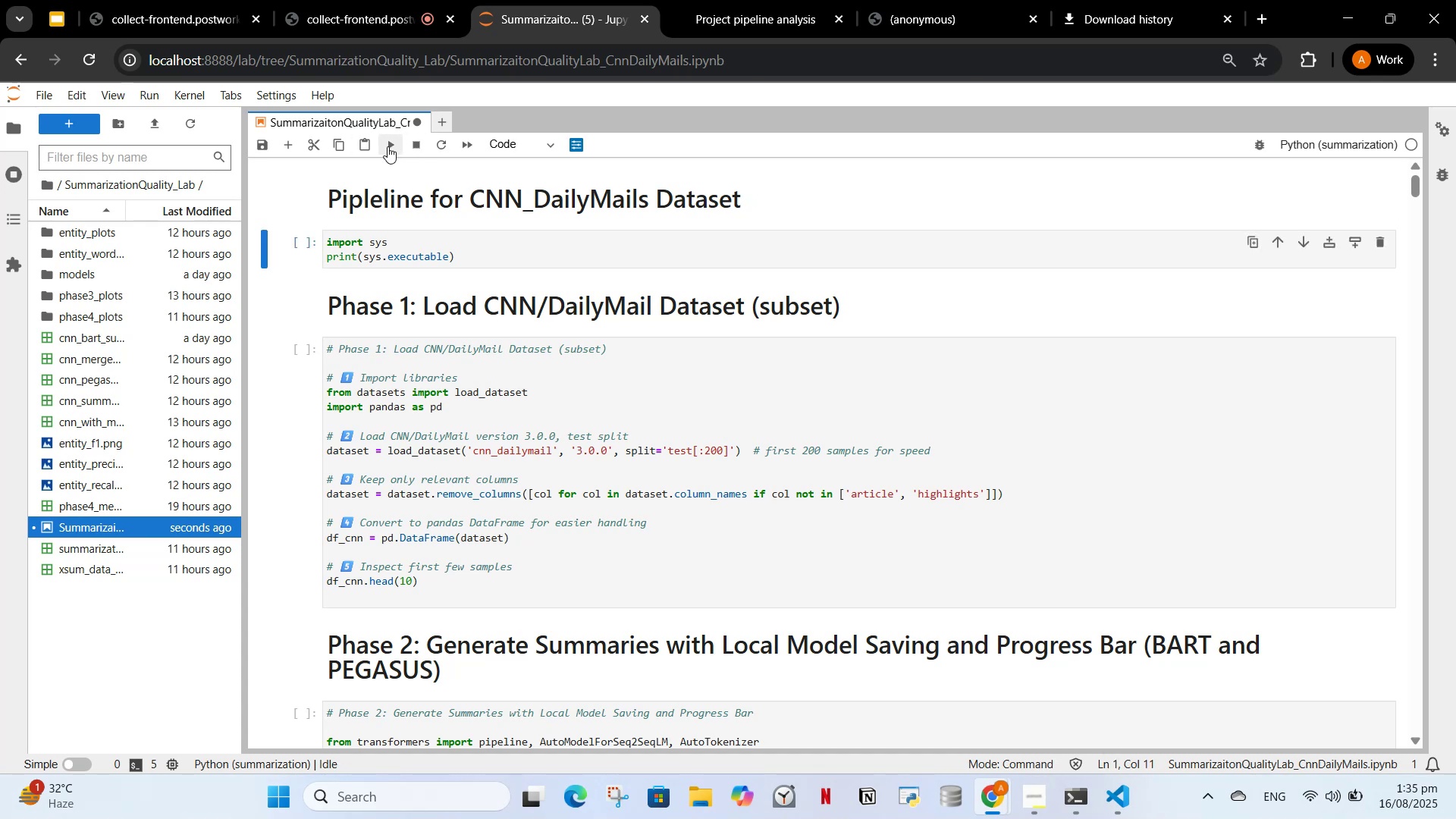 
double_click([388, 146])
 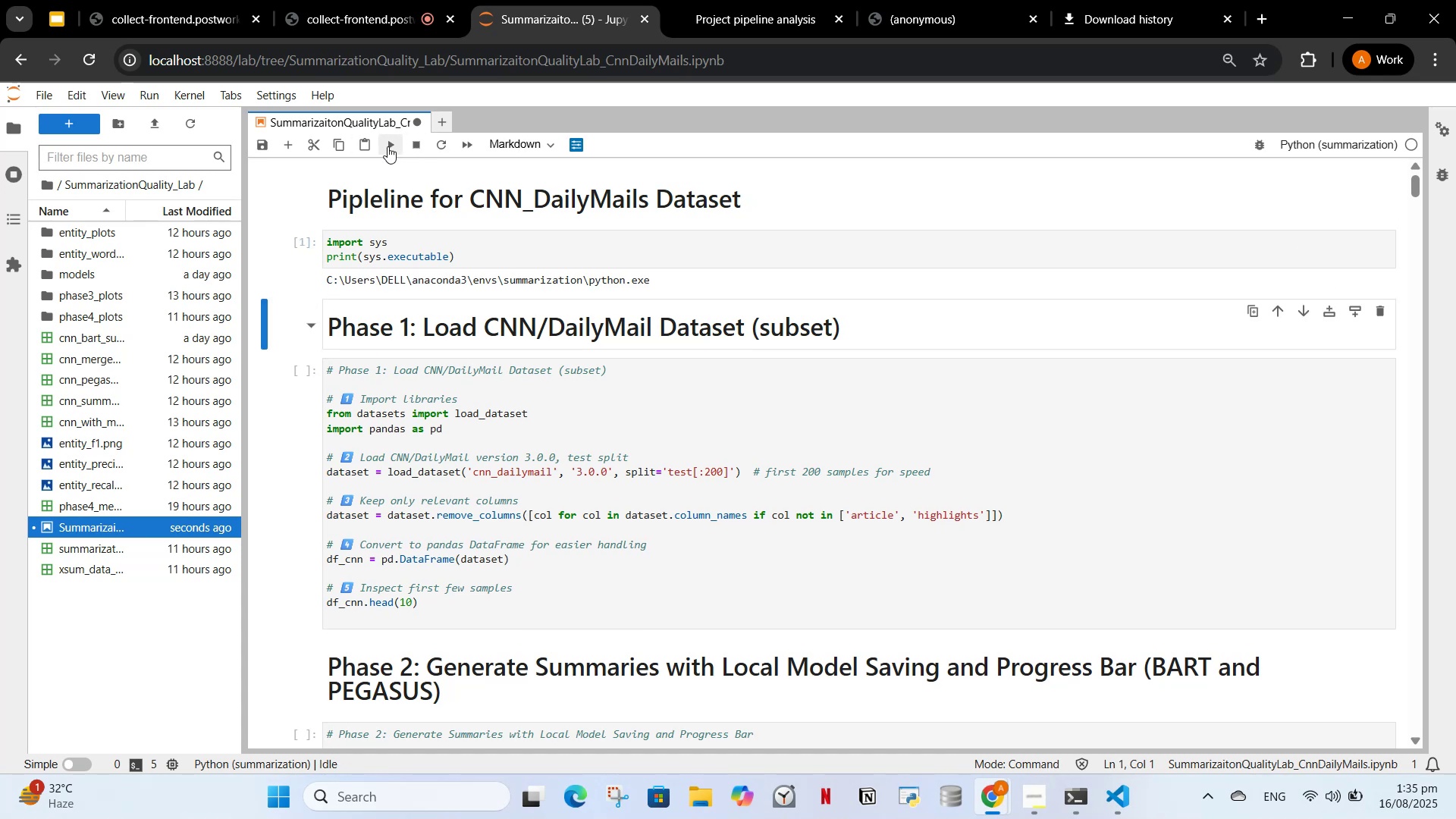 
wait(6.42)
 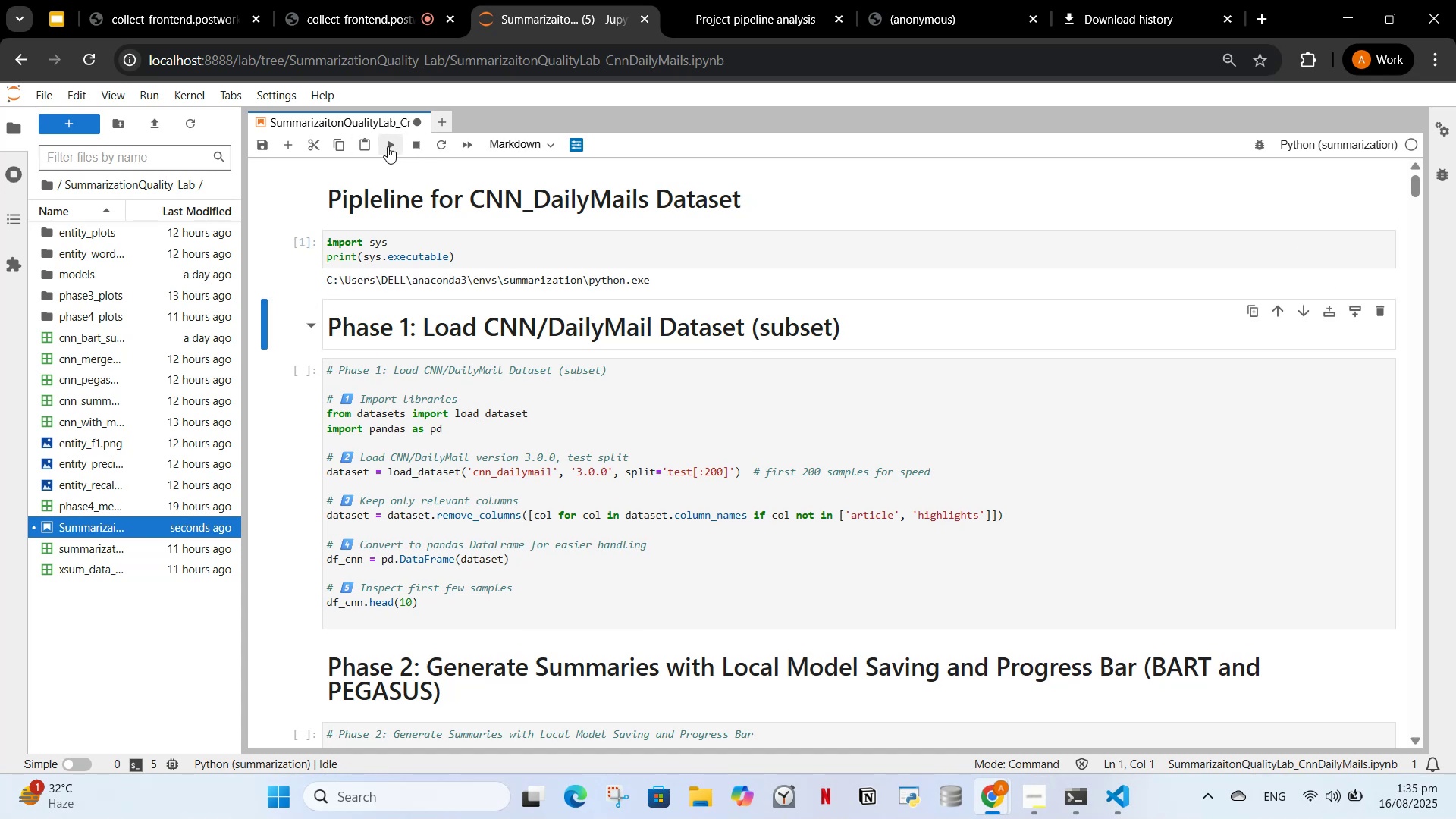 
left_click([394, 144])
 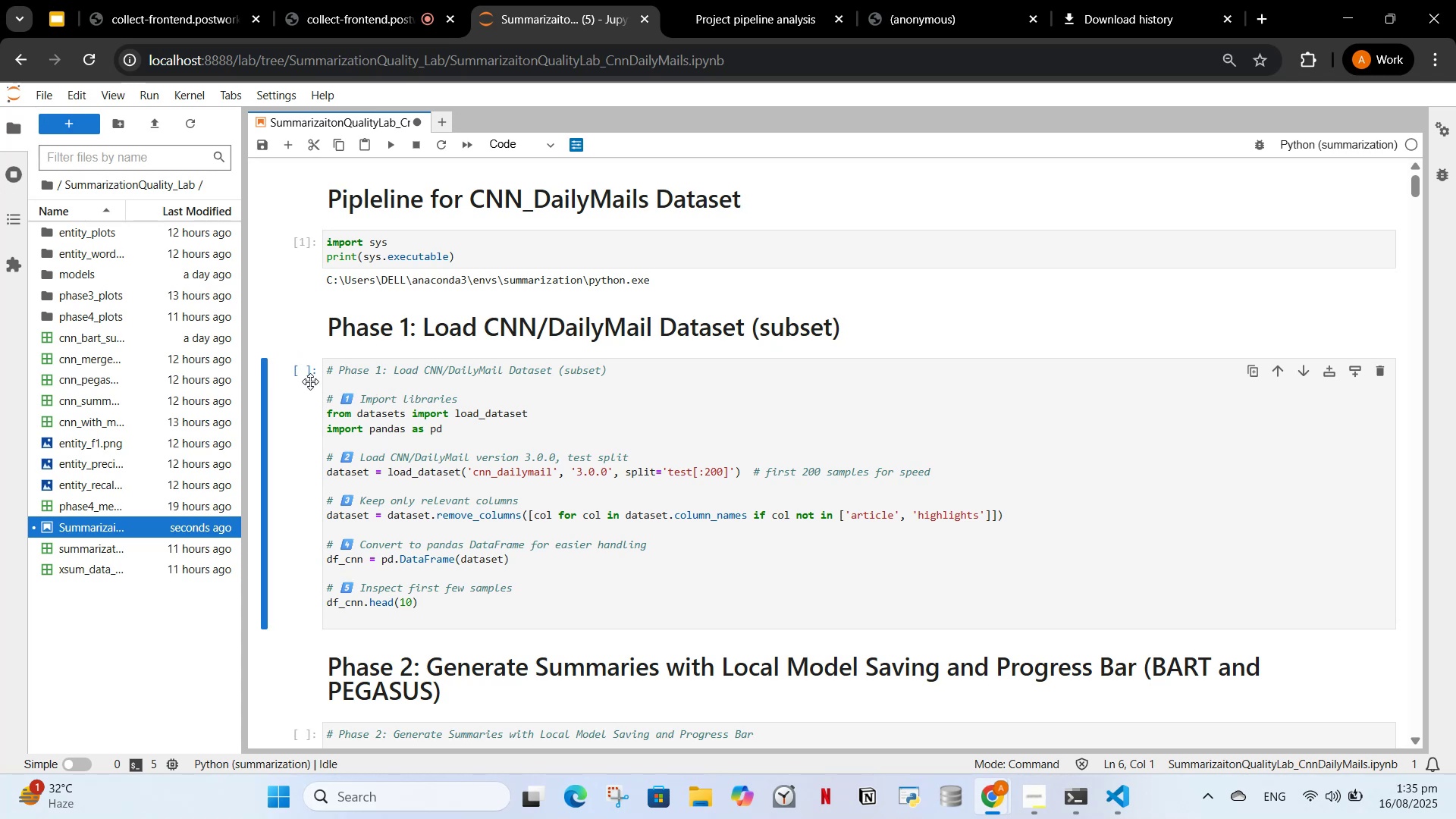 
left_click([393, 141])
 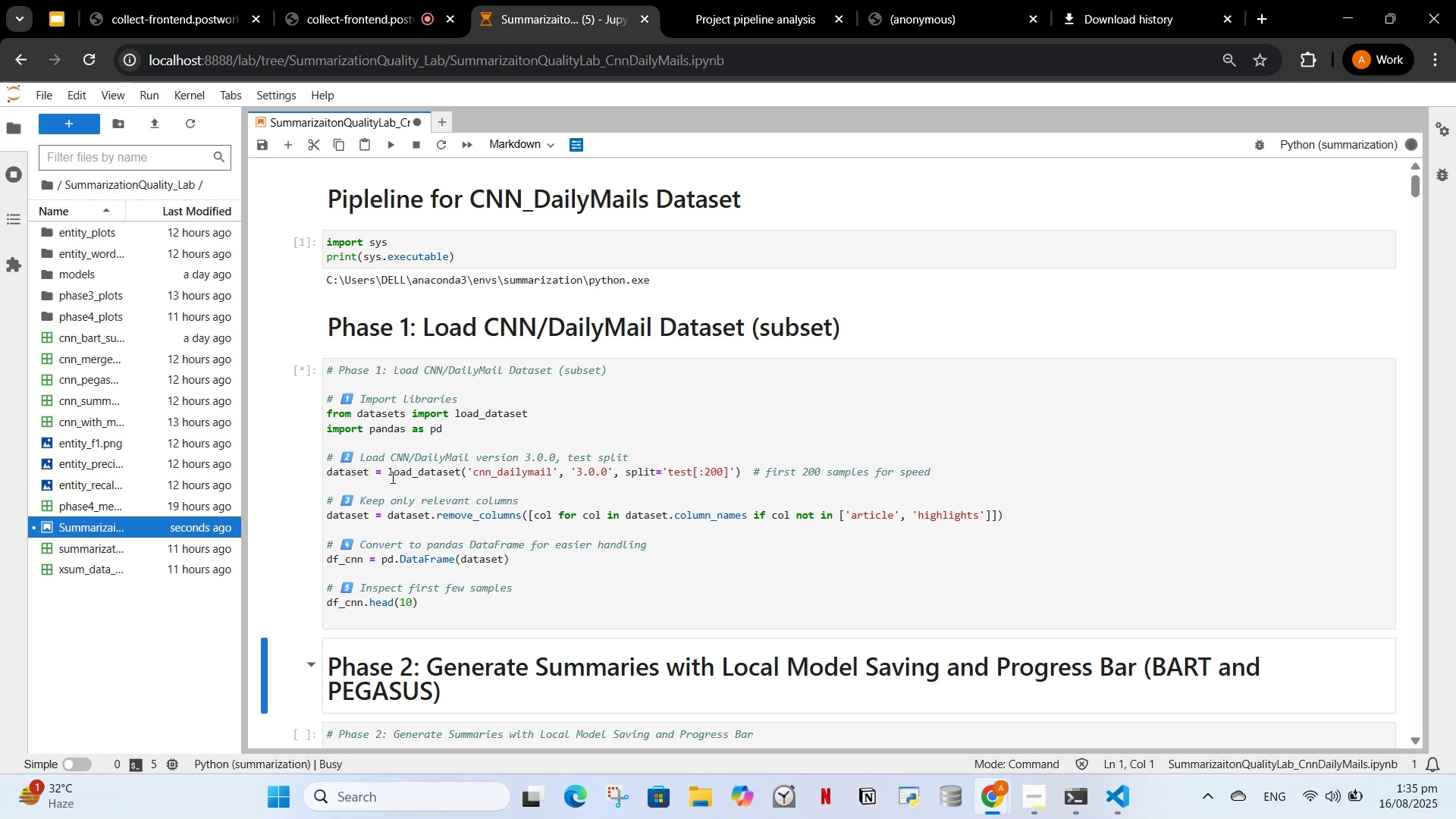 
wait(20.65)
 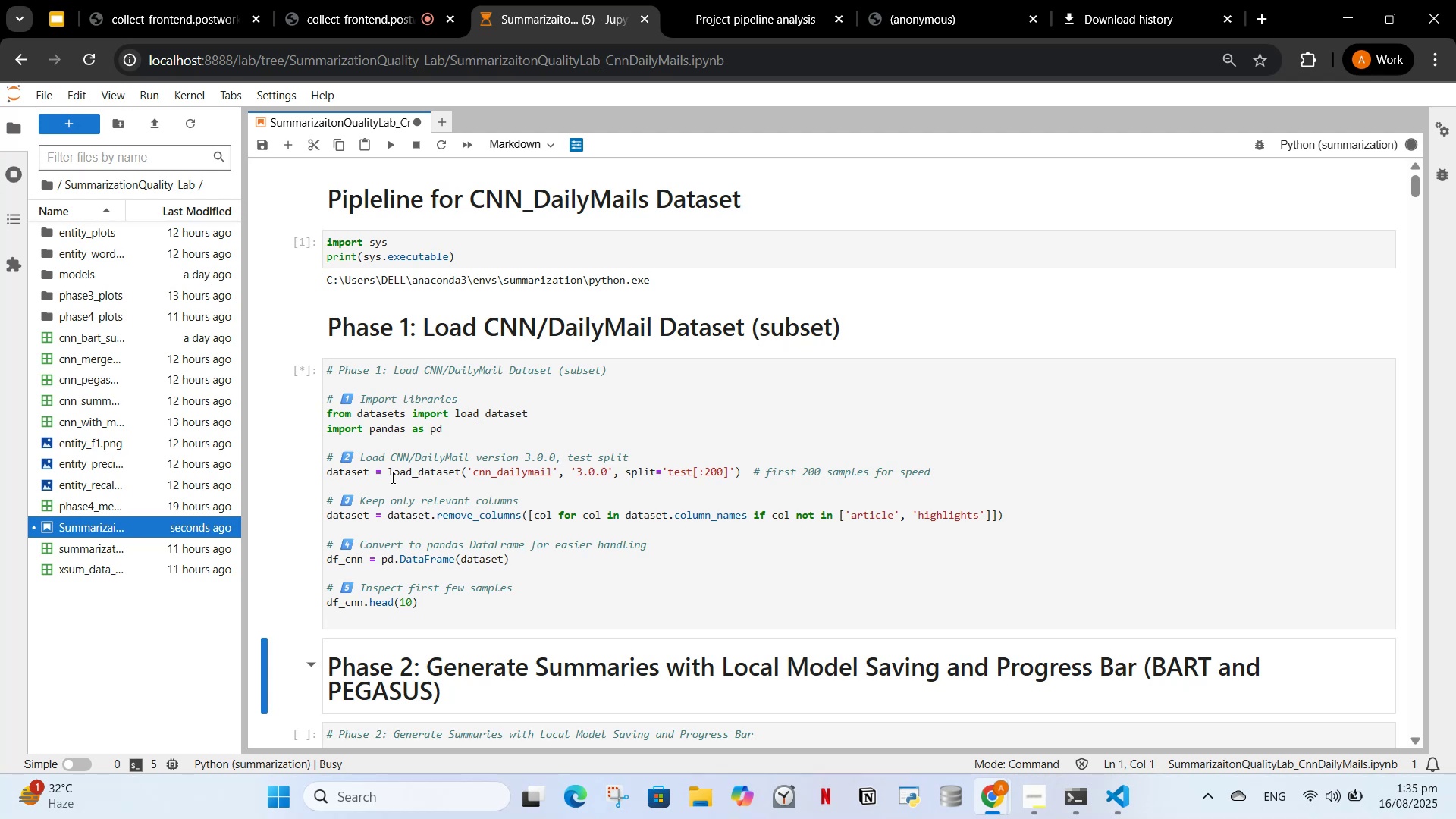 
scroll: coordinate [618, 427], scroll_direction: down, amount: 7.0
 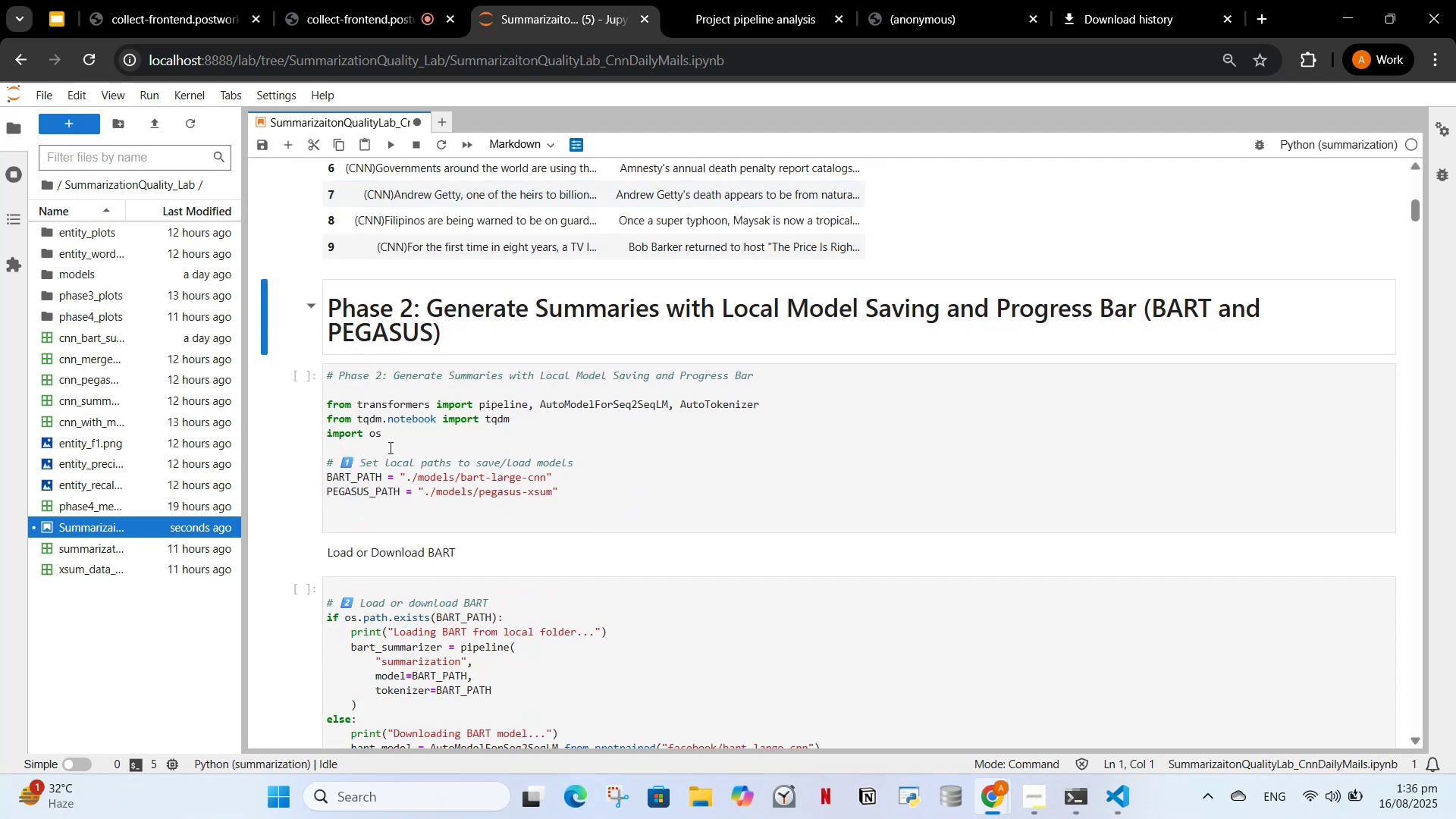 
left_click([391, 440])
 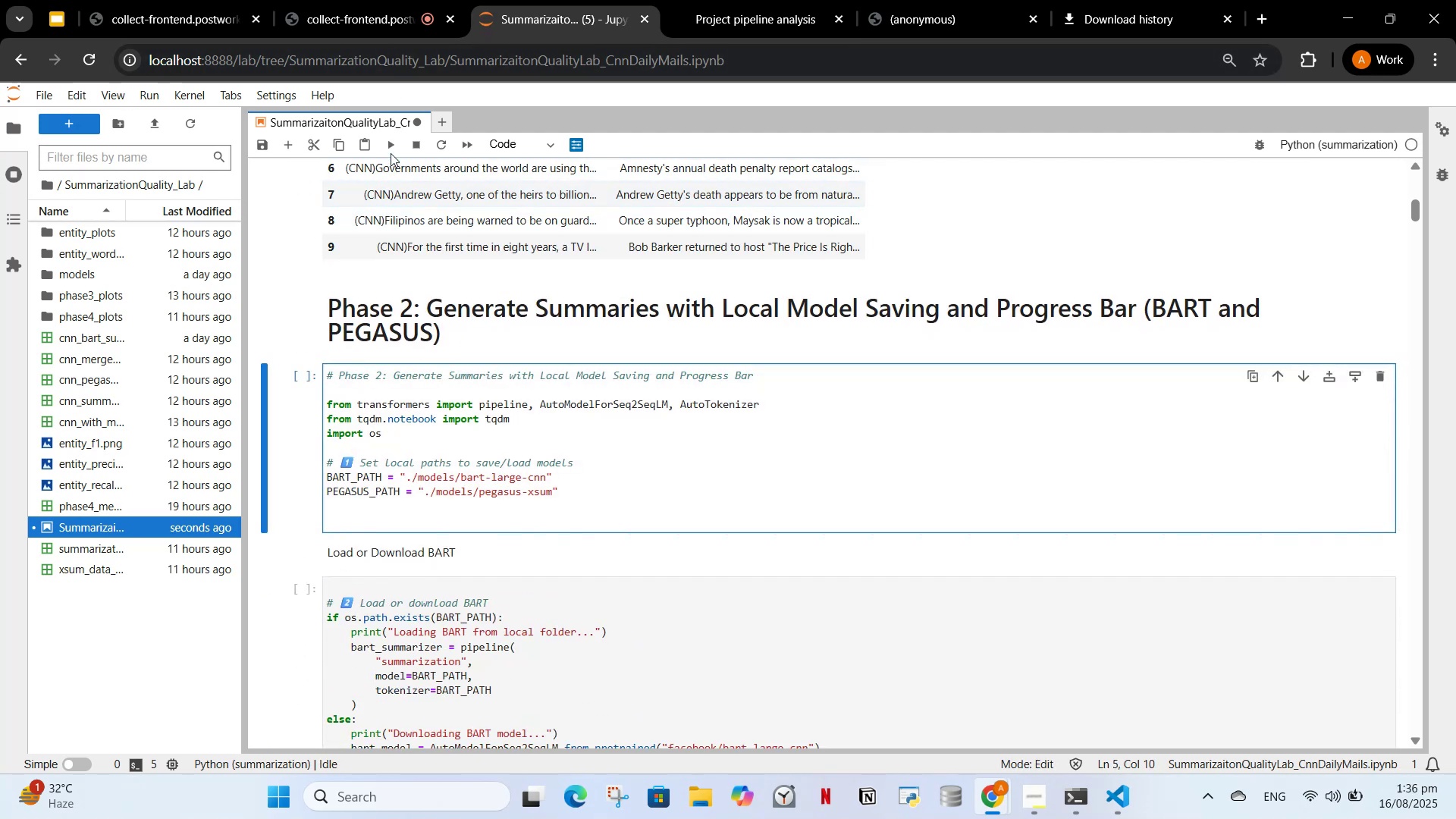 
left_click([387, 146])
 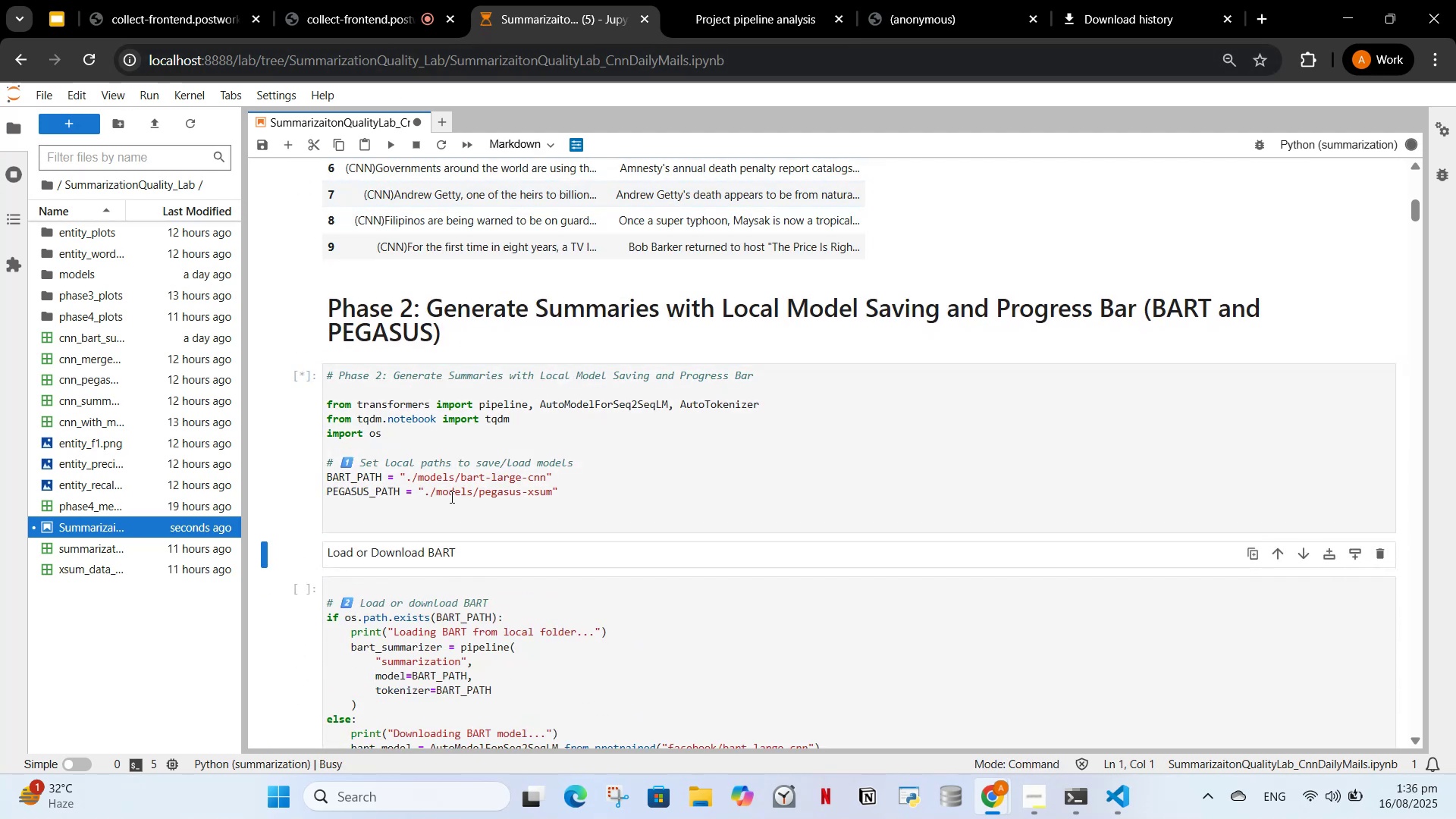 
scroll: coordinate [458, 463], scroll_direction: none, amount: 0.0
 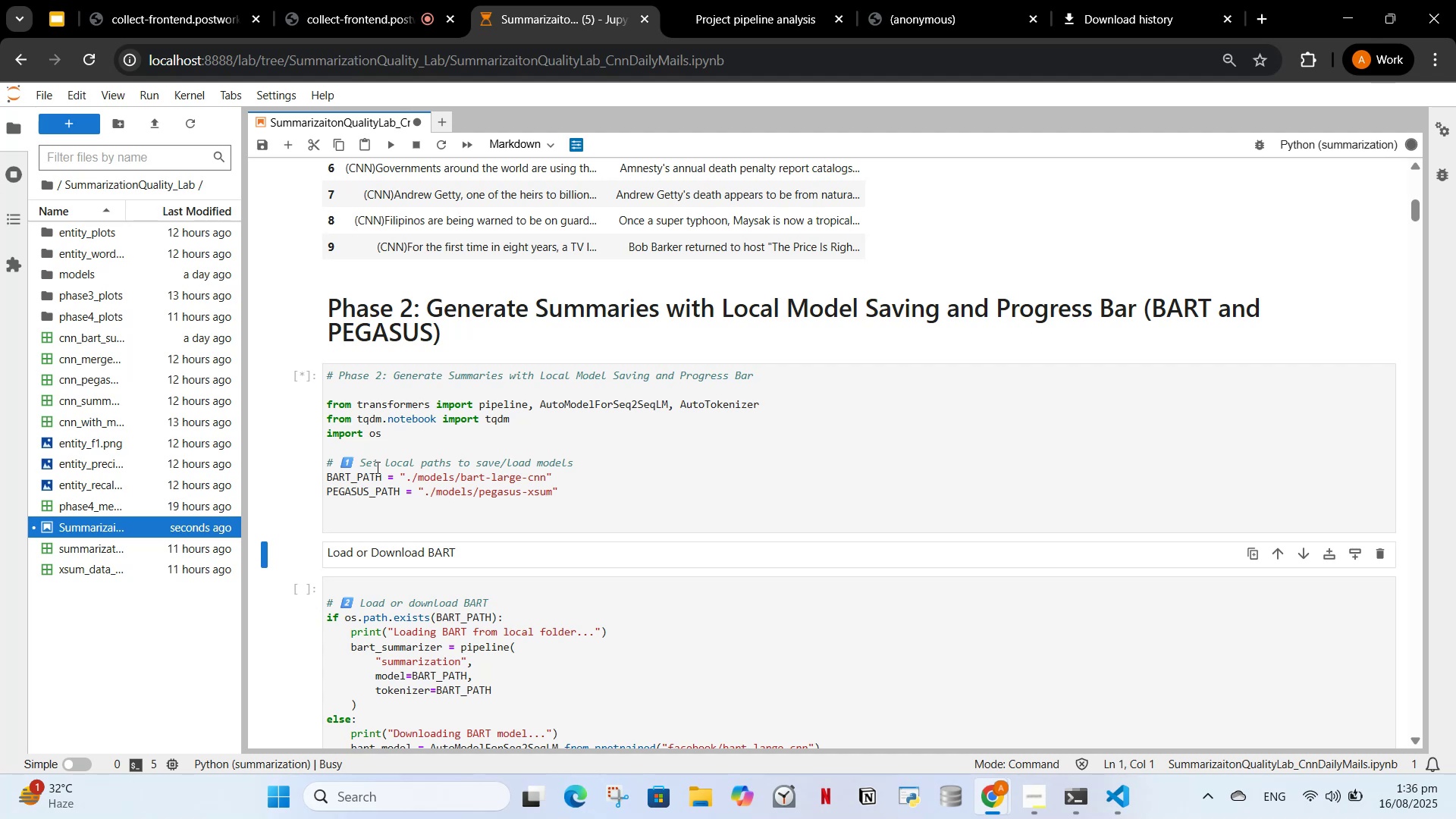 
wait(6.54)
 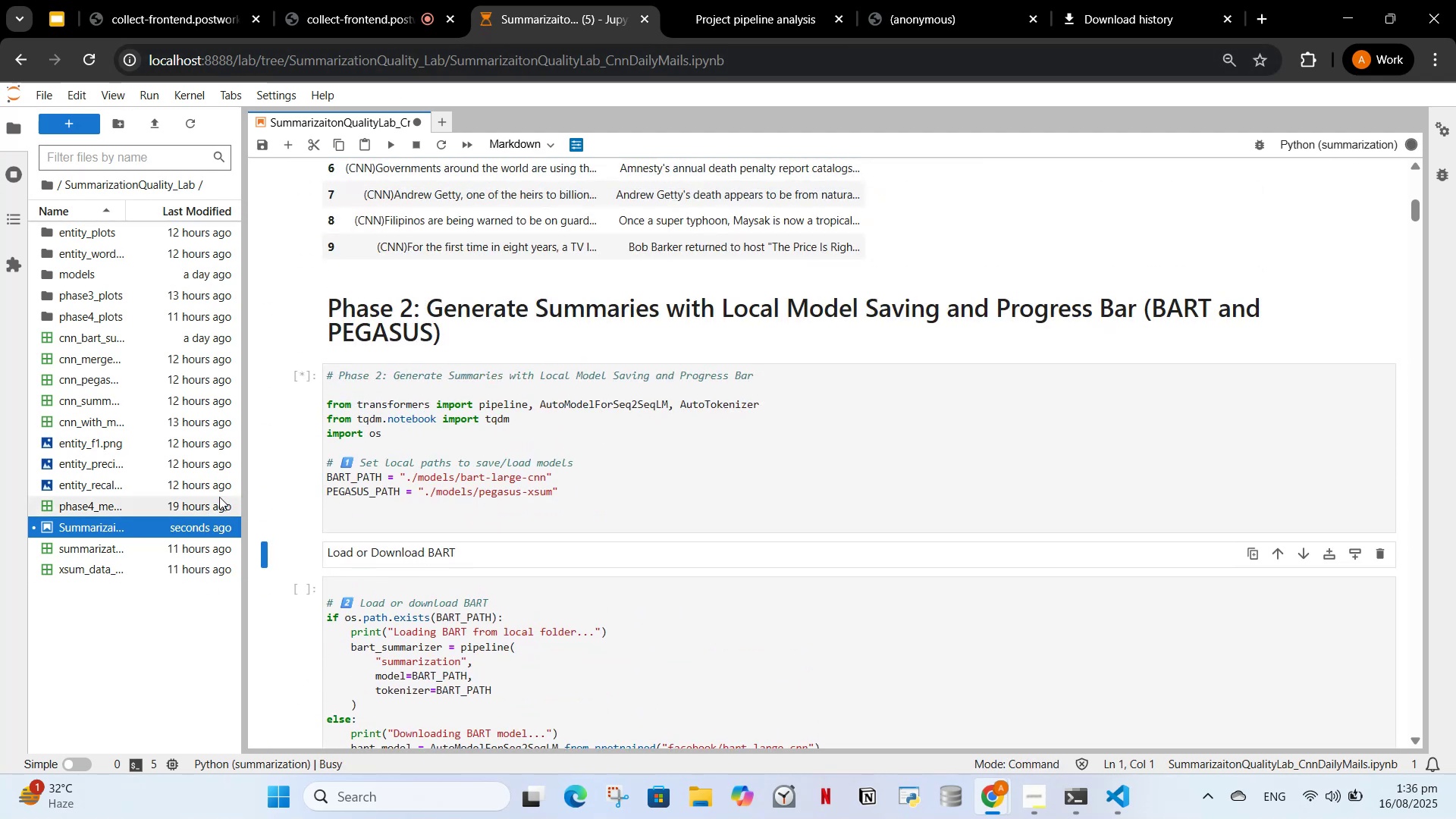 
left_click([311, 0])
 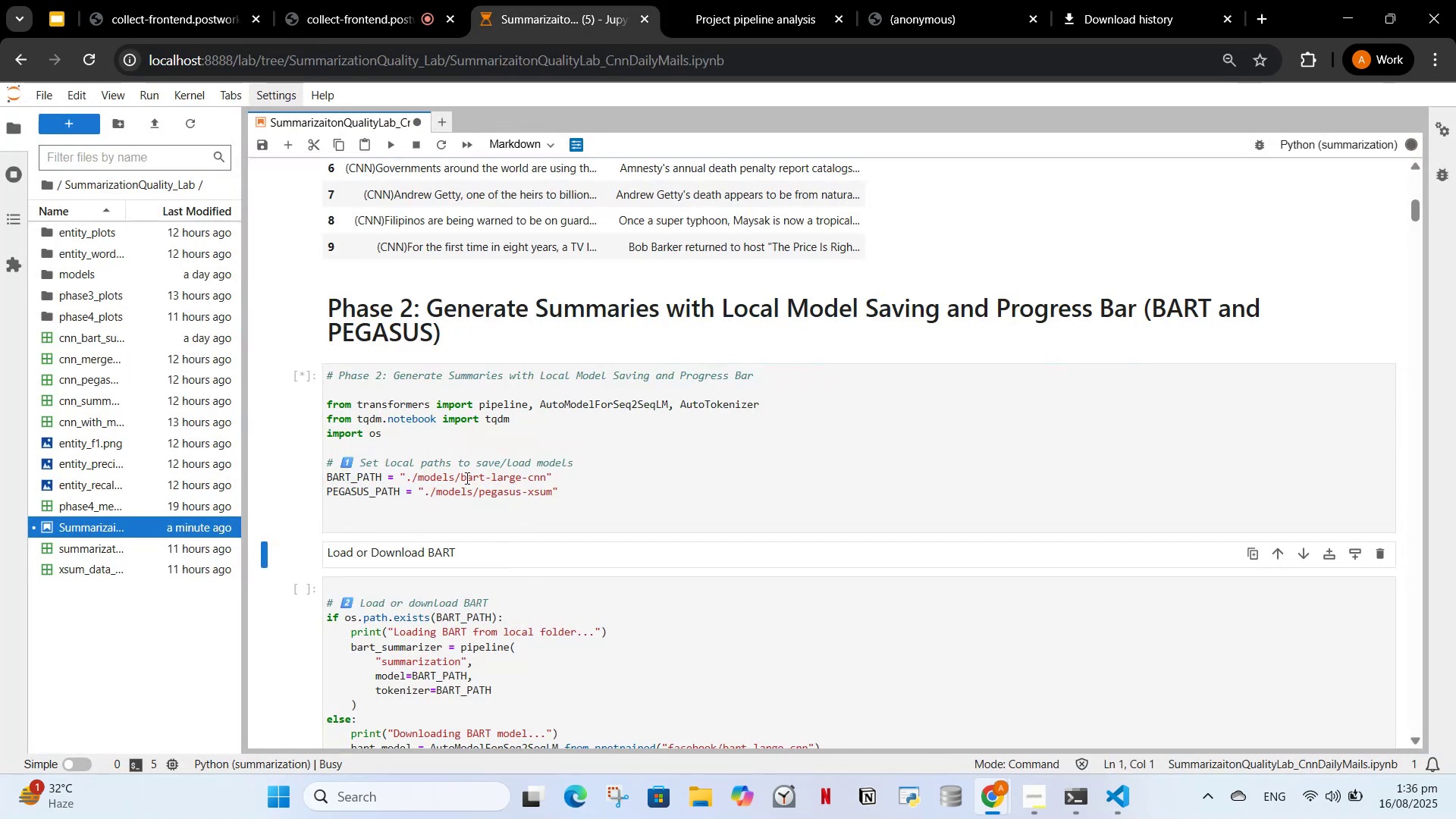 
scroll: coordinate [462, 479], scroll_direction: down, amount: 1.0
 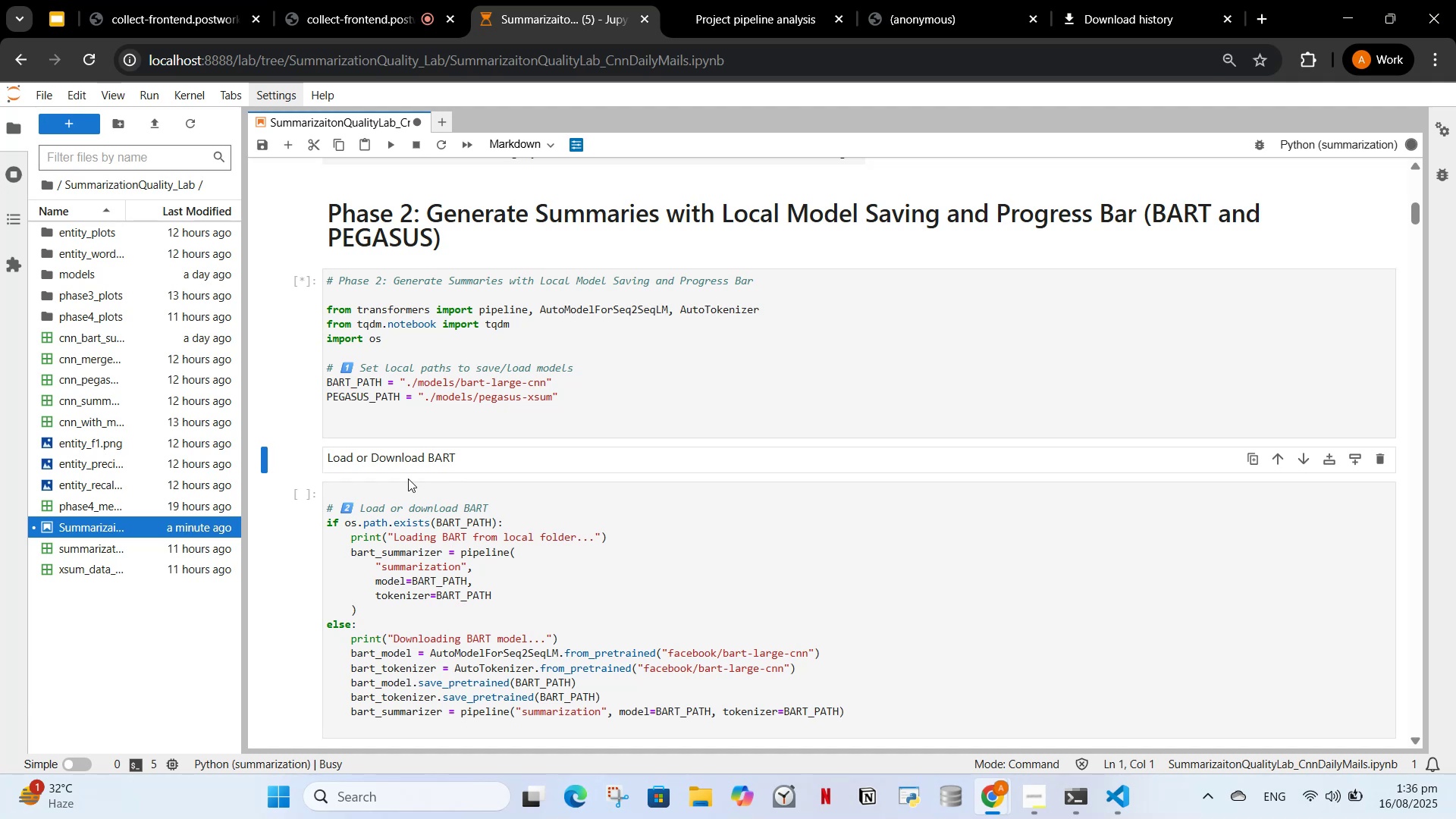 
wait(9.29)
 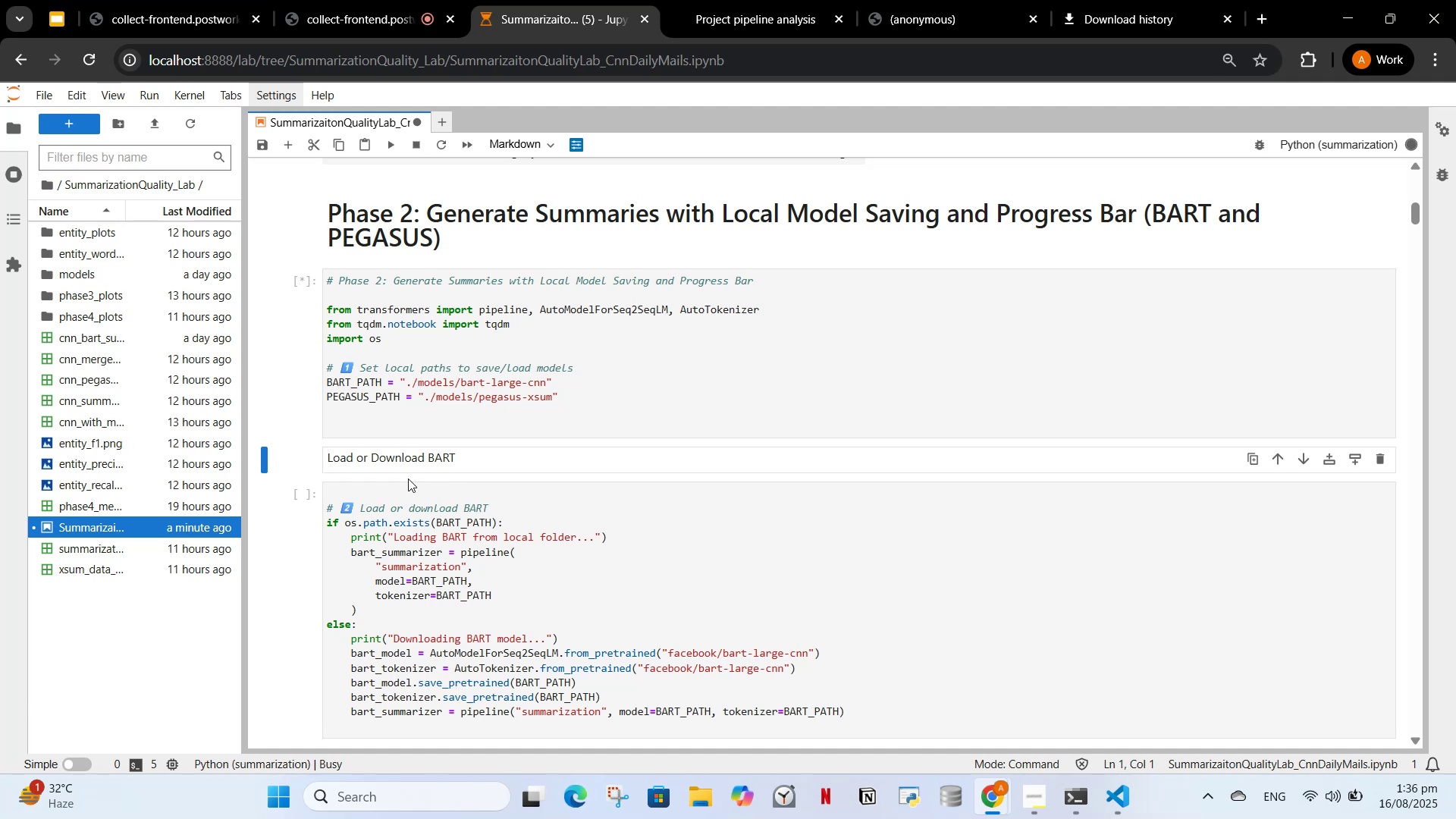 
left_click([360, 539])
 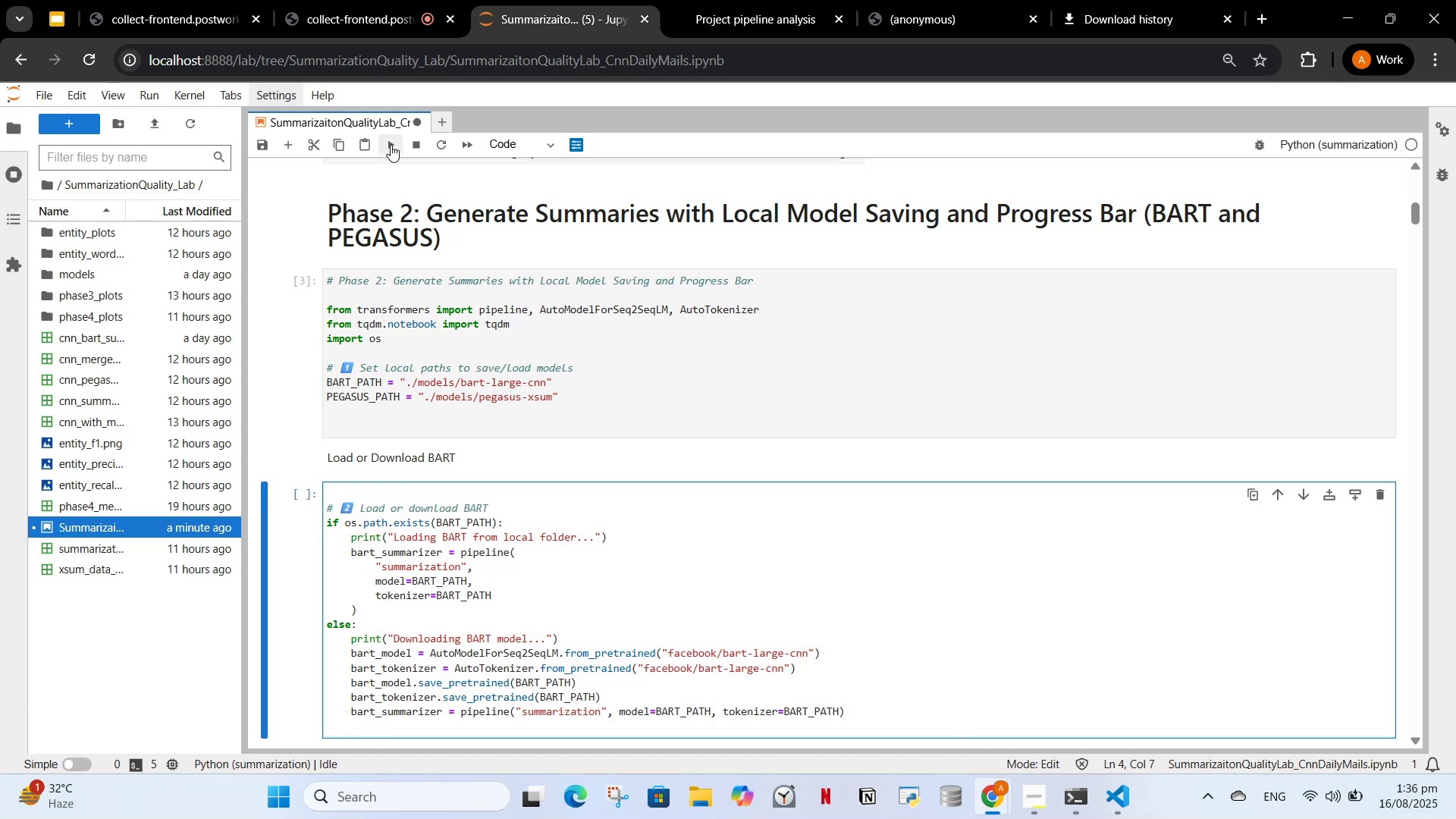 
left_click([391, 145])
 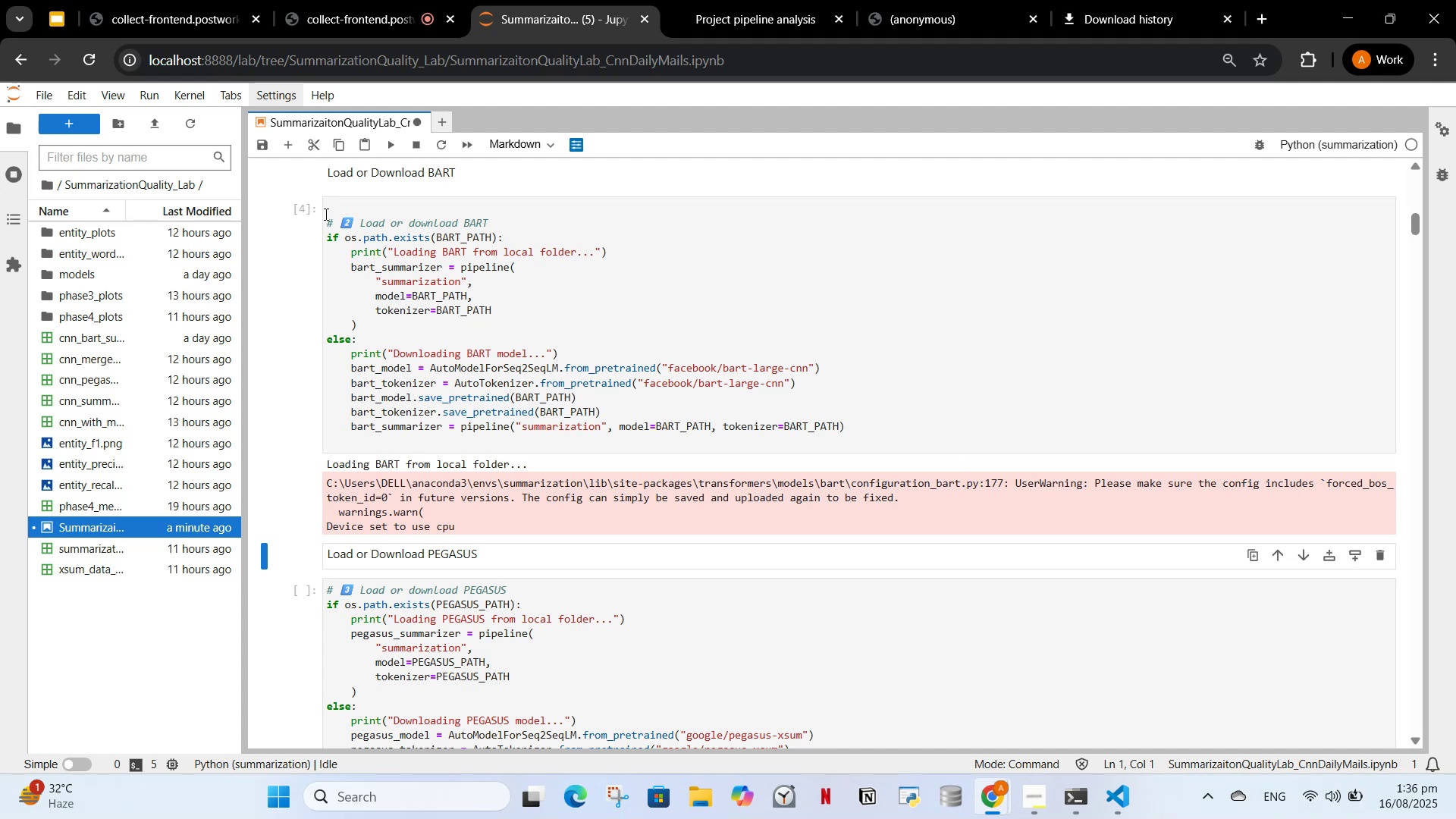 
wait(8.28)
 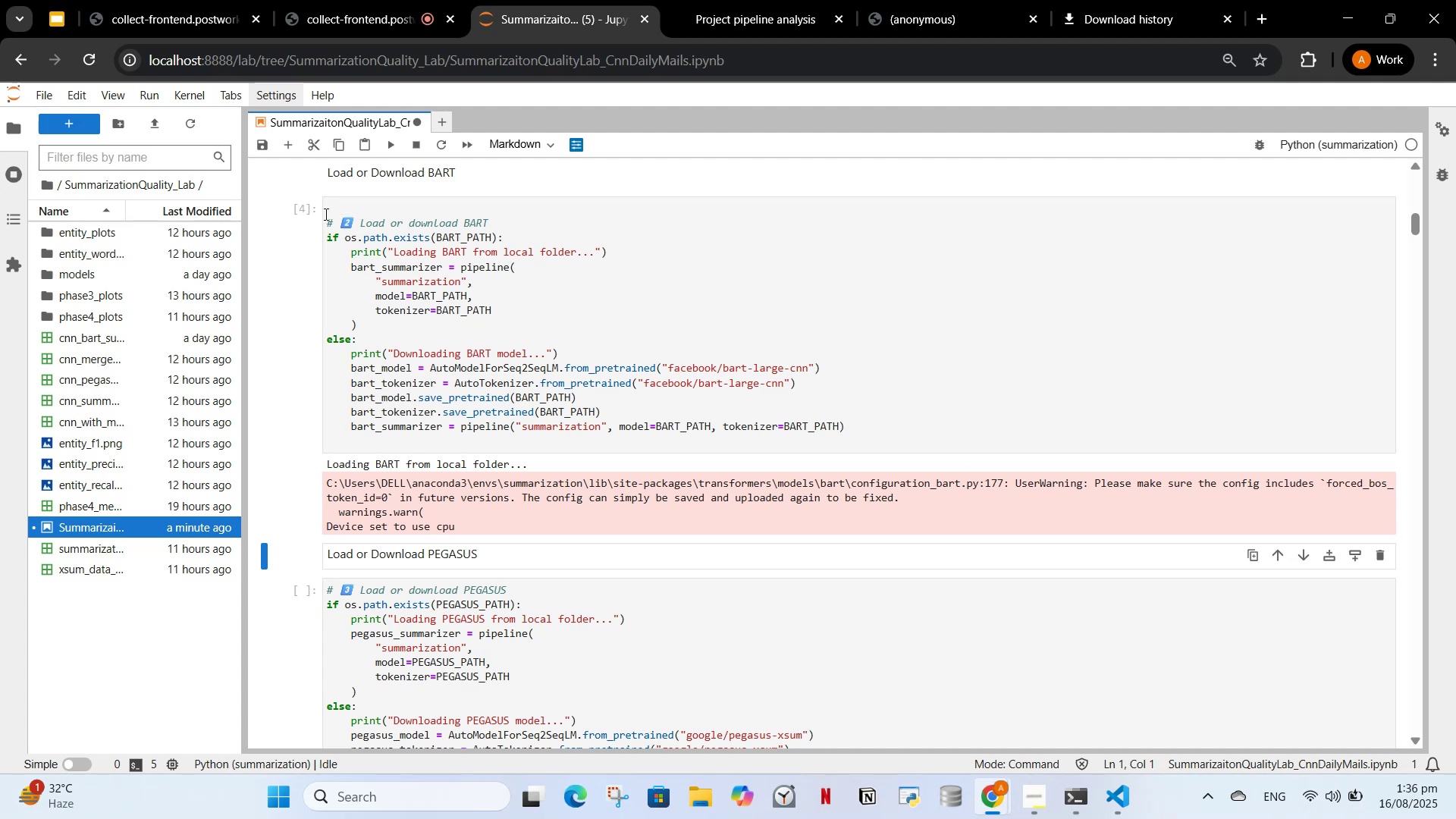 
left_click([422, 632])
 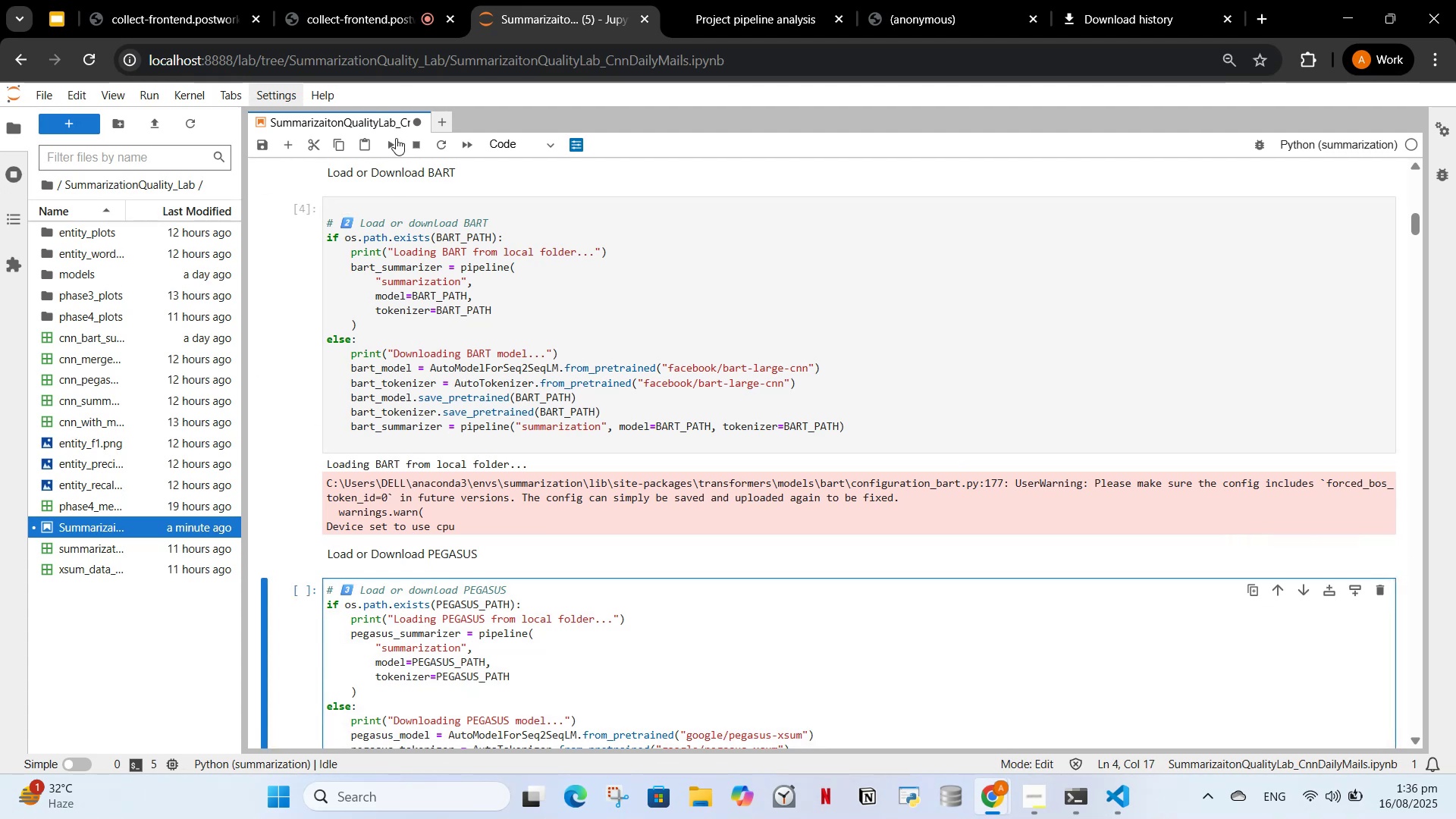 
left_click([394, 153])
 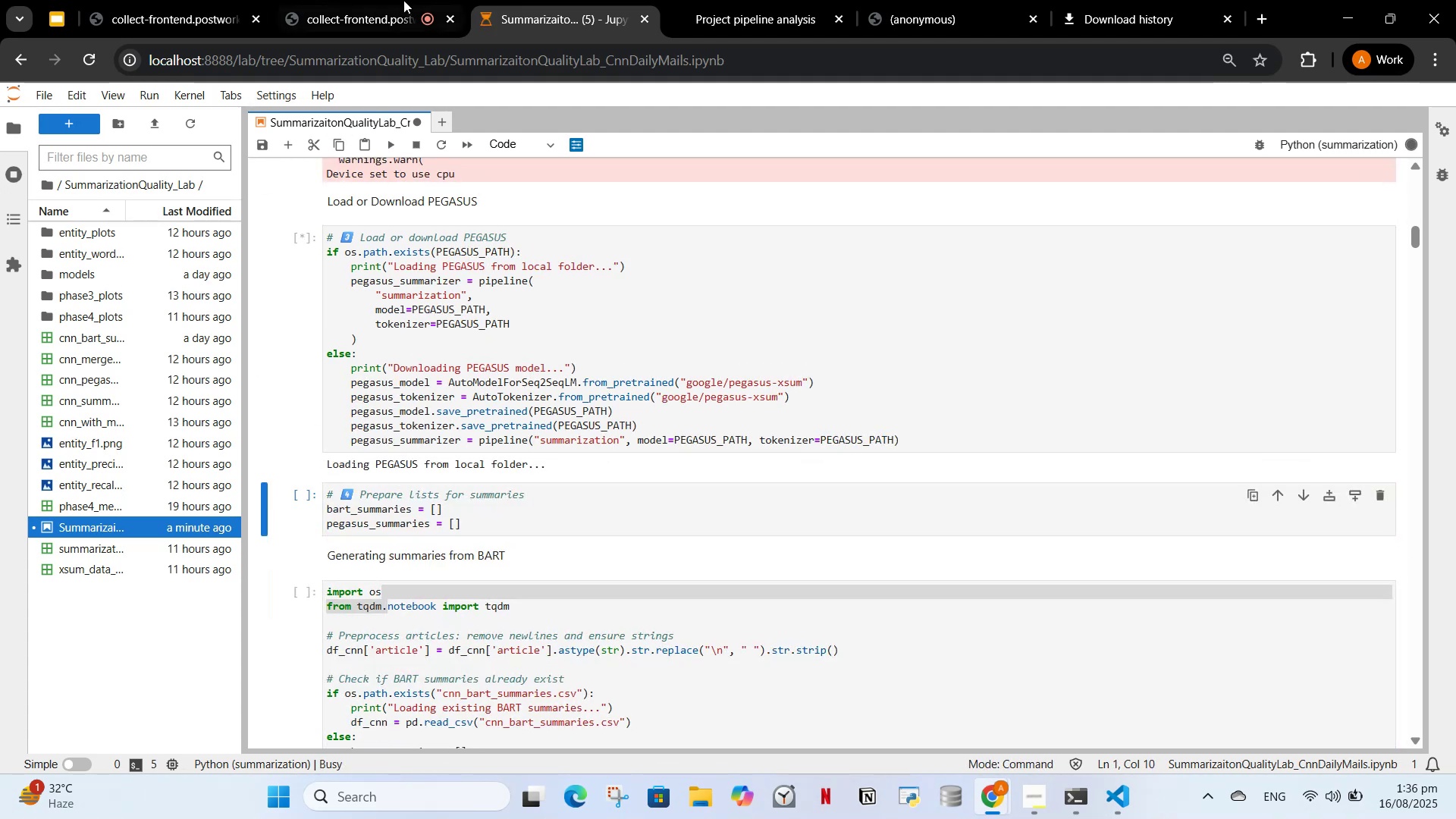 
left_click([413, 0])
 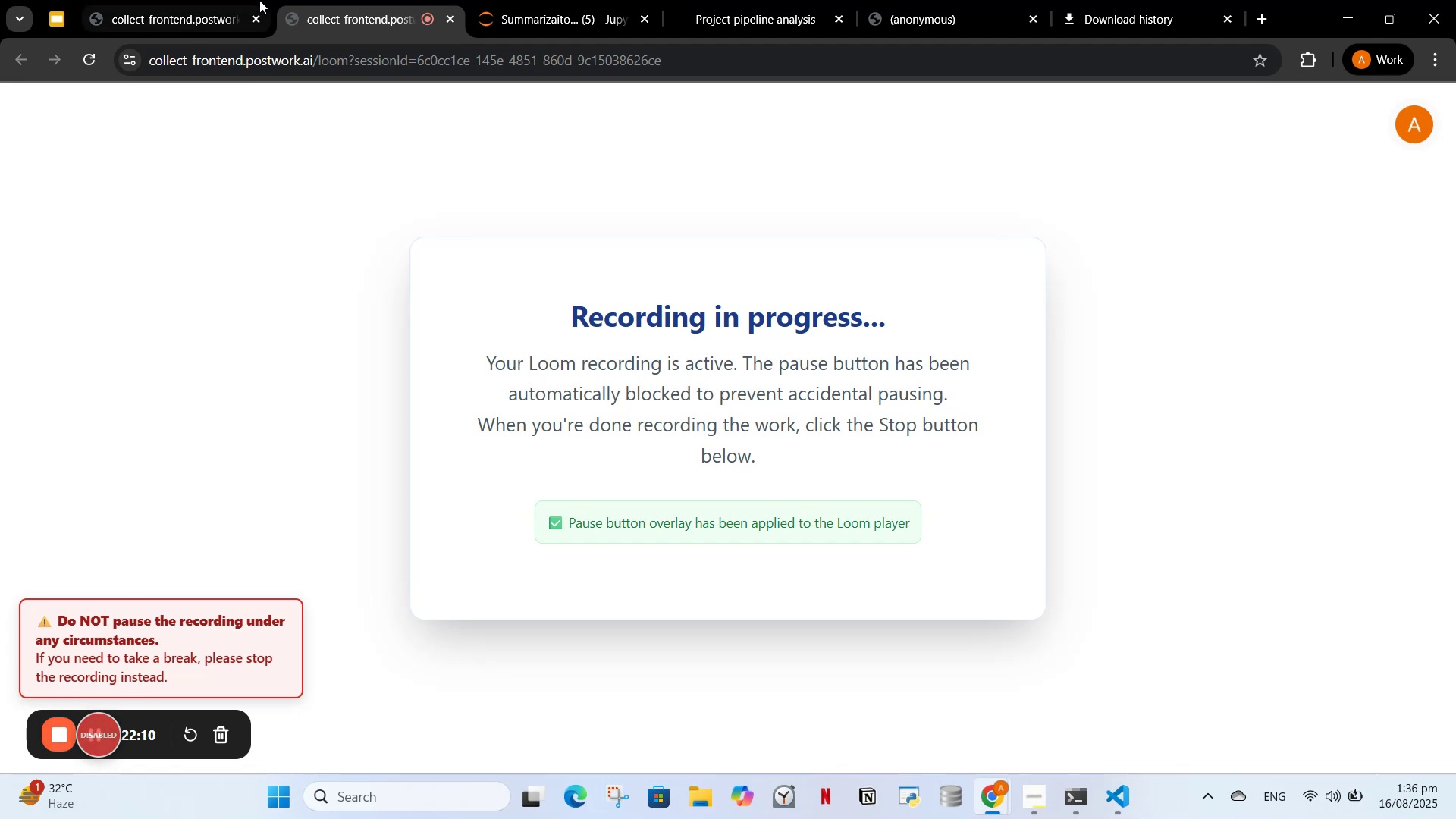 
left_click([552, 0])
 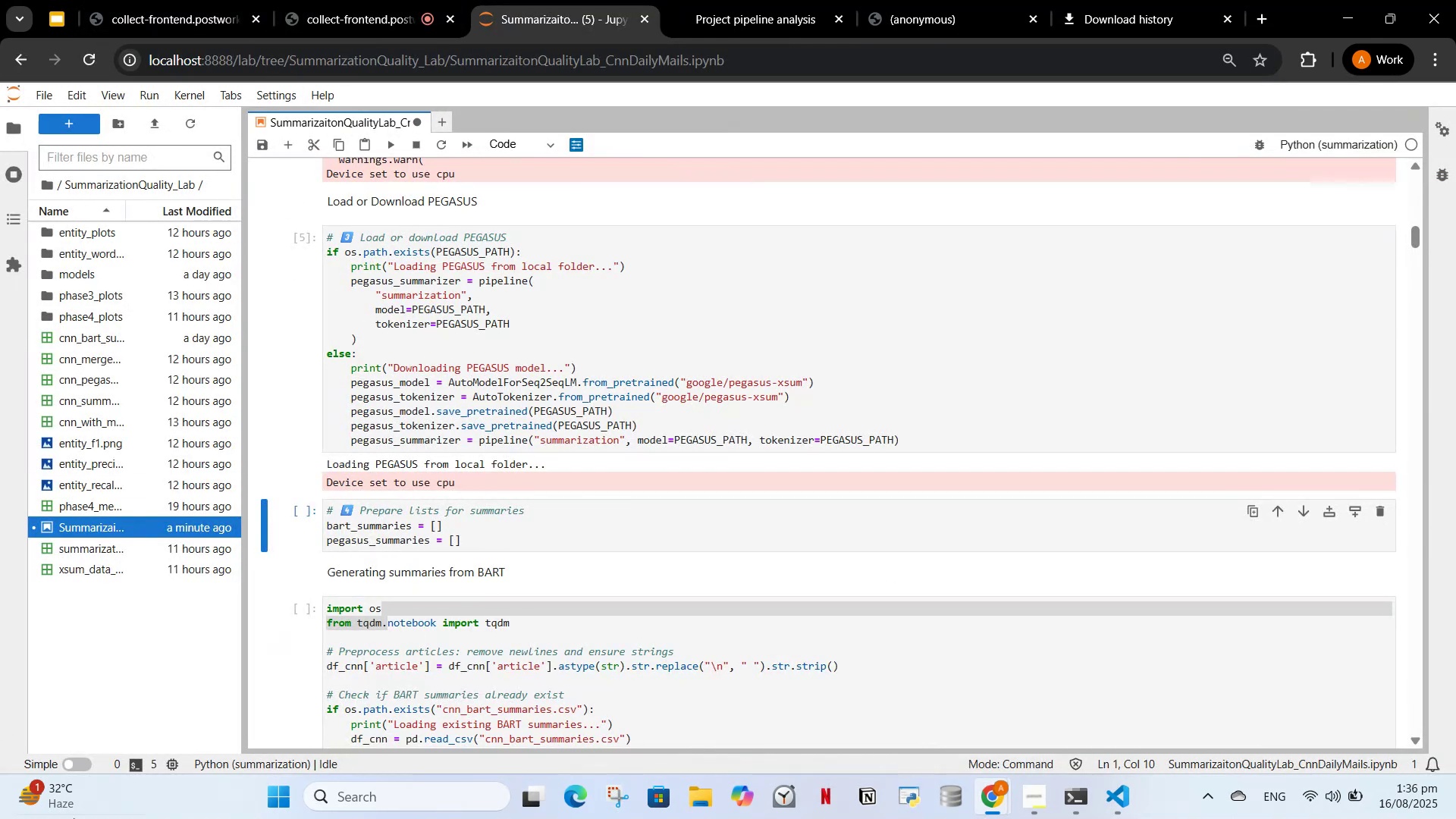 
wait(6.08)
 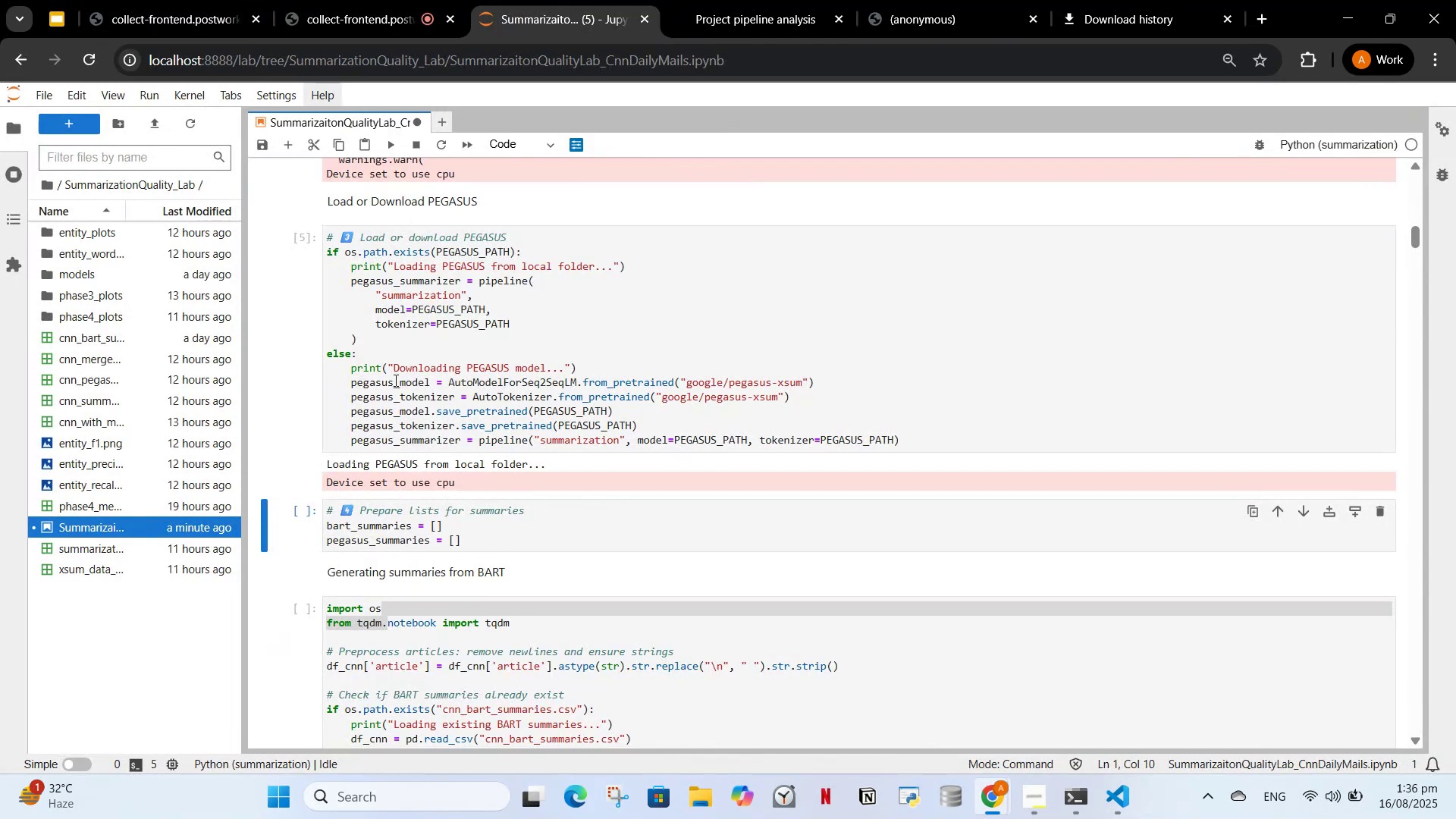 
scroll: coordinate [412, 431], scroll_direction: down, amount: 2.0
 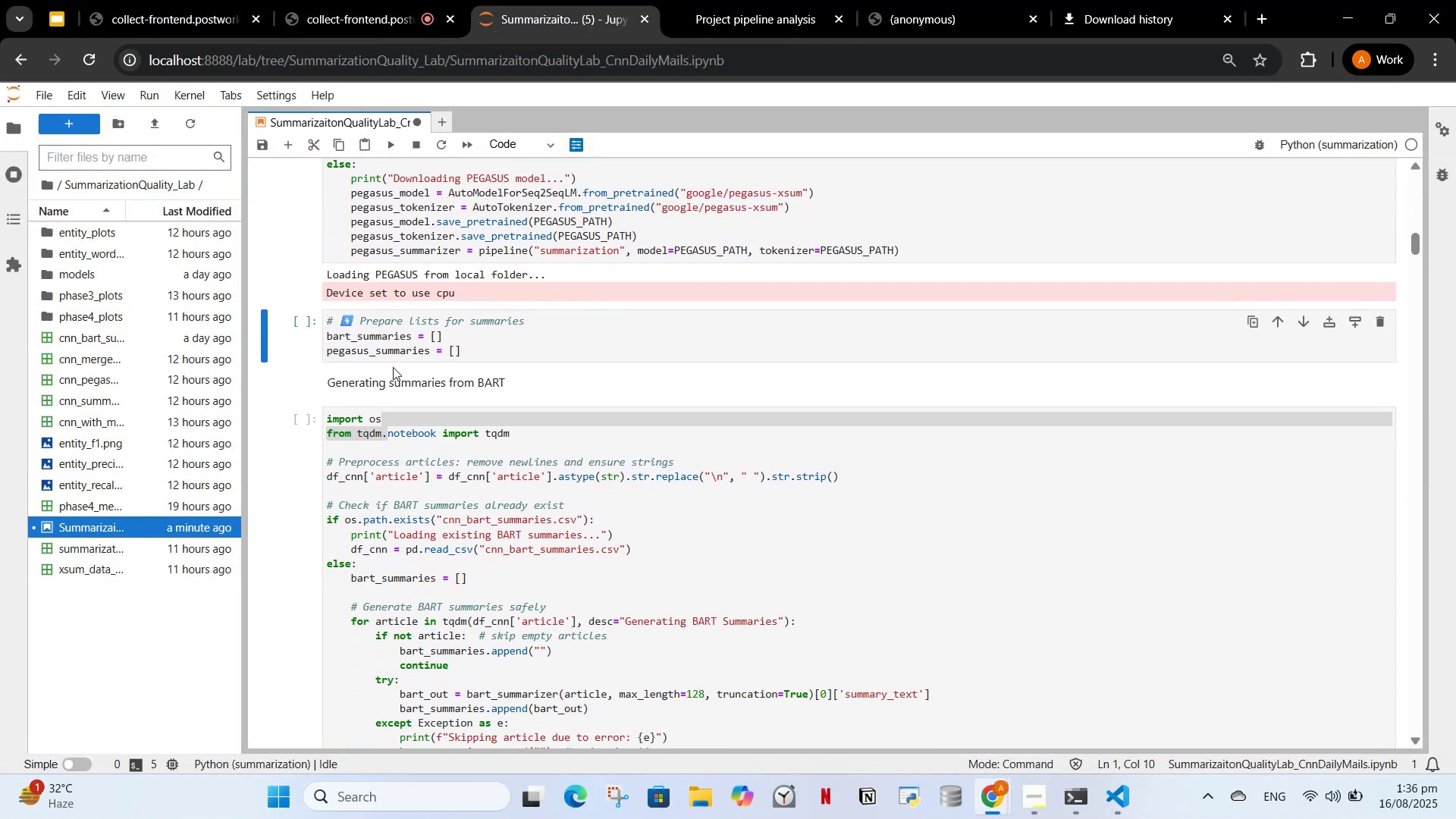 
left_click([391, 353])
 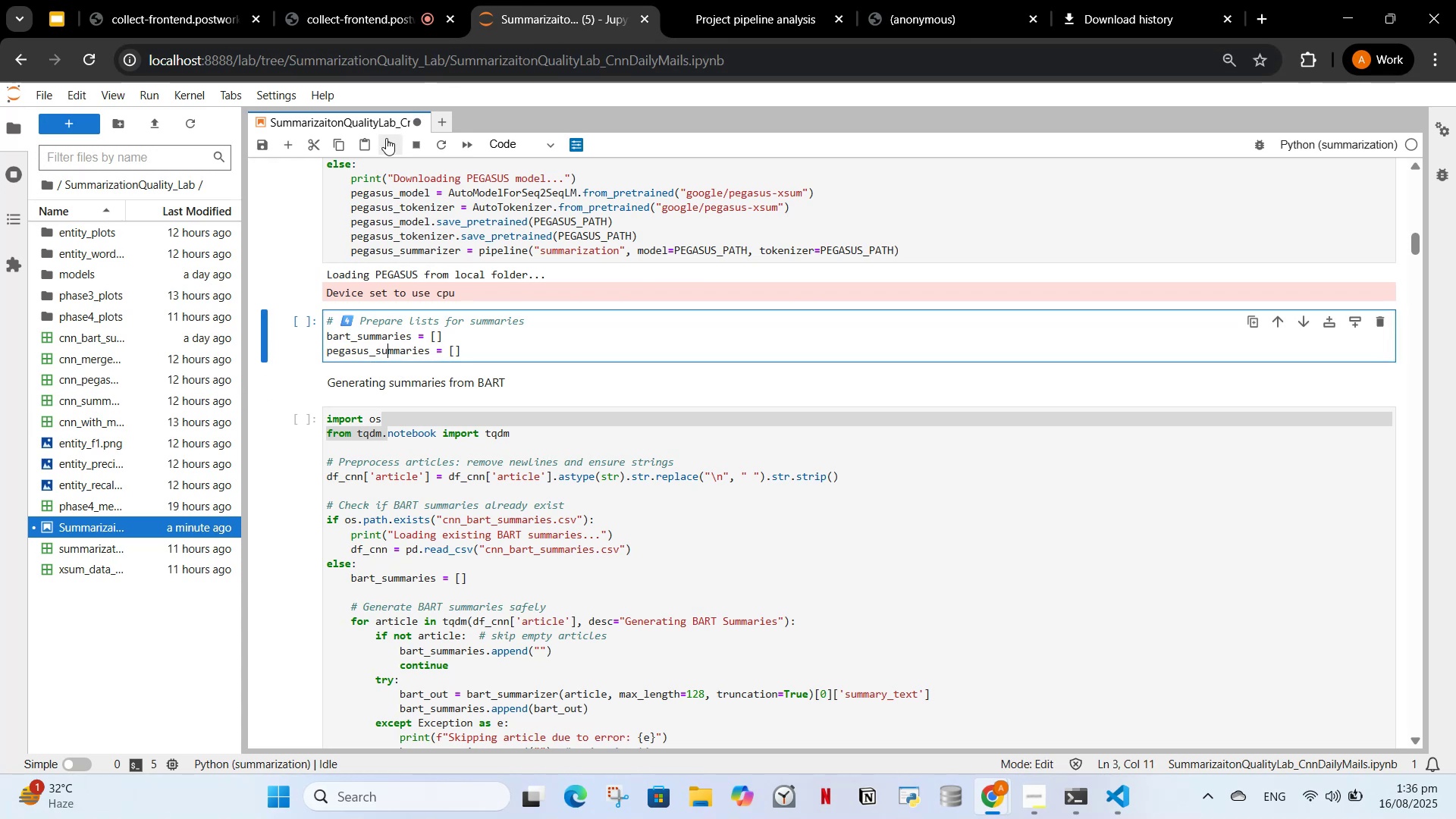 
left_click([386, 138])
 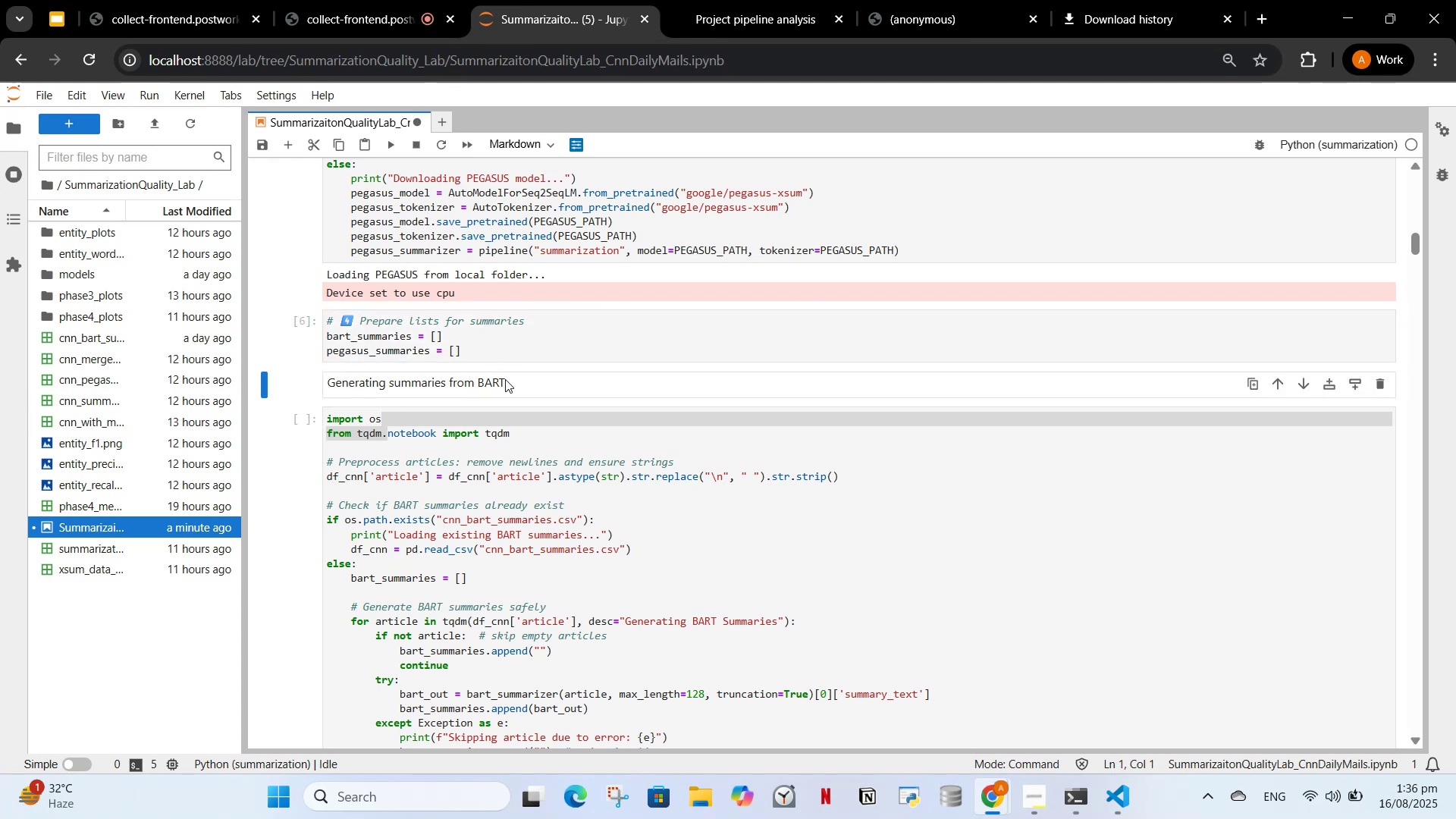 
left_click([462, 445])
 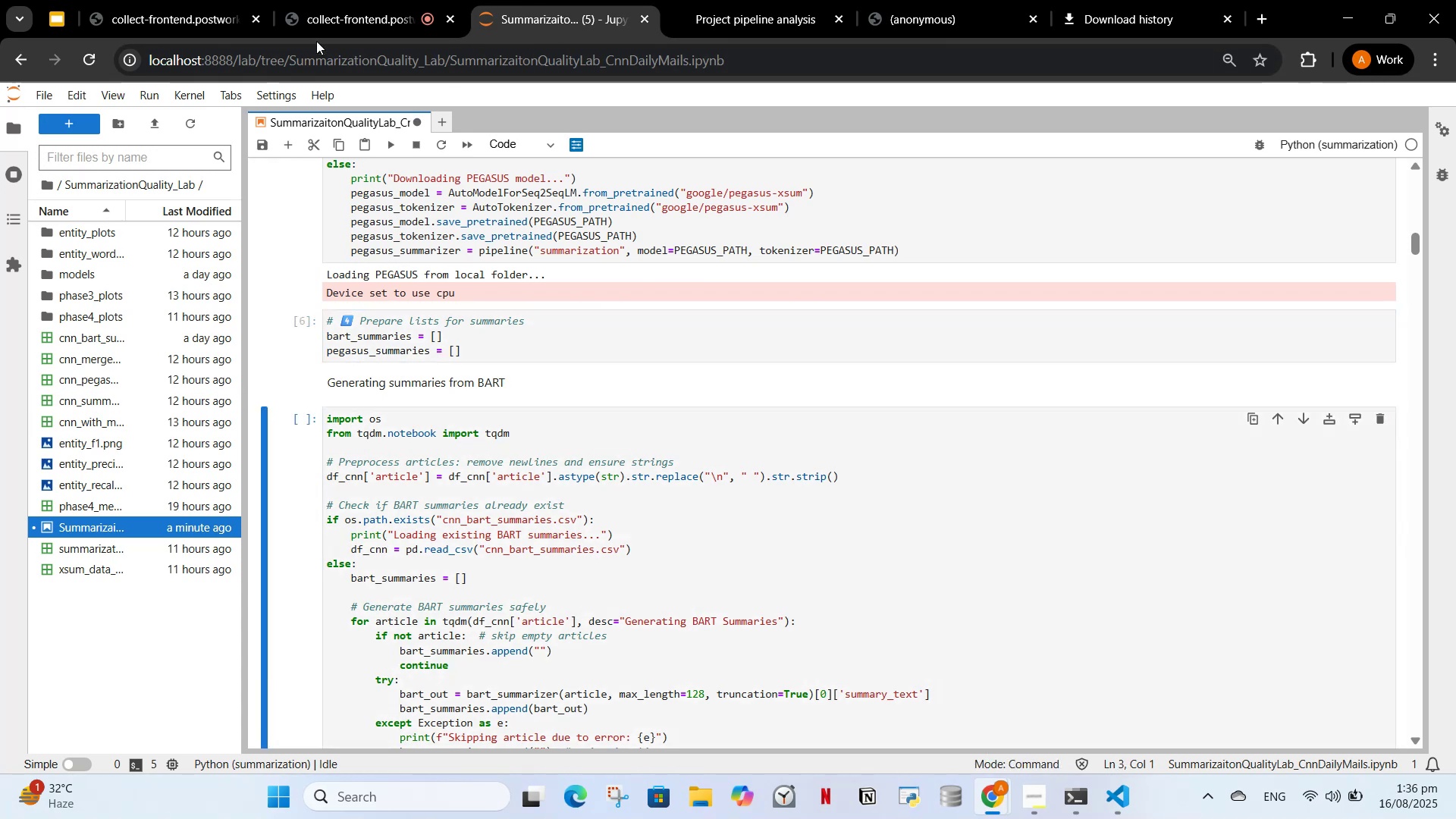 
wait(5.46)
 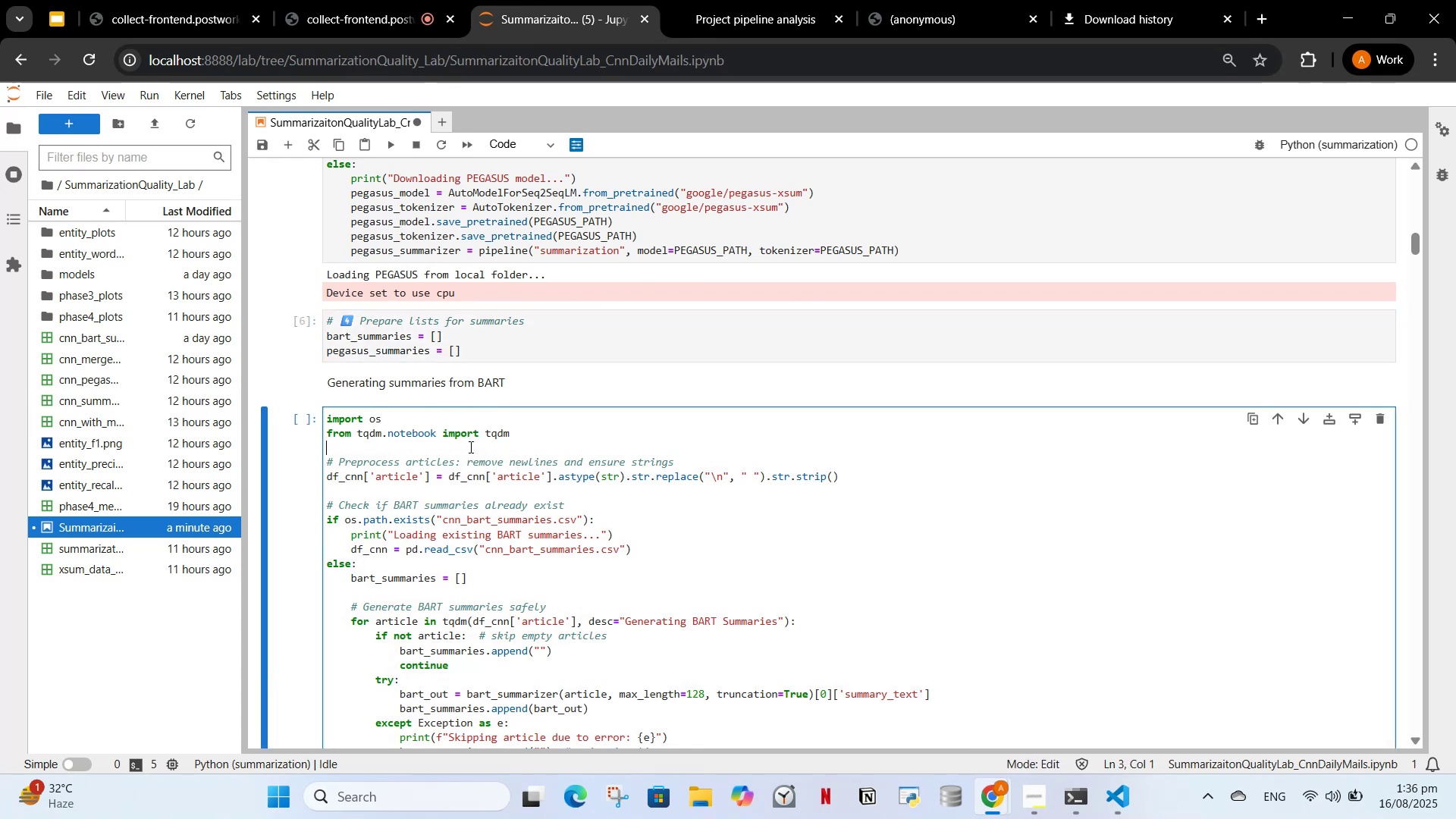 
left_click([381, 153])
 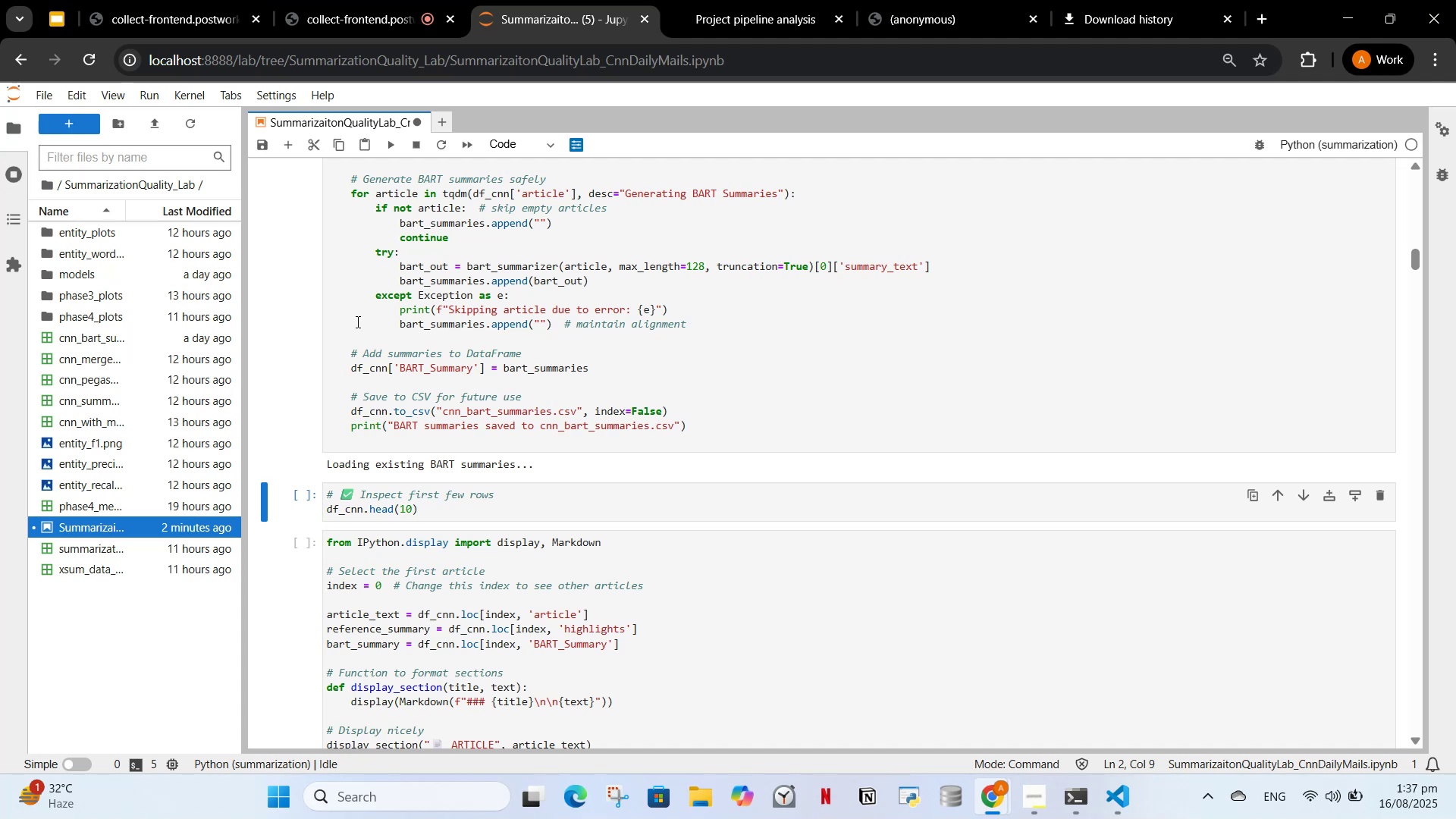 
wait(8.62)
 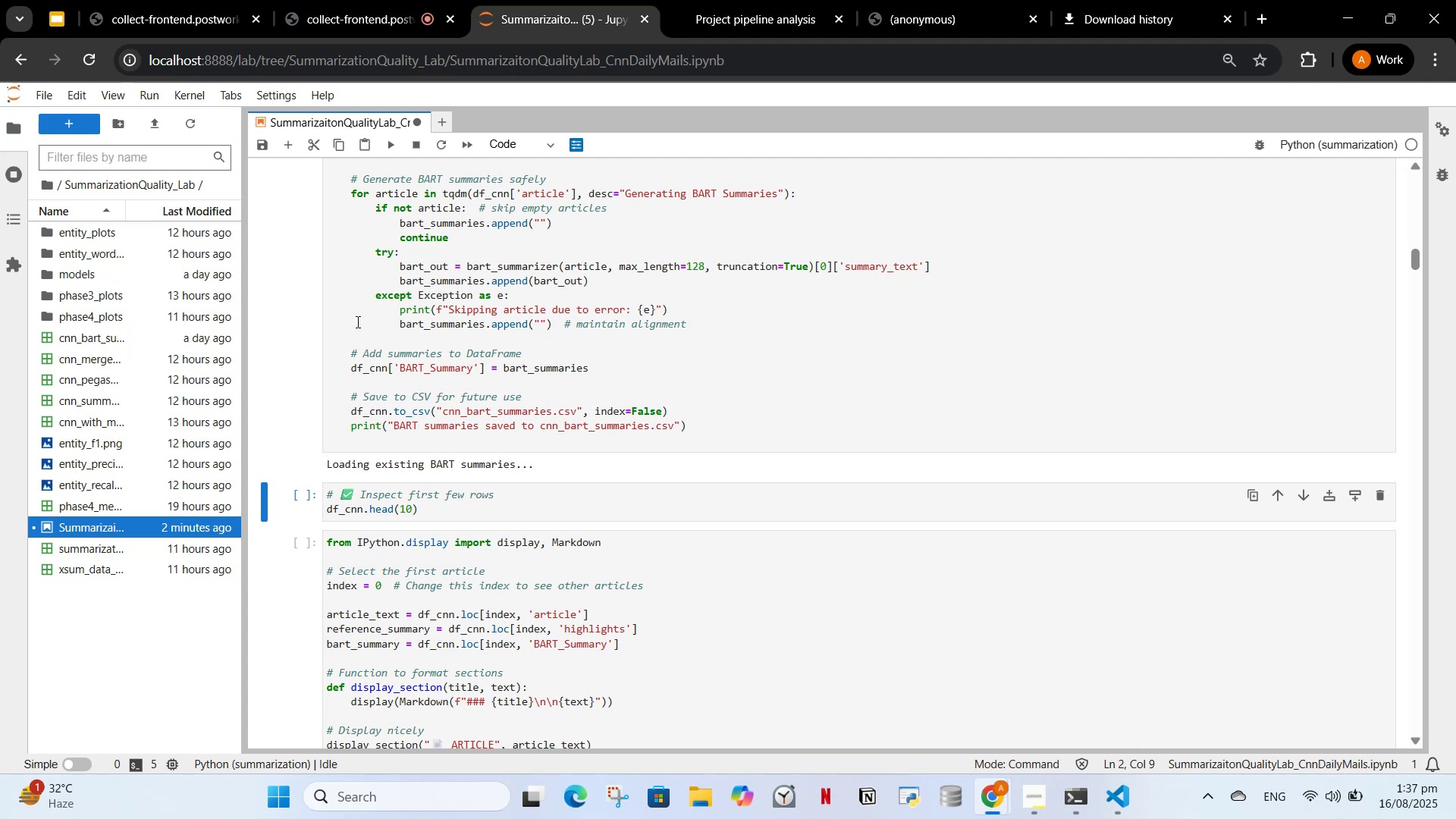 
scroll: coordinate [437, 328], scroll_direction: up, amount: 1.0
 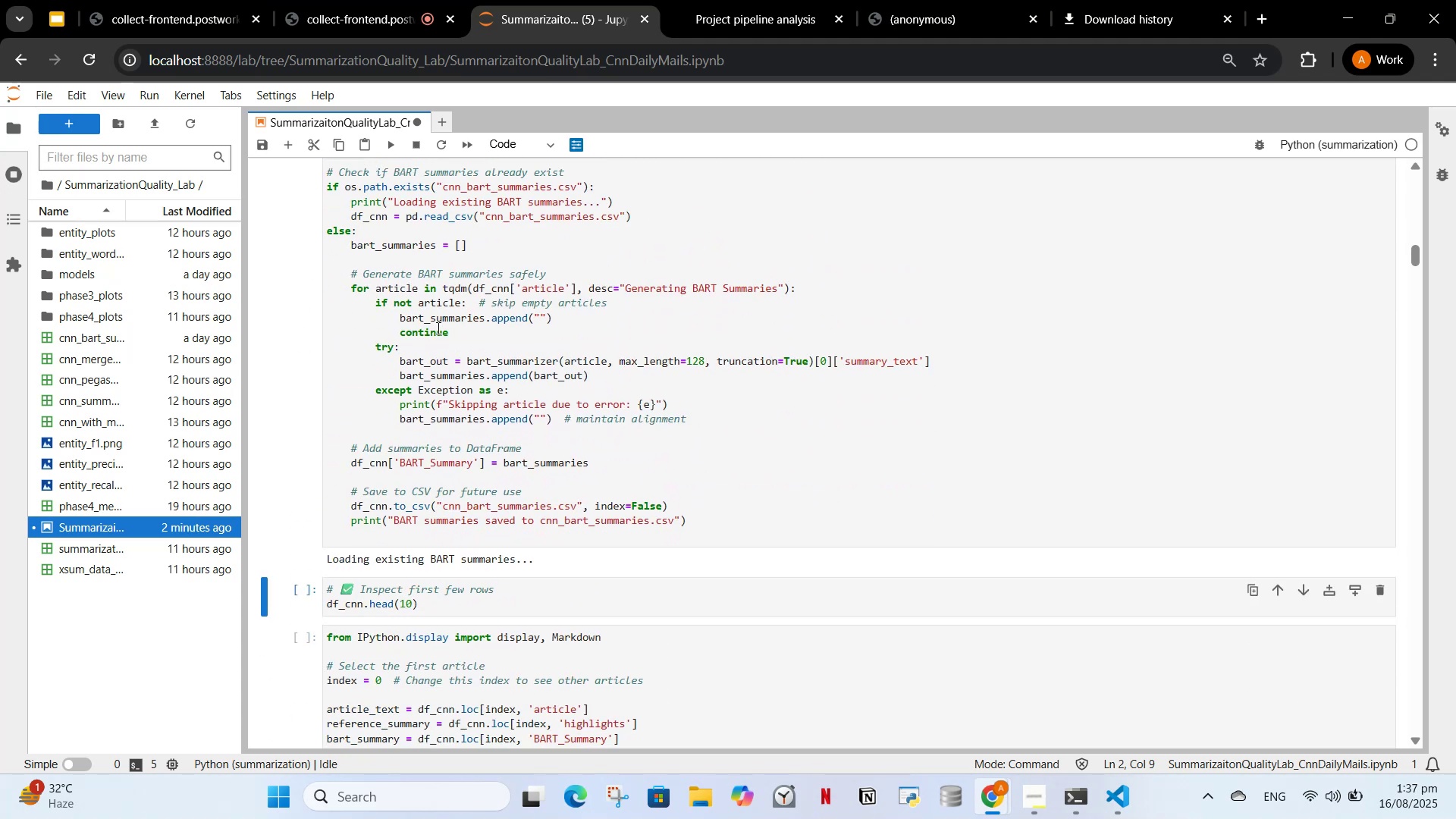 
scroll: coordinate [437, 328], scroll_direction: down, amount: 3.0
 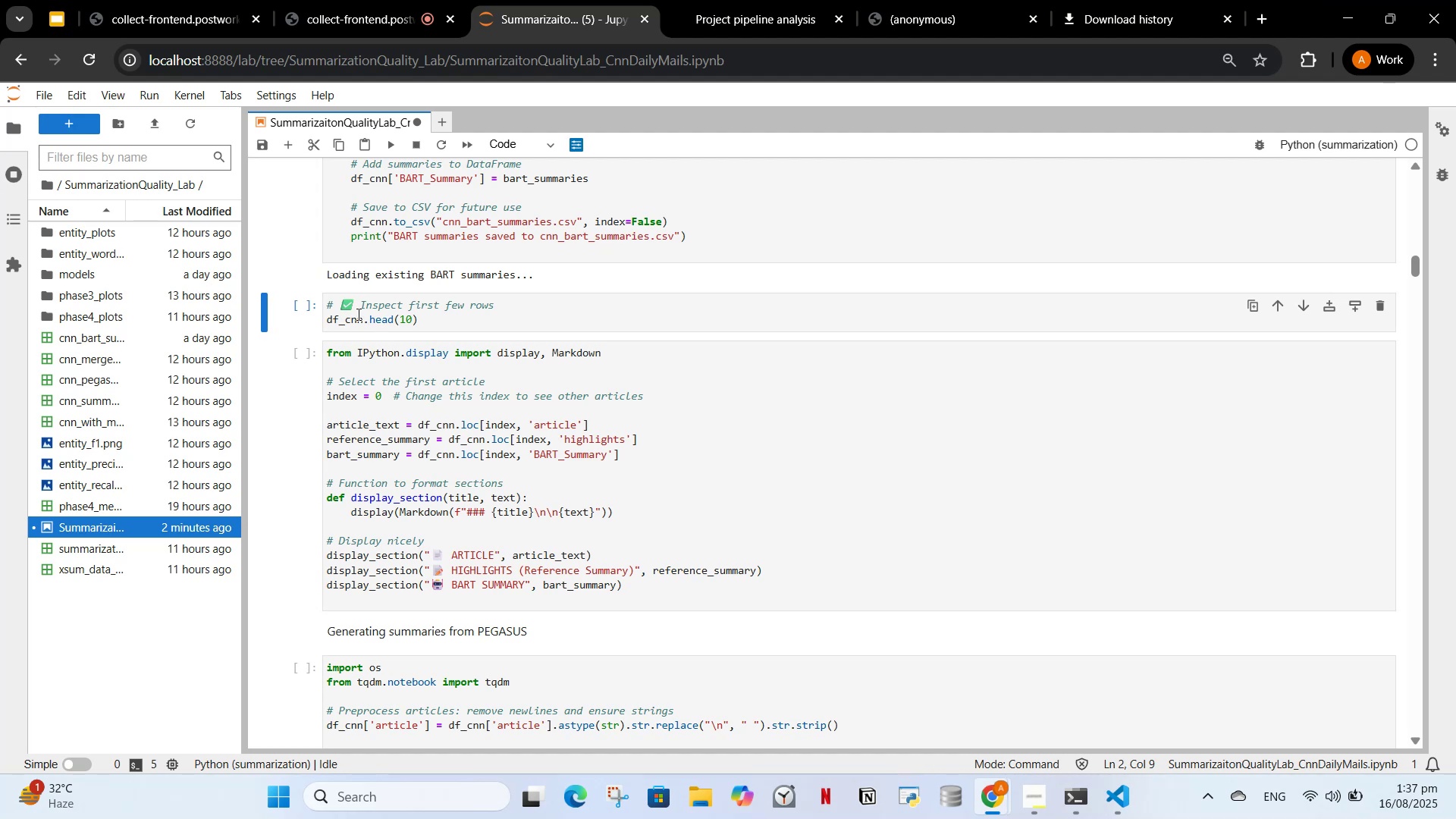 
left_click([356, 314])
 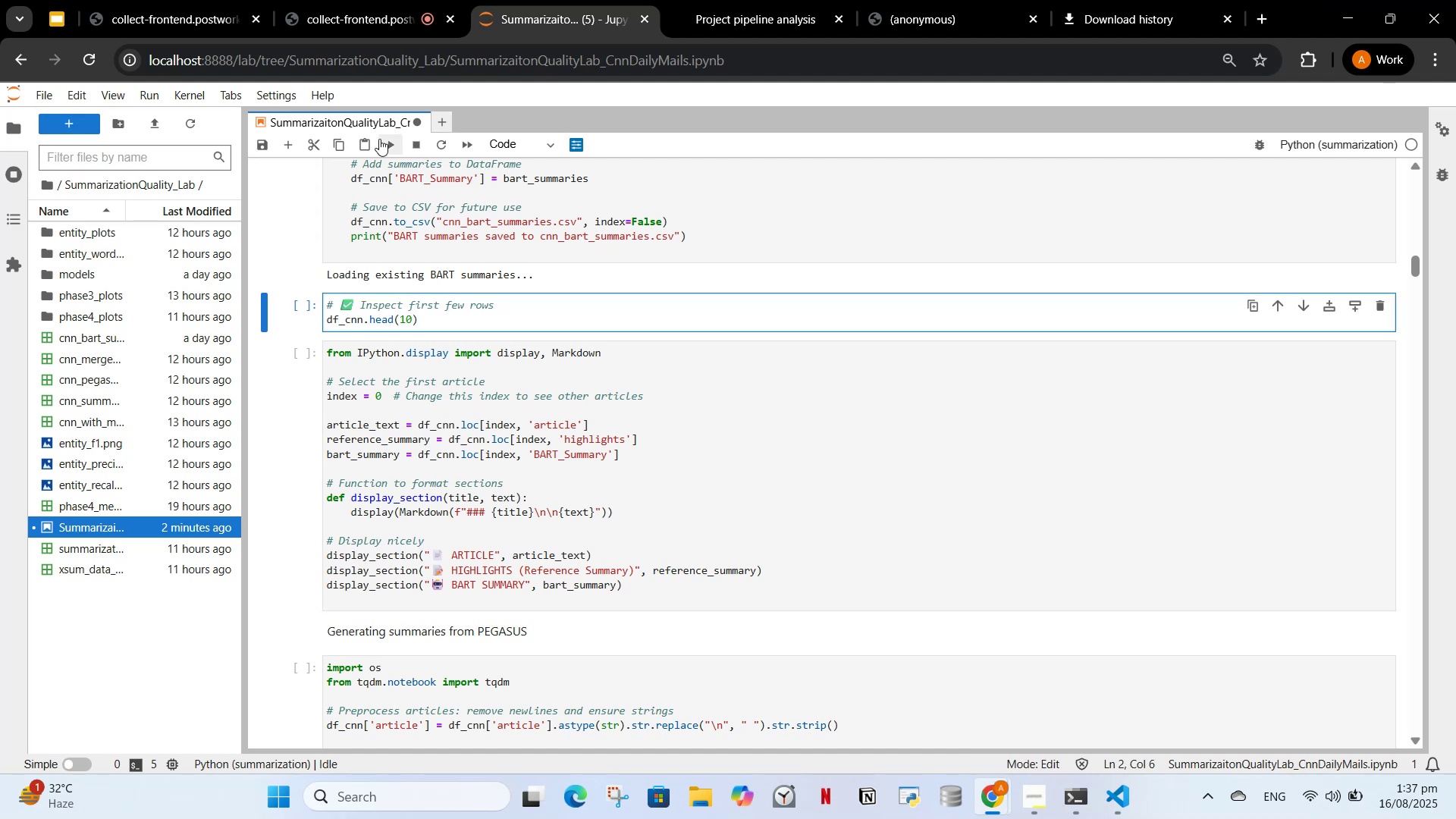 
left_click([393, 140])
 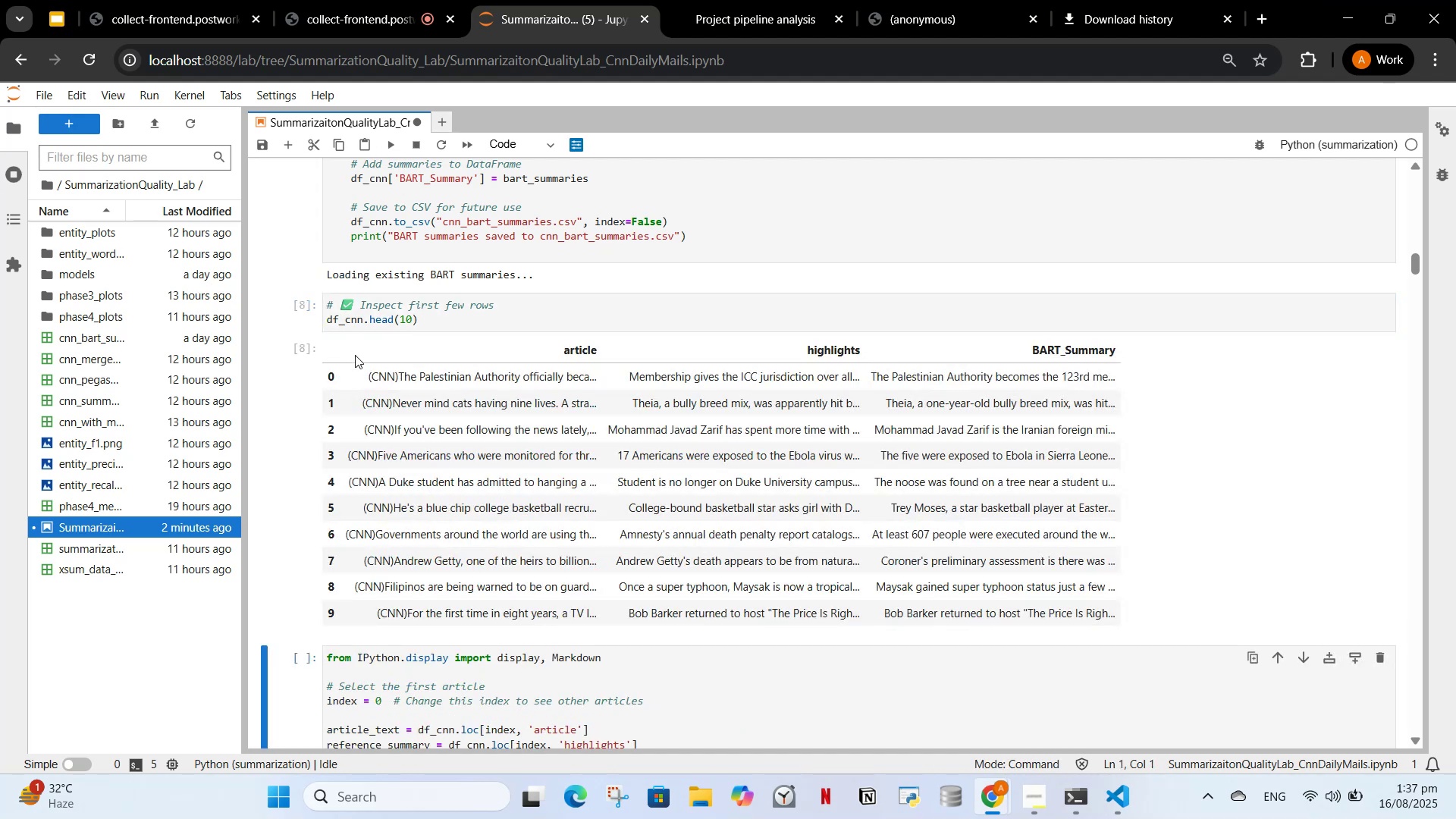 
scroll: coordinate [396, 347], scroll_direction: down, amount: 5.0
 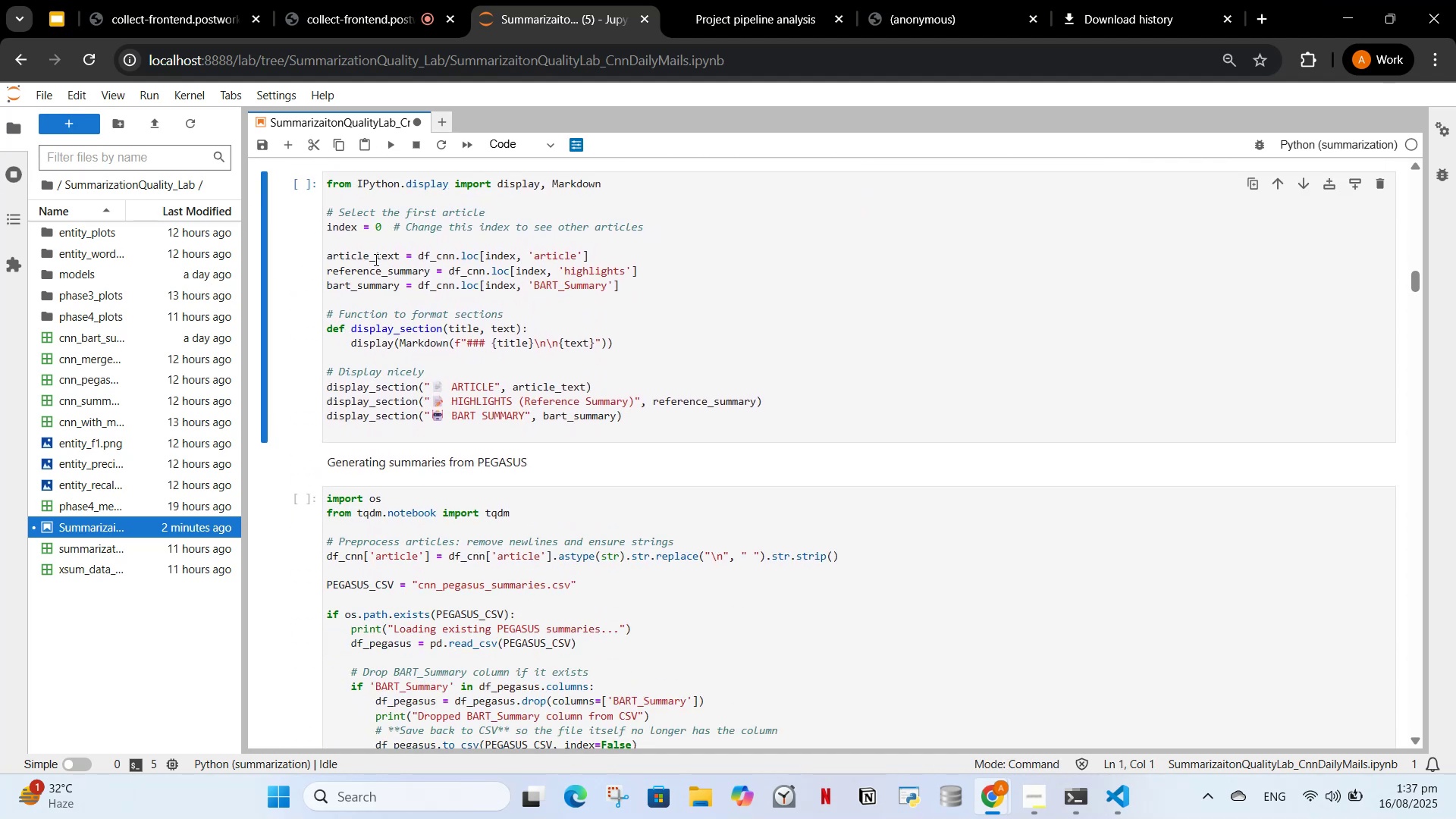 
left_click([485, 218])
 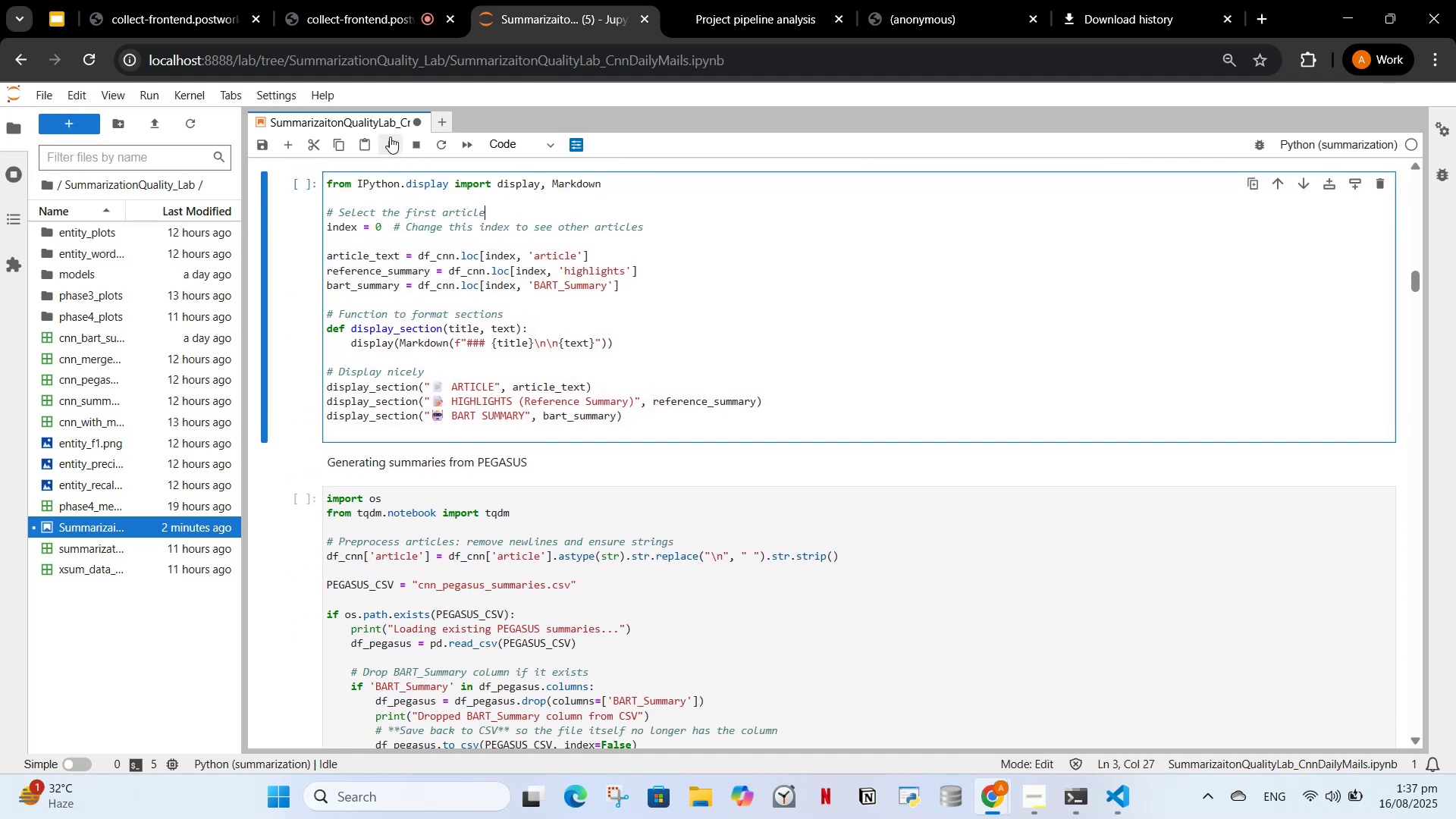 
left_click([390, 136])
 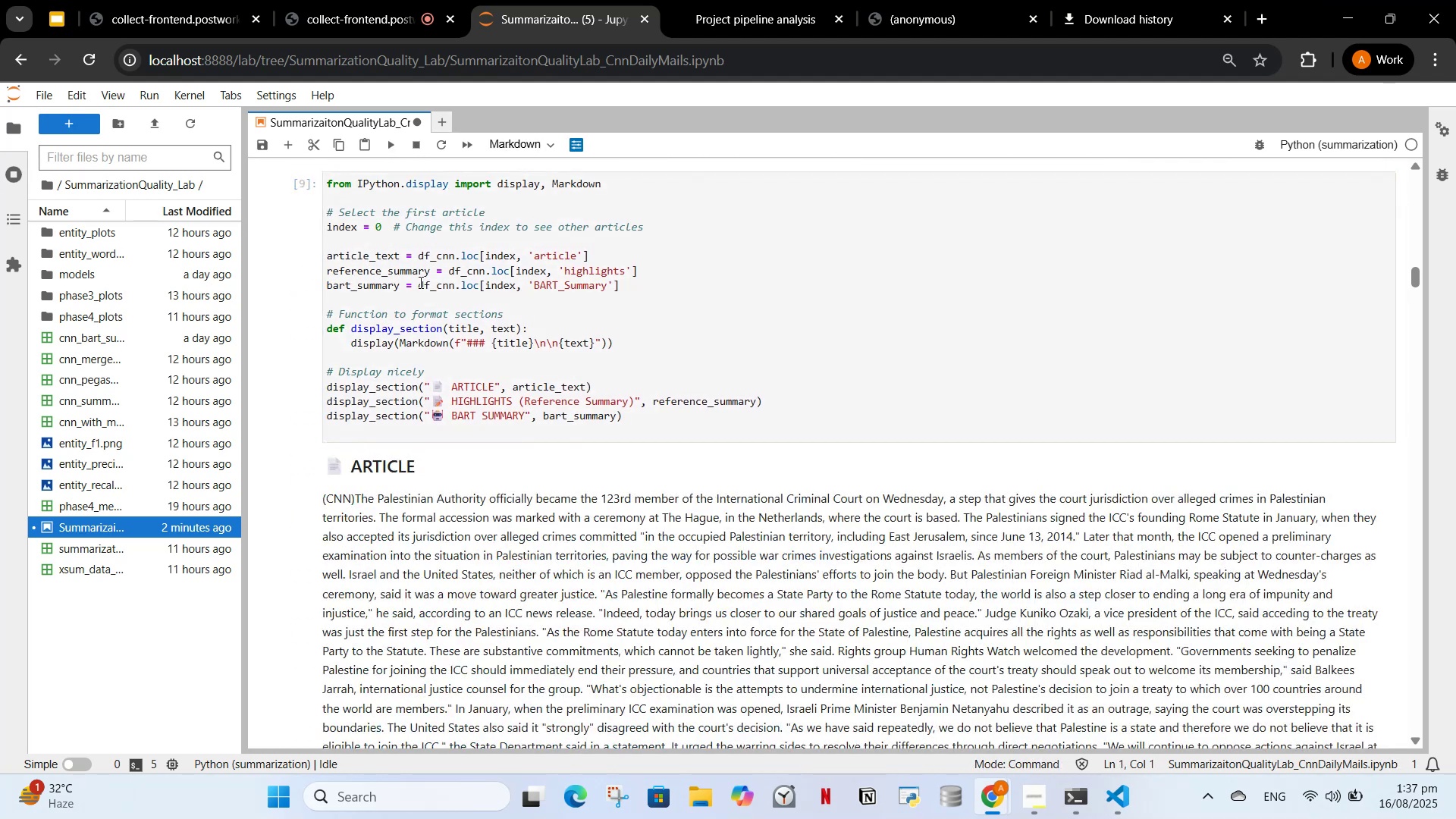 
scroll: coordinate [419, 230], scroll_direction: up, amount: 5.0
 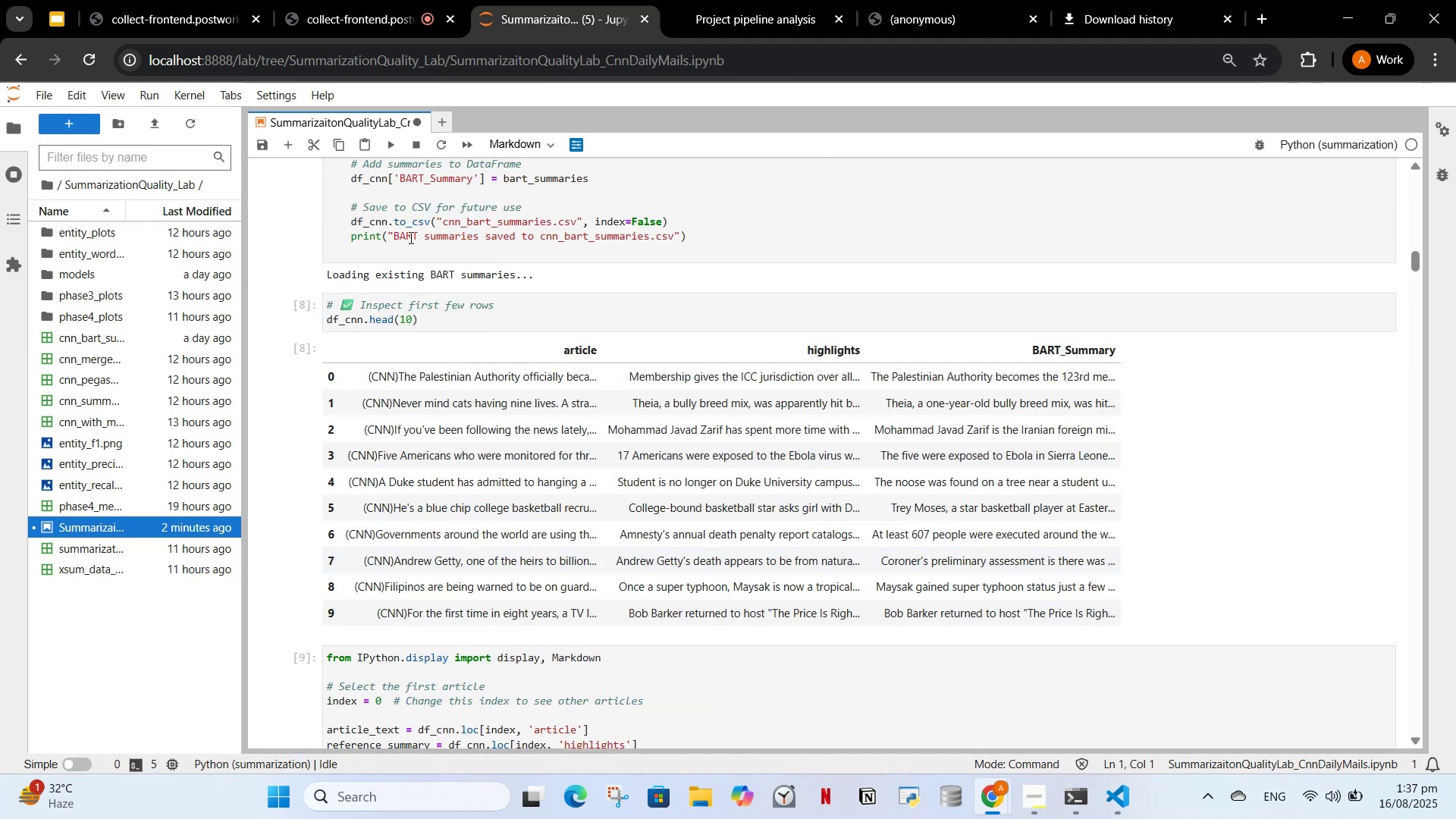 
scroll: coordinate [393, 339], scroll_direction: down, amount: 14.0
 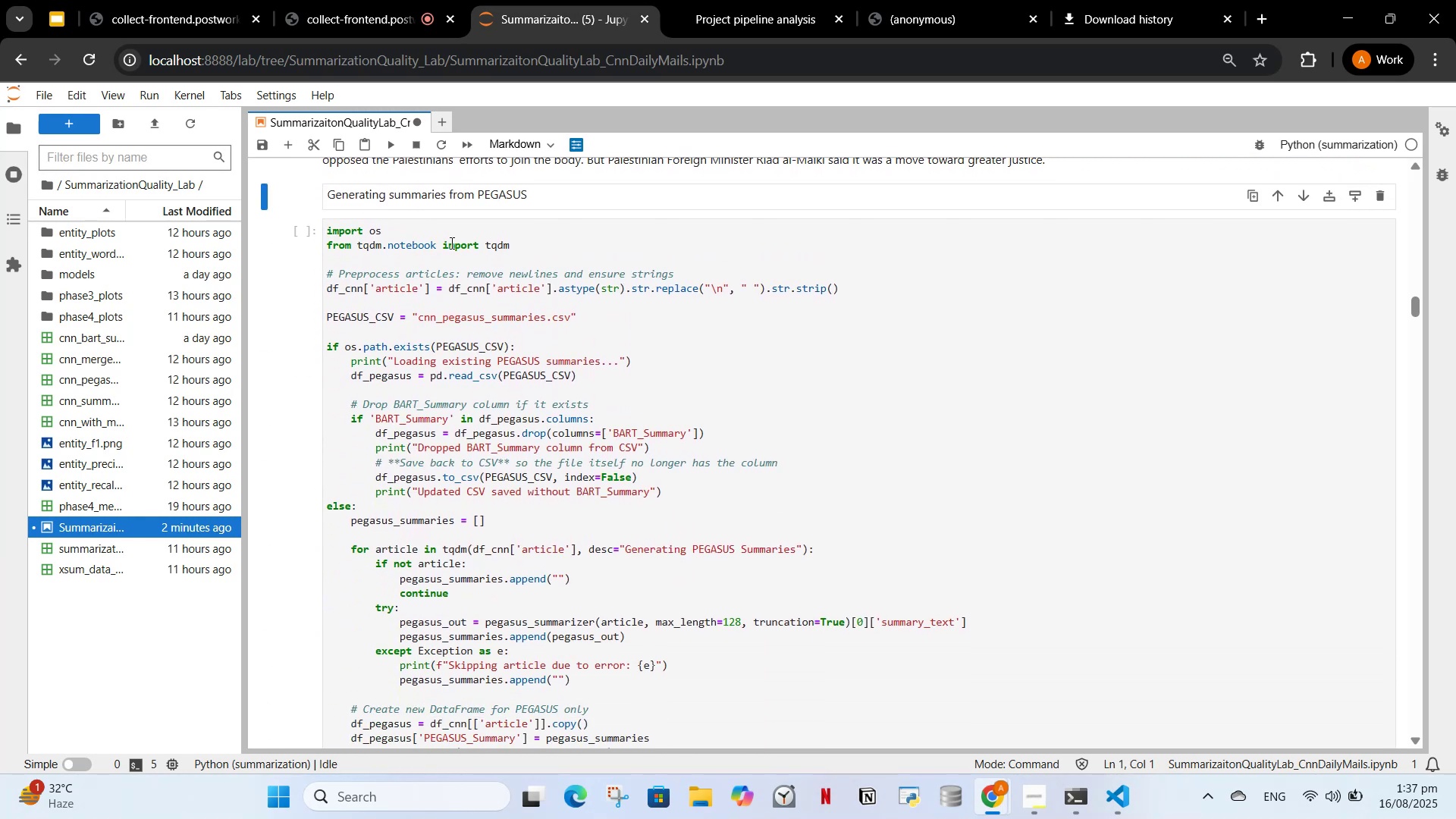 
left_click([447, 263])
 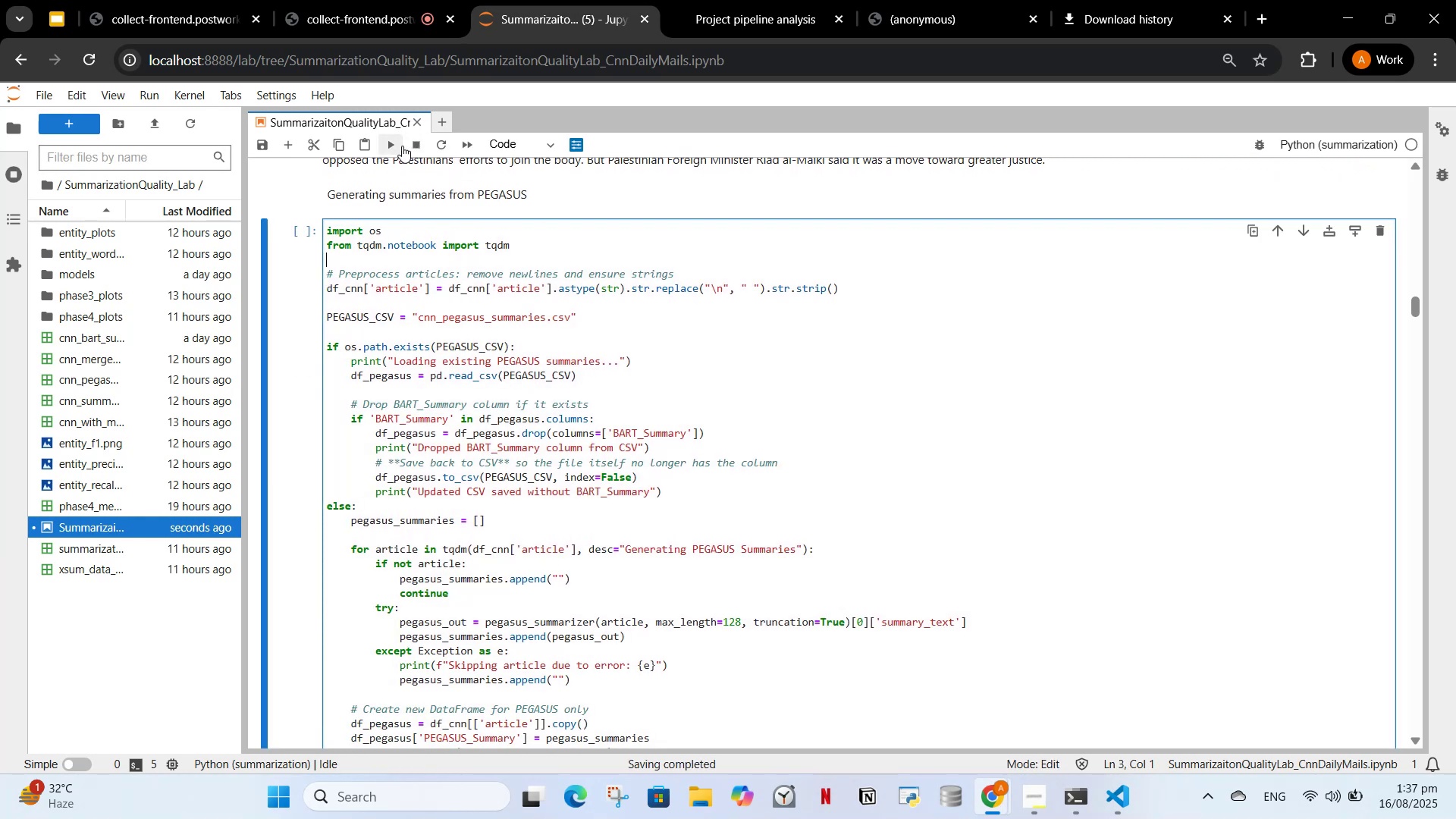 
left_click([399, 146])
 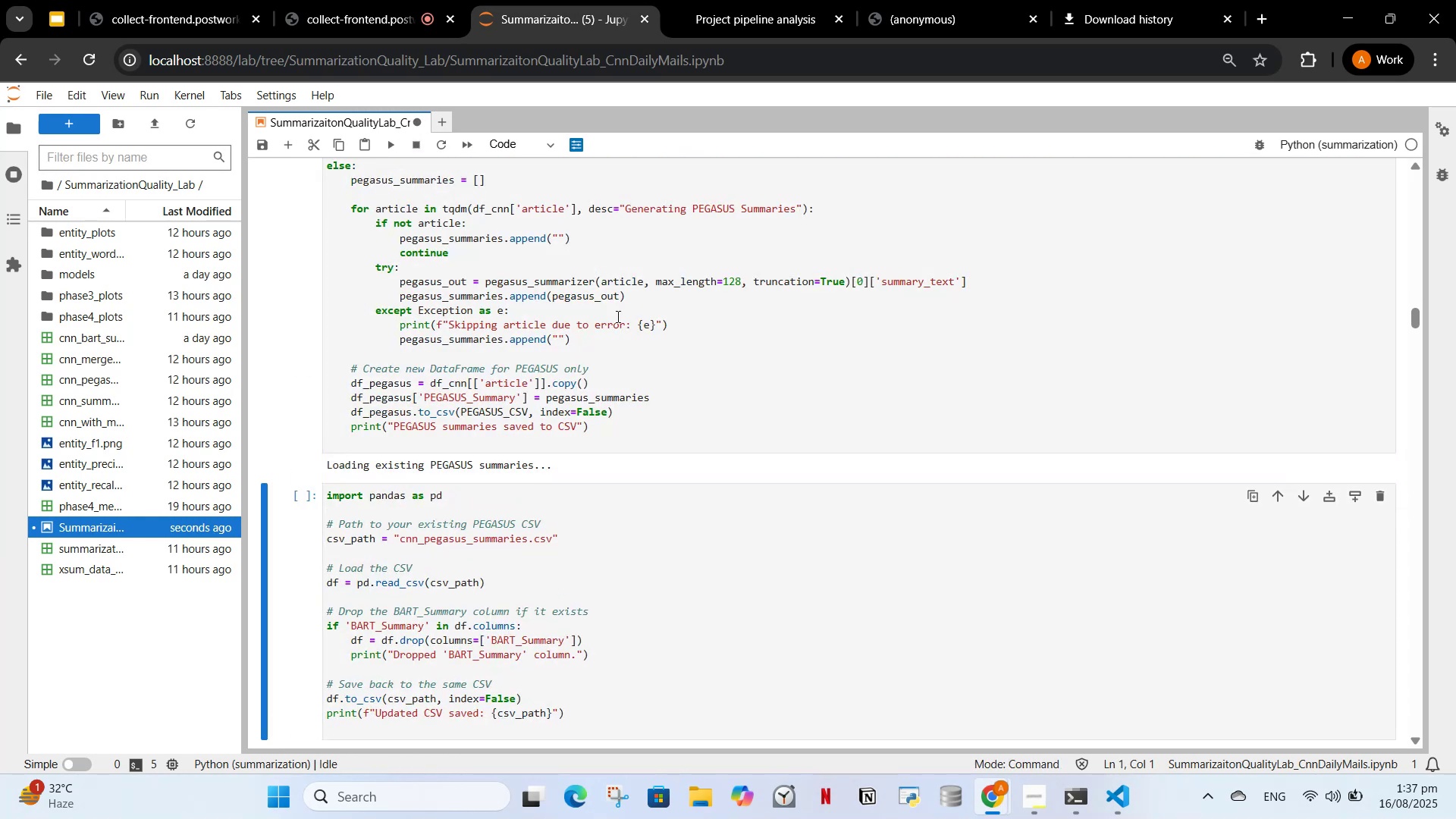 
scroll: coordinate [443, 316], scroll_direction: up, amount: 6.0
 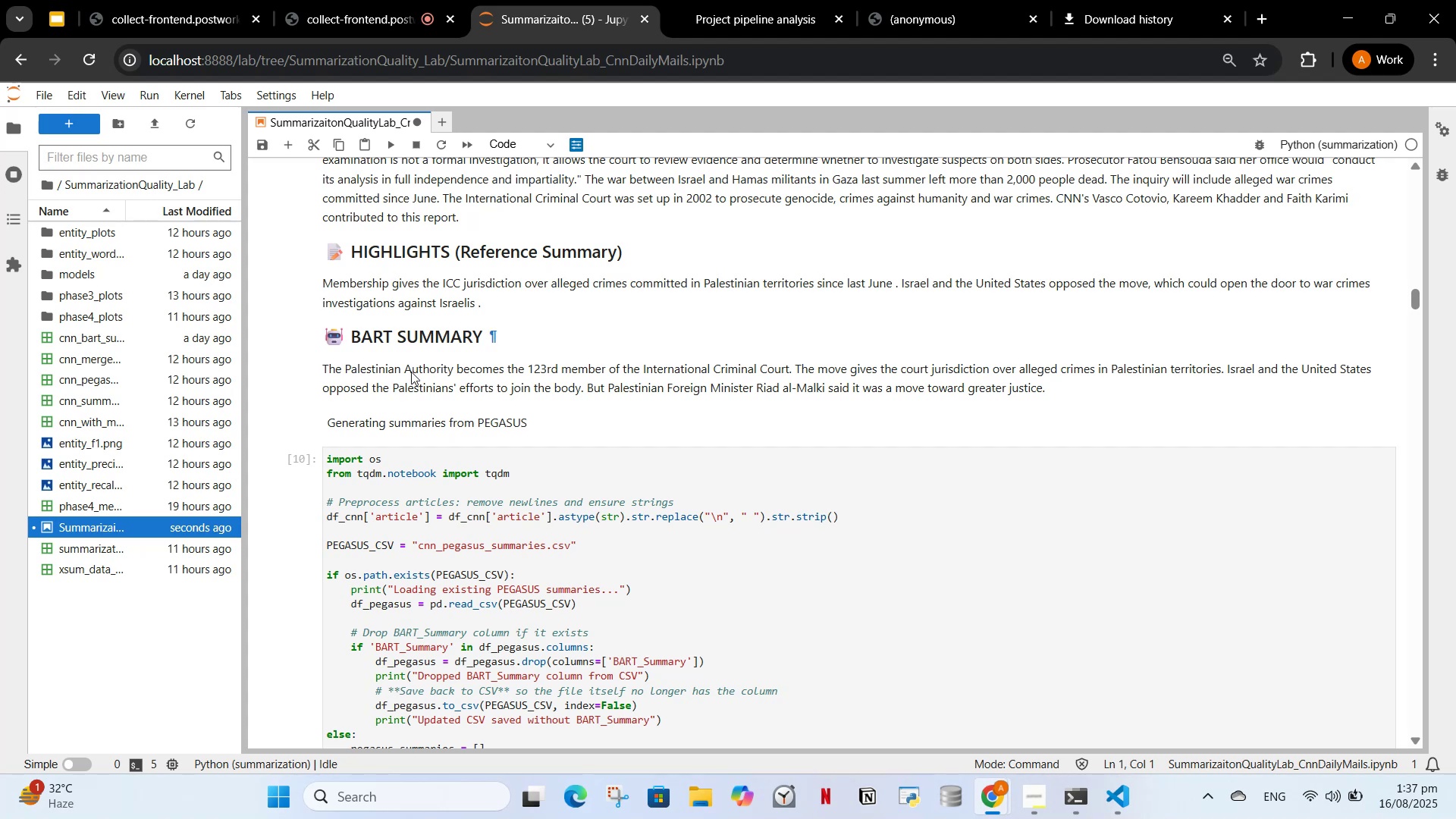 
scroll: coordinate [420, 432], scroll_direction: down, amount: 7.0
 